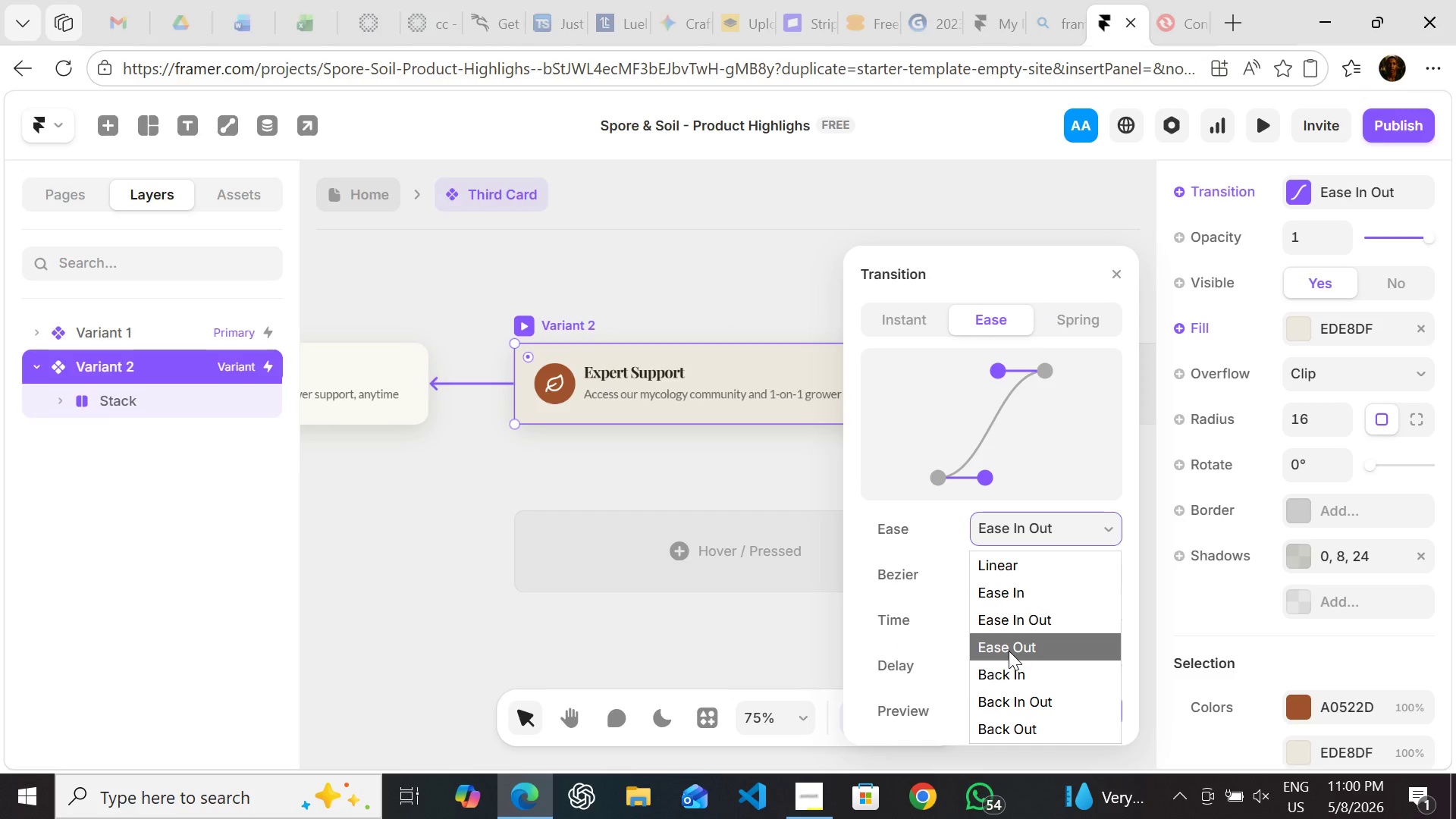 
left_click([1009, 651])
 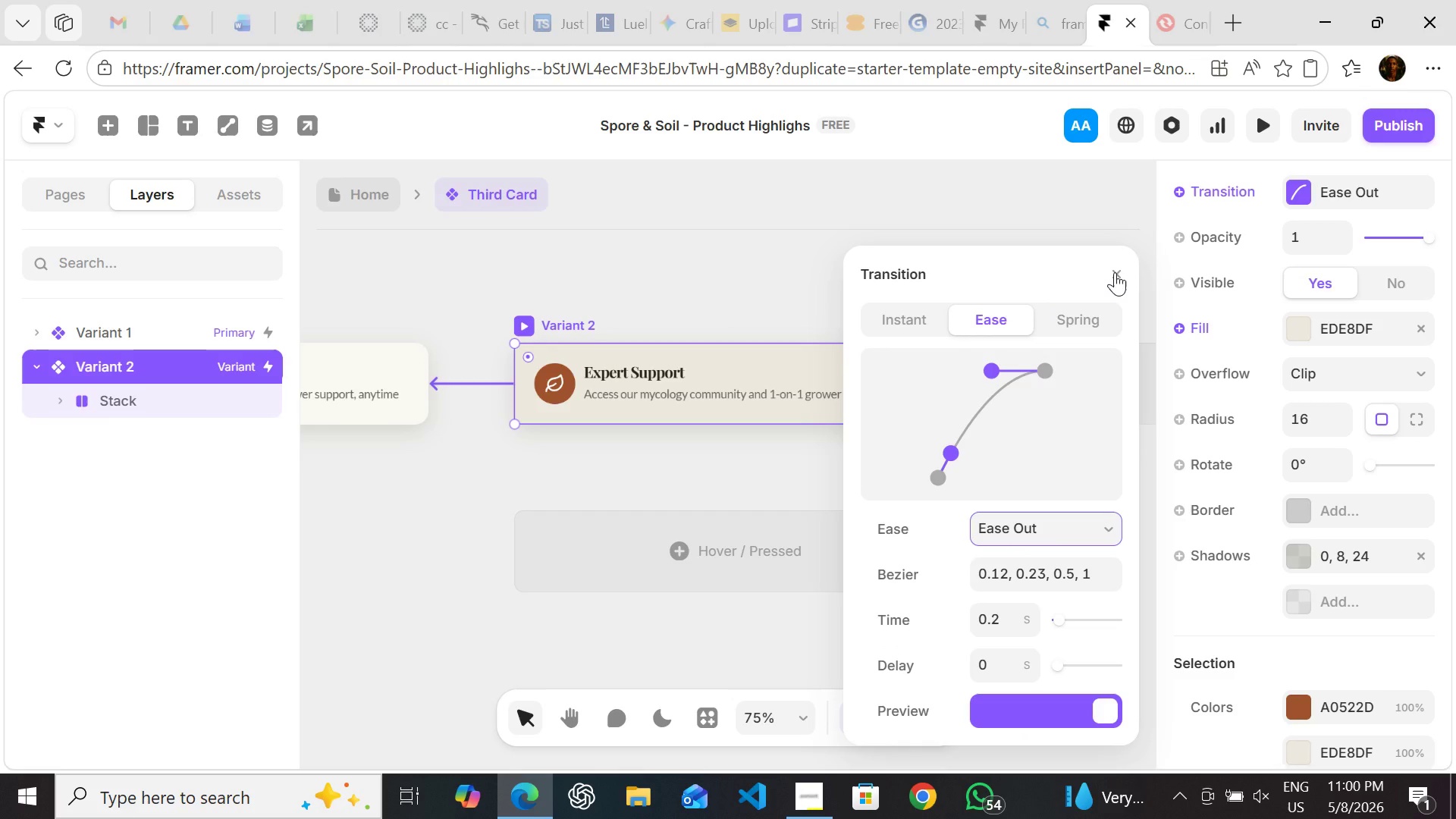 
wait(10.81)
 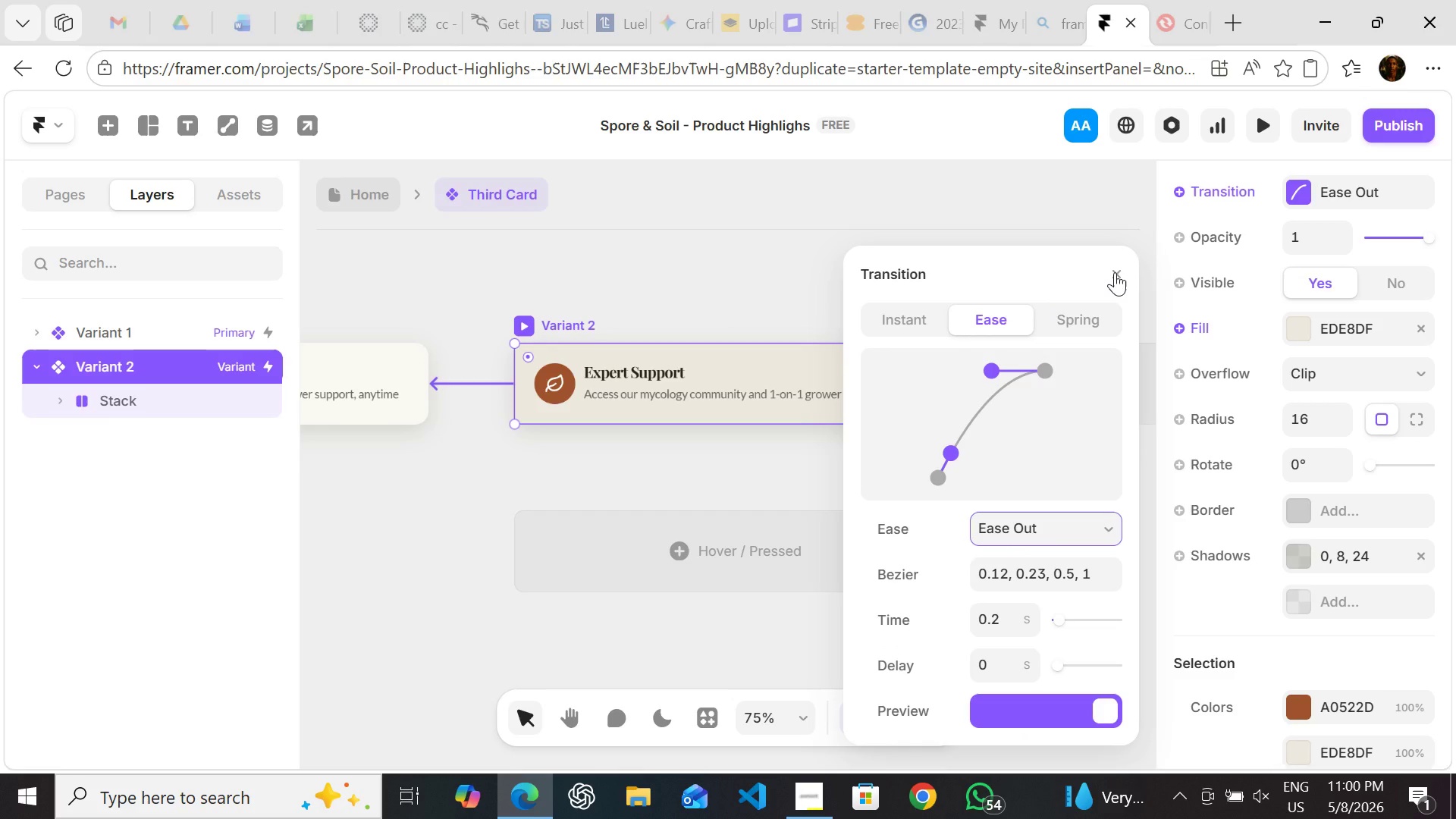 
left_click([1115, 274])
 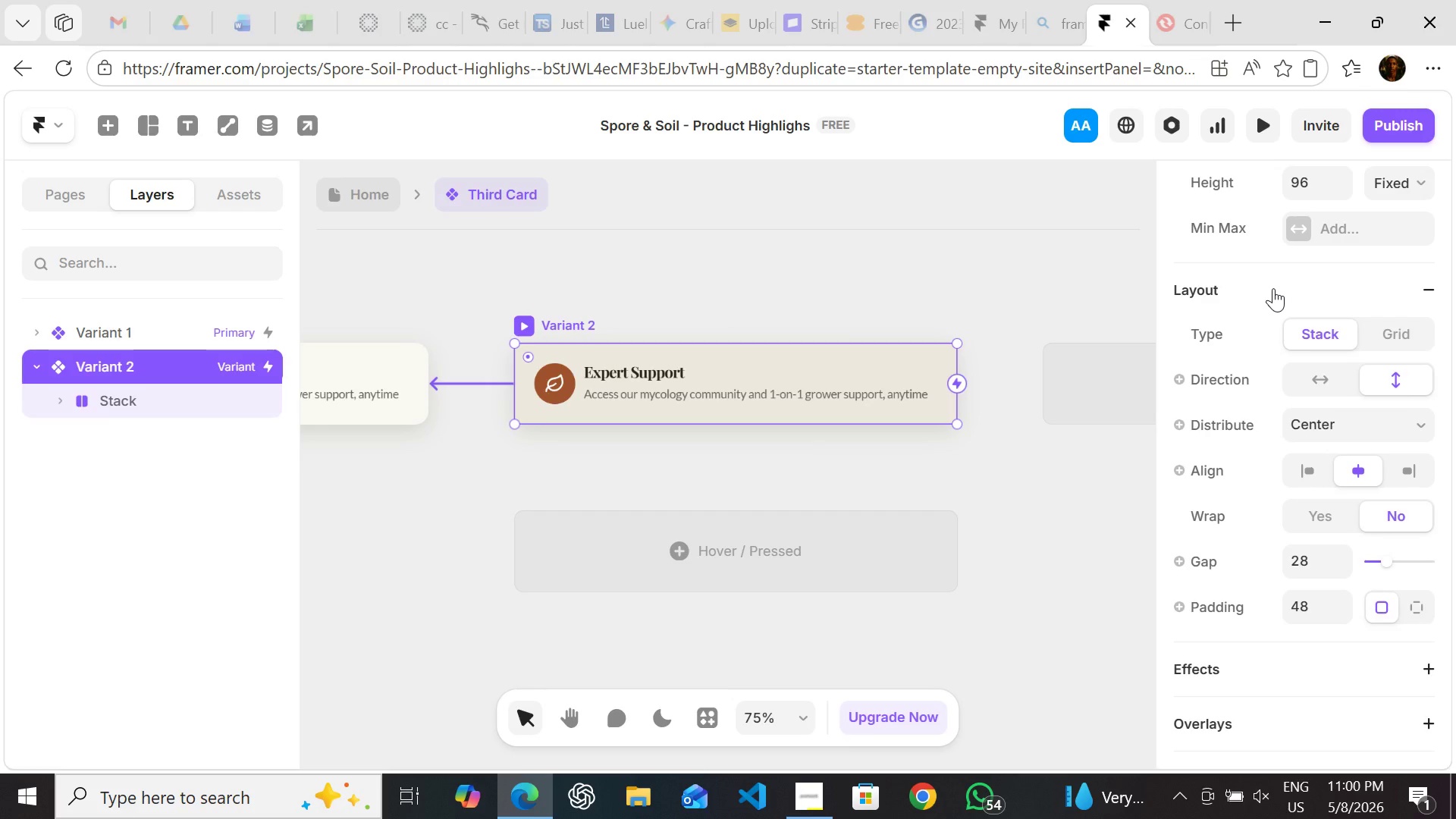 
wait(9.28)
 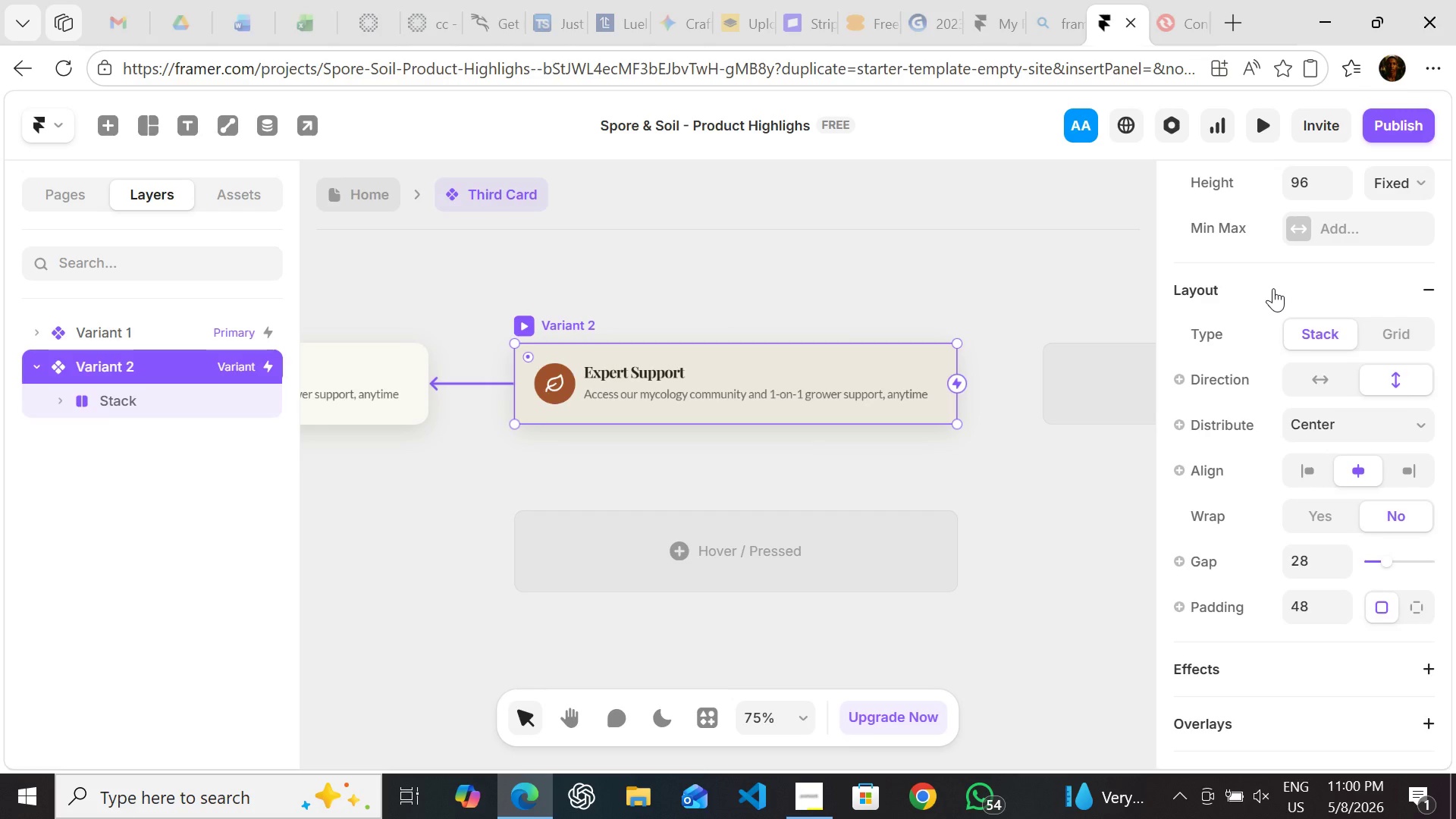 
mouse_move([476, 293])
 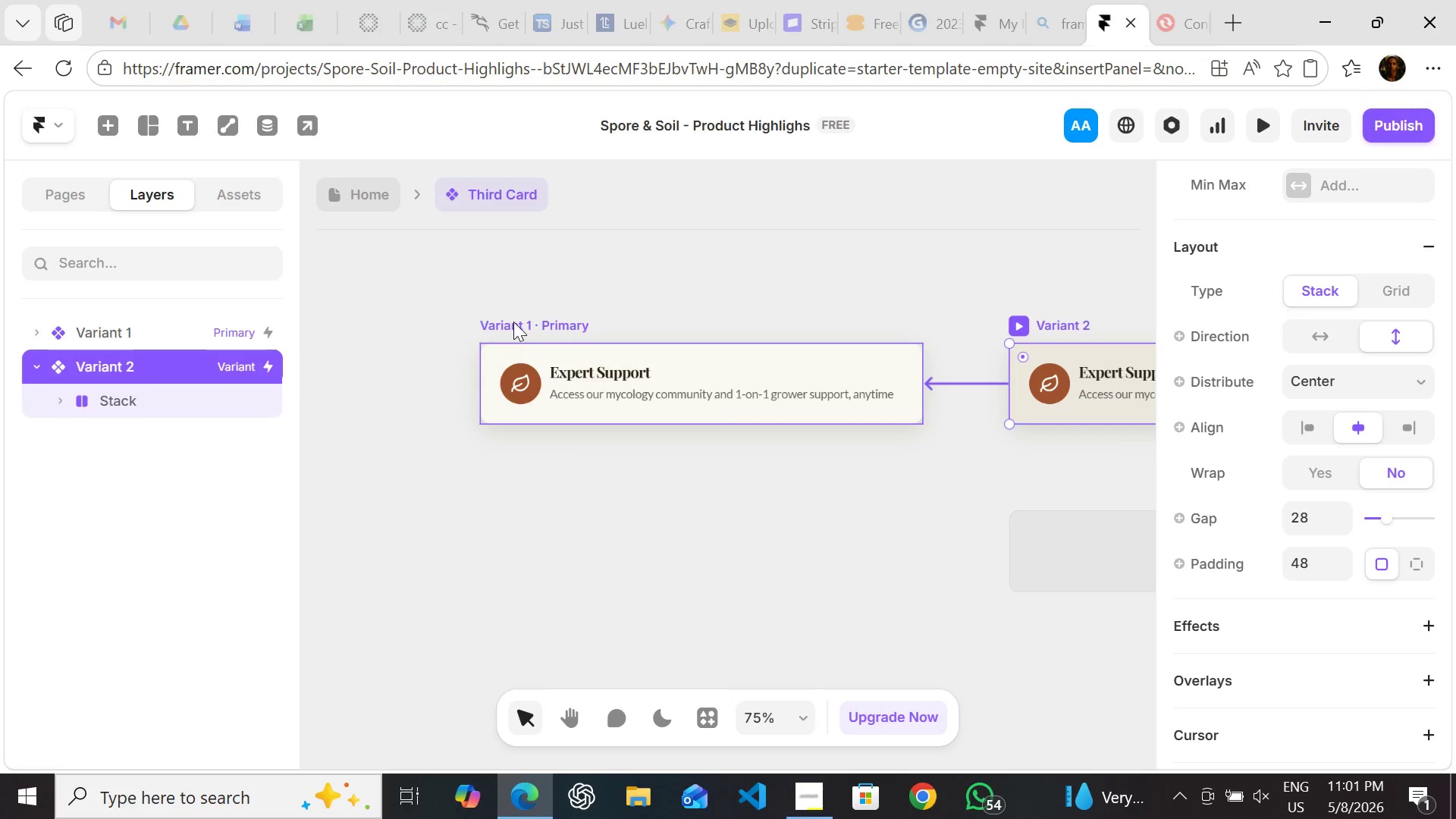 
left_click([513, 318])
 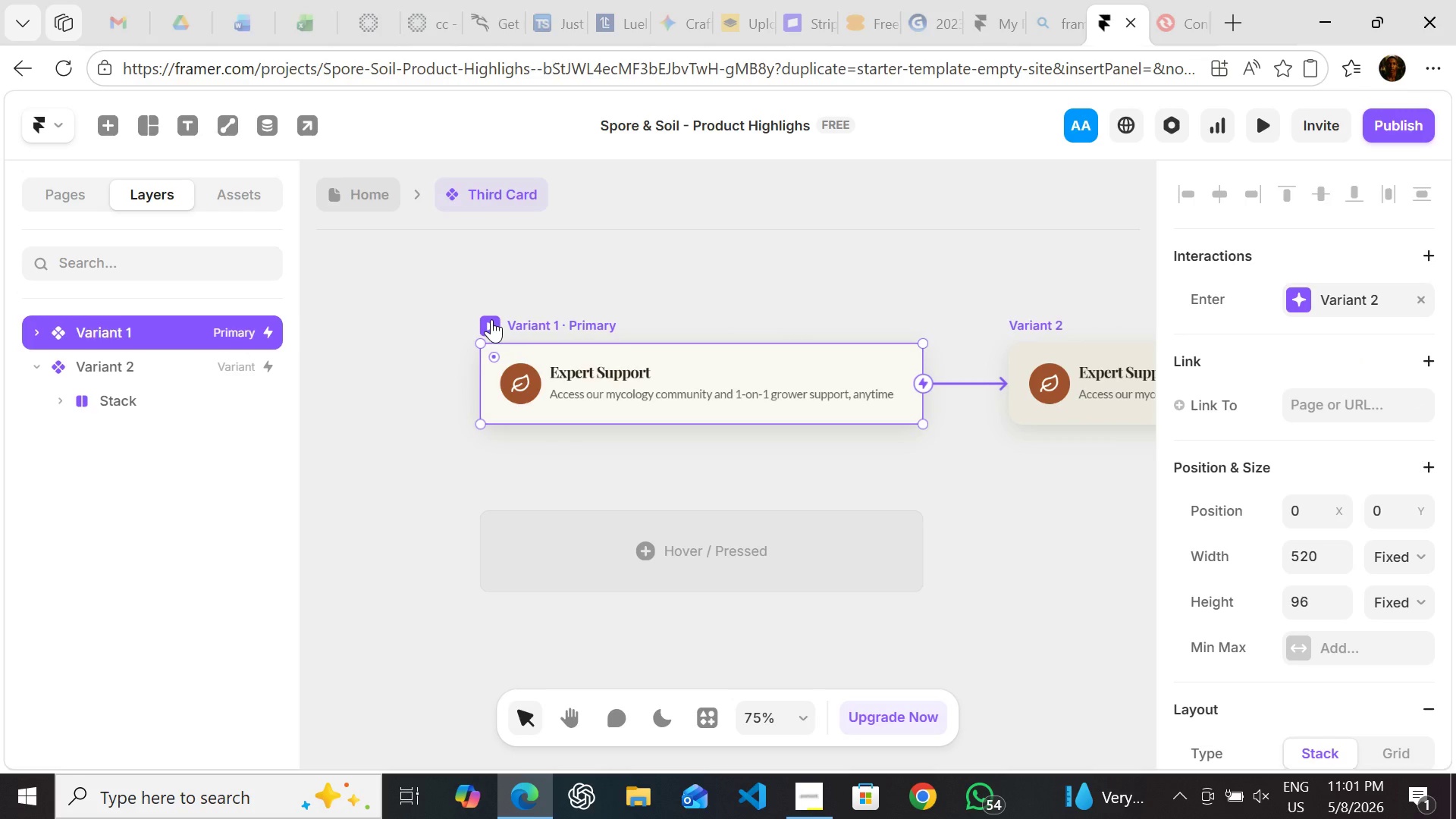 
left_click([491, 319])
 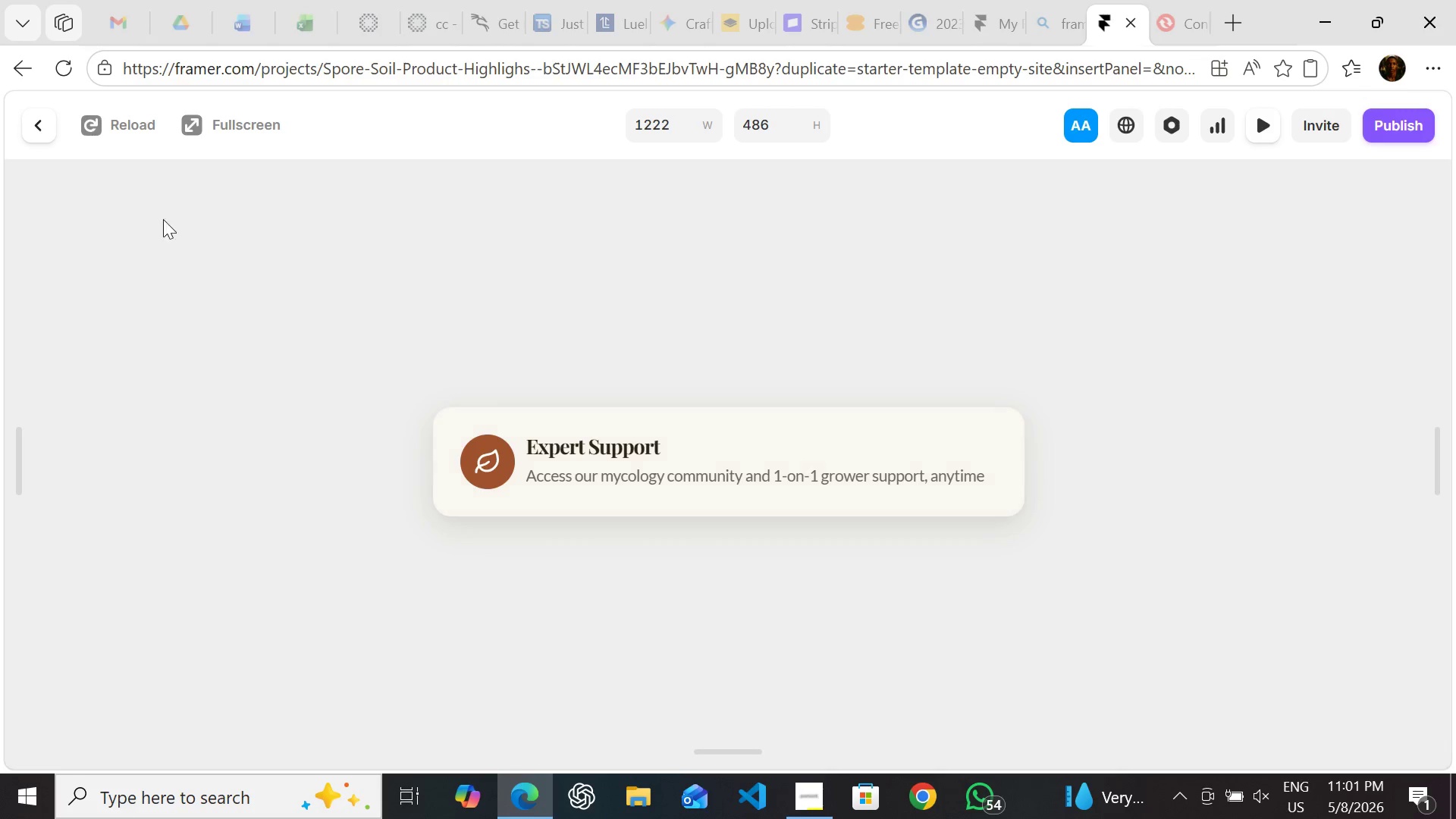 
left_click([38, 118])
 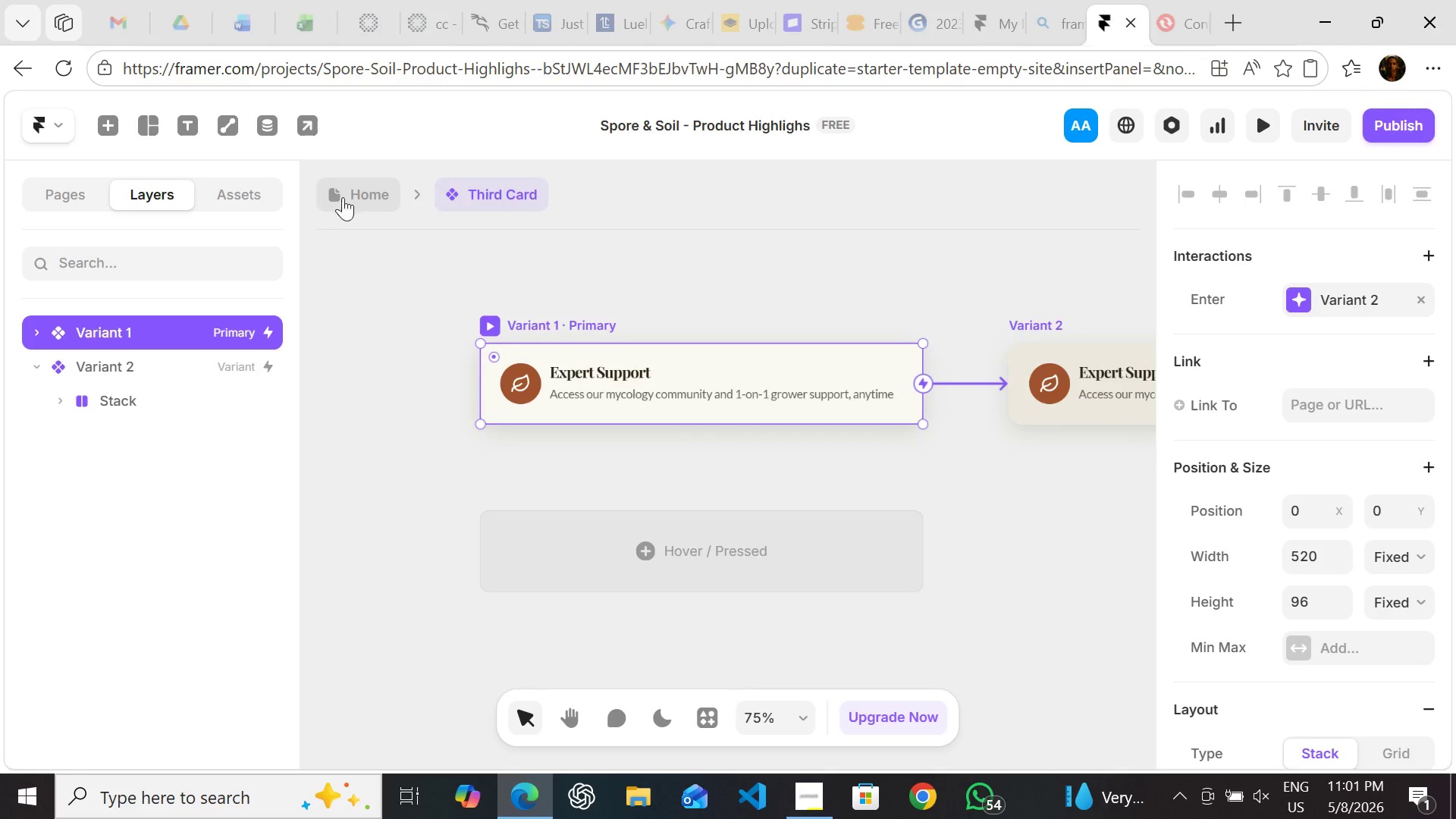 
left_click([354, 201])
 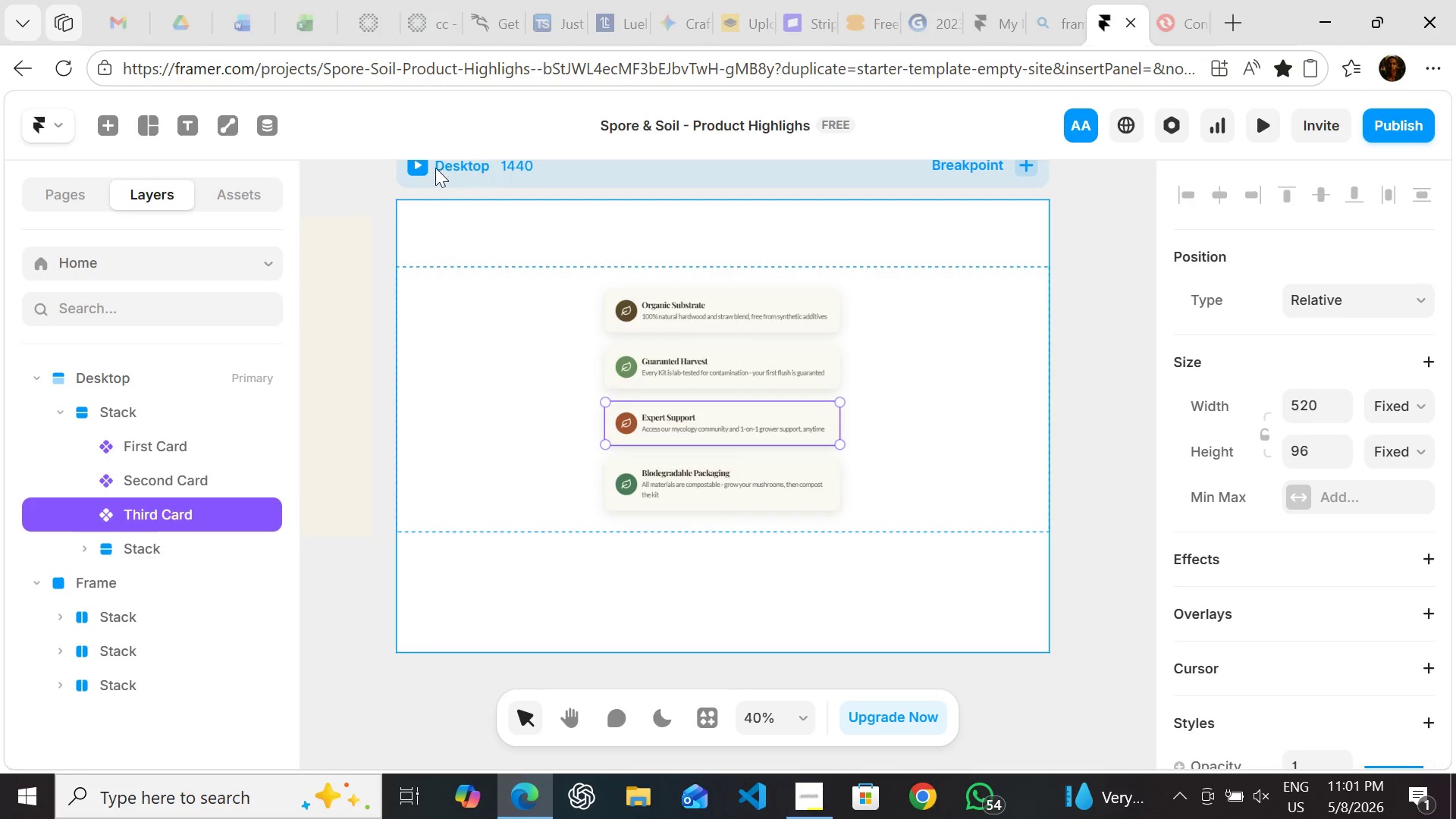 
left_click([422, 168])
 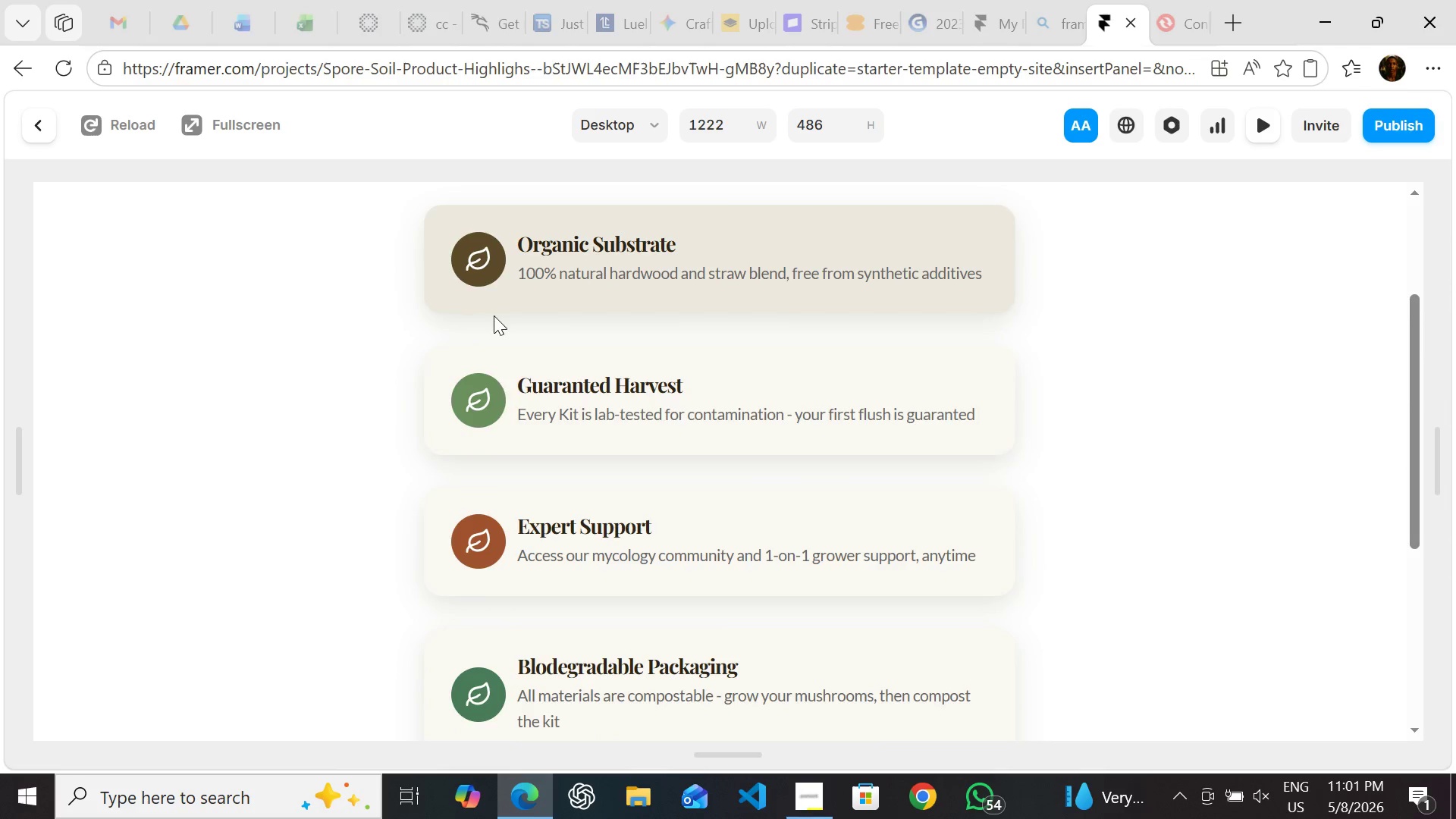 
wait(12.05)
 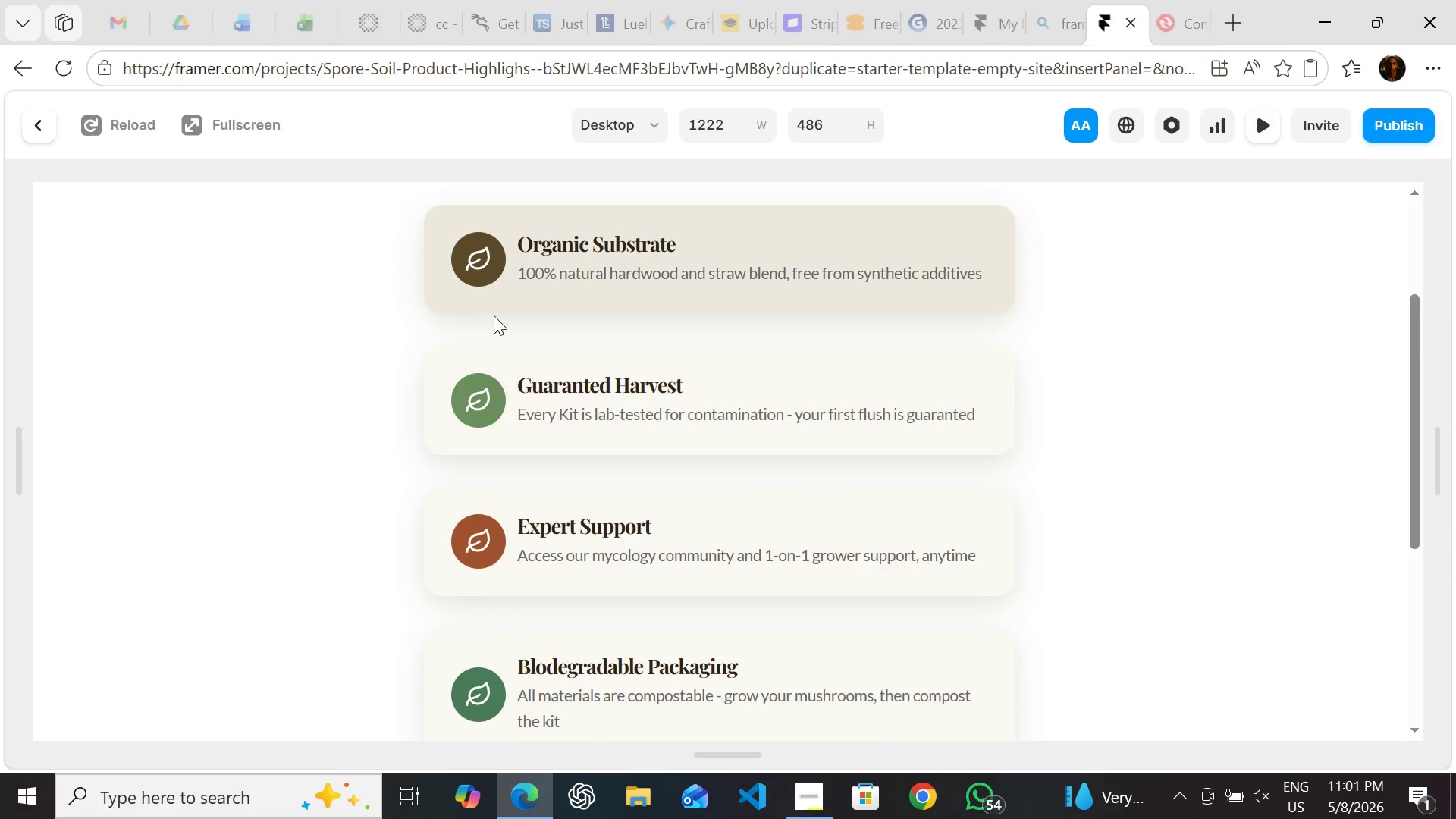 
left_click([35, 127])
 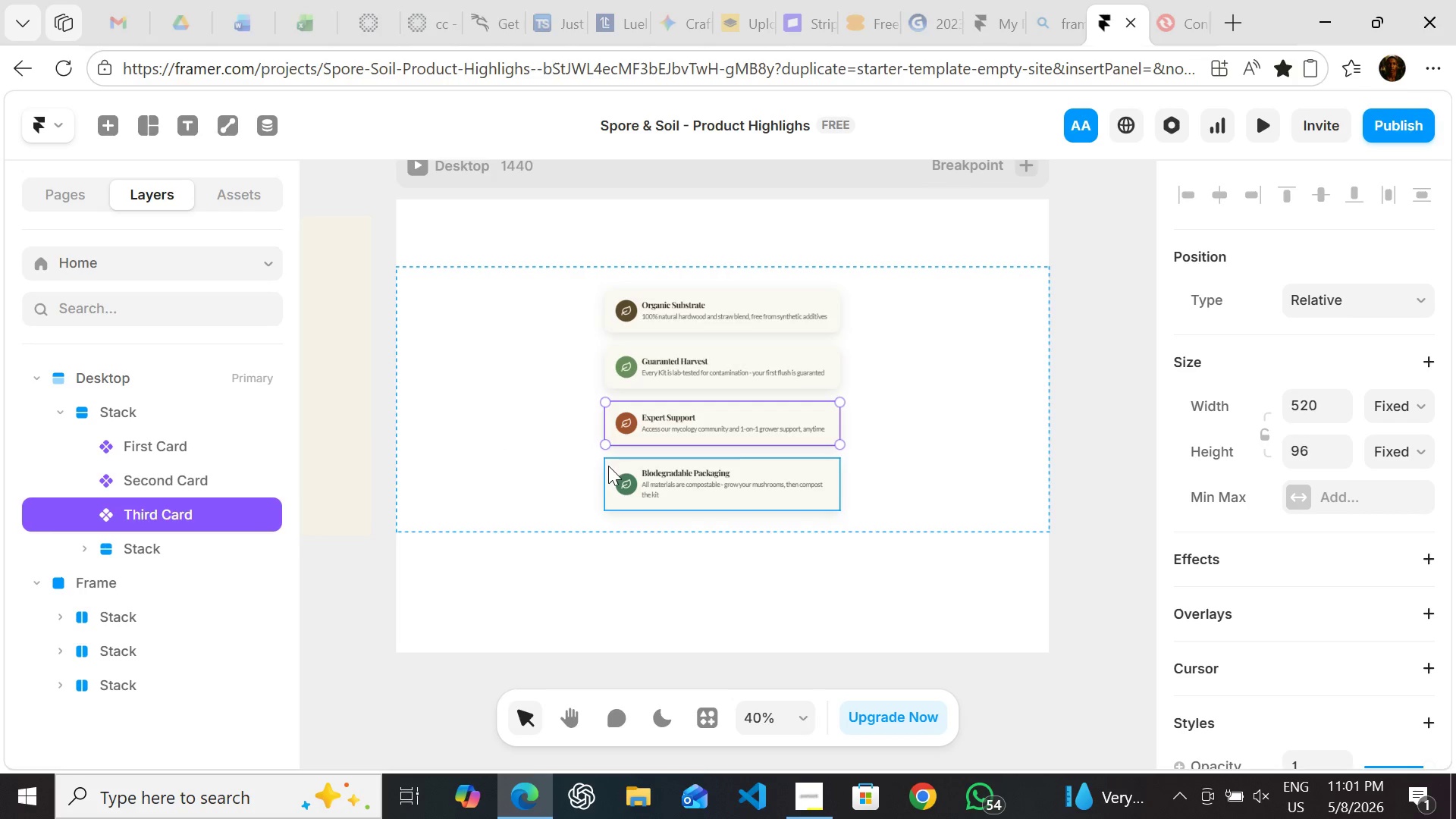 
left_click([608, 466])
 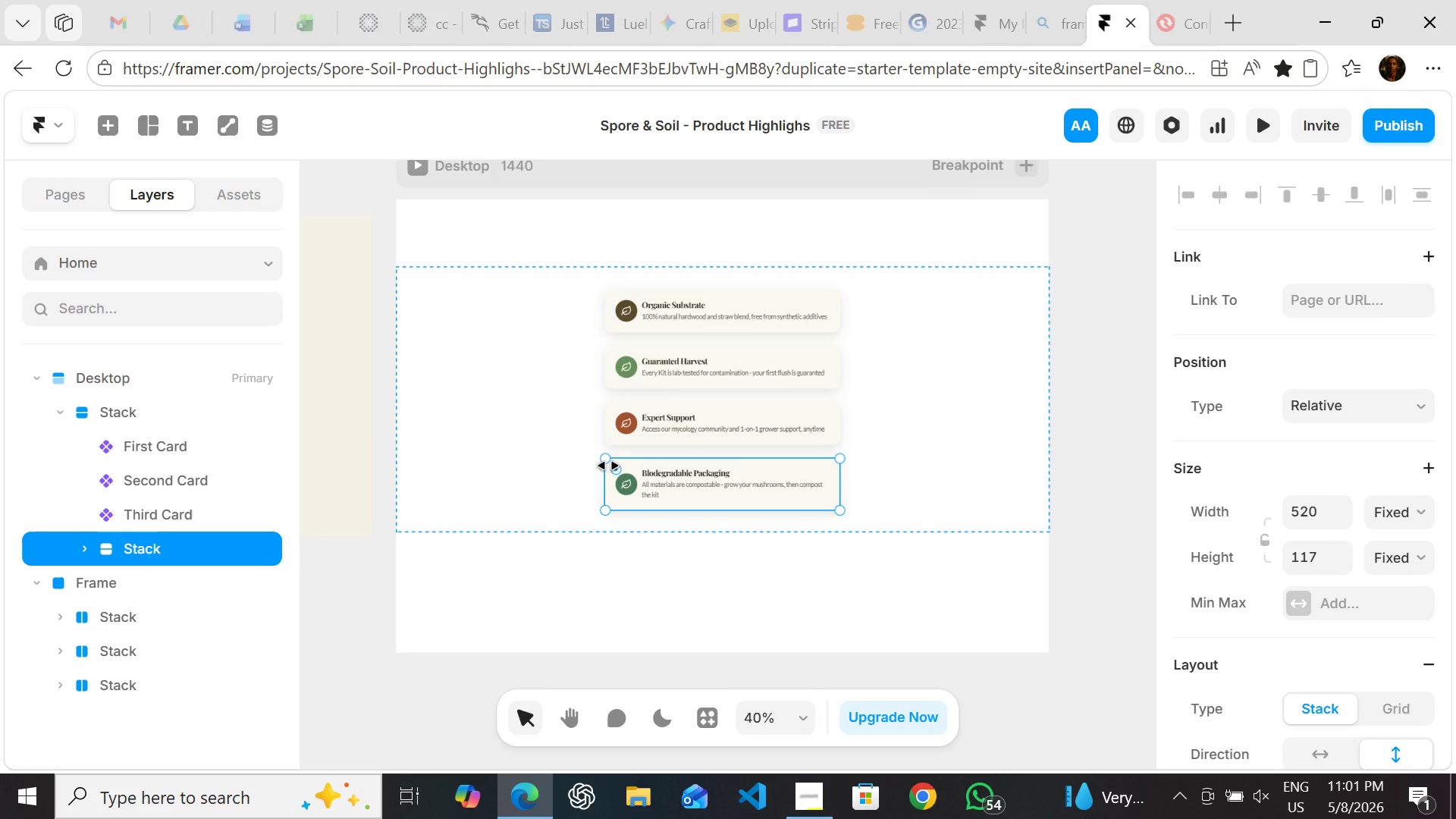 
right_click([608, 466])
 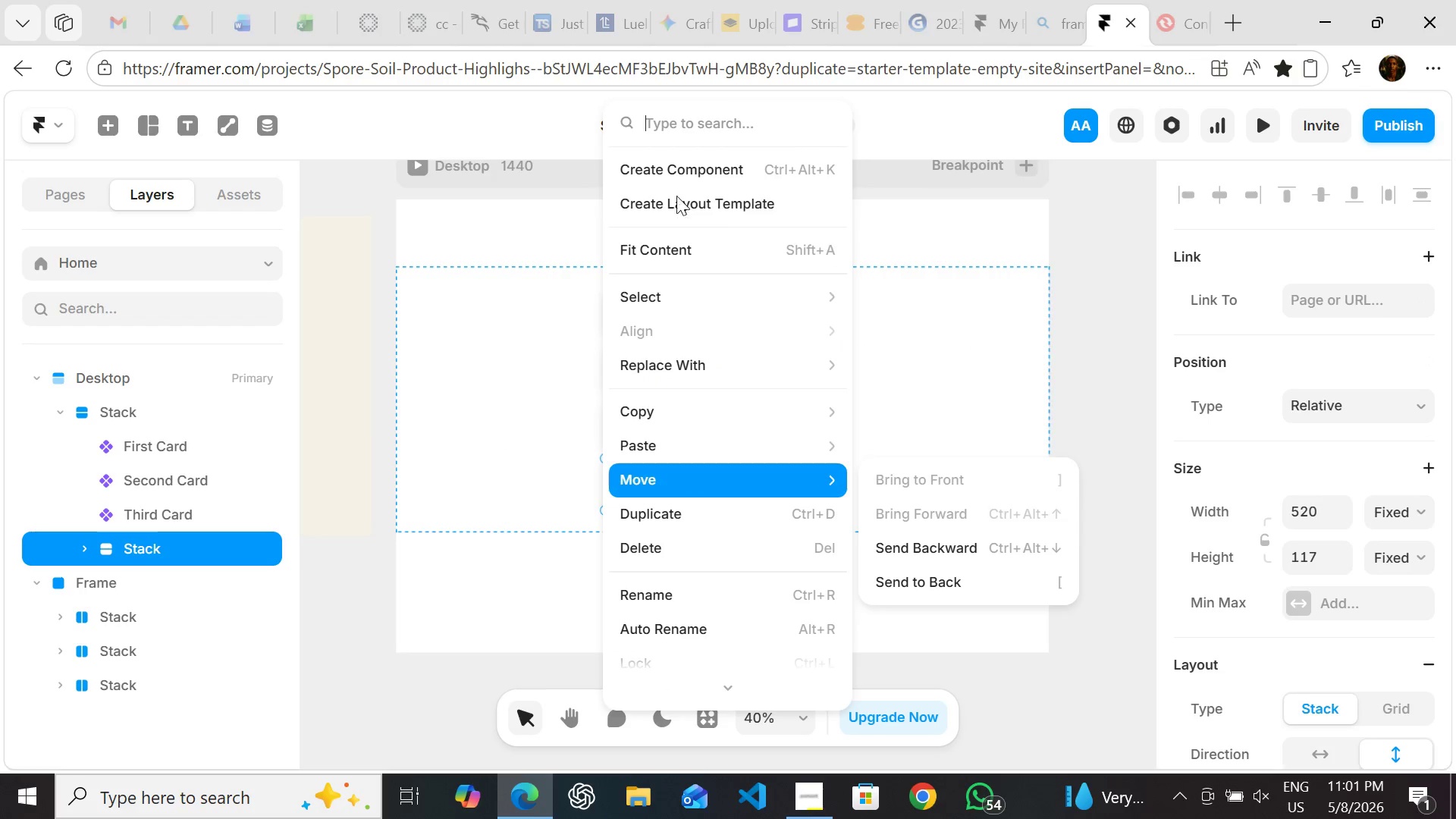 
left_click([671, 165])
 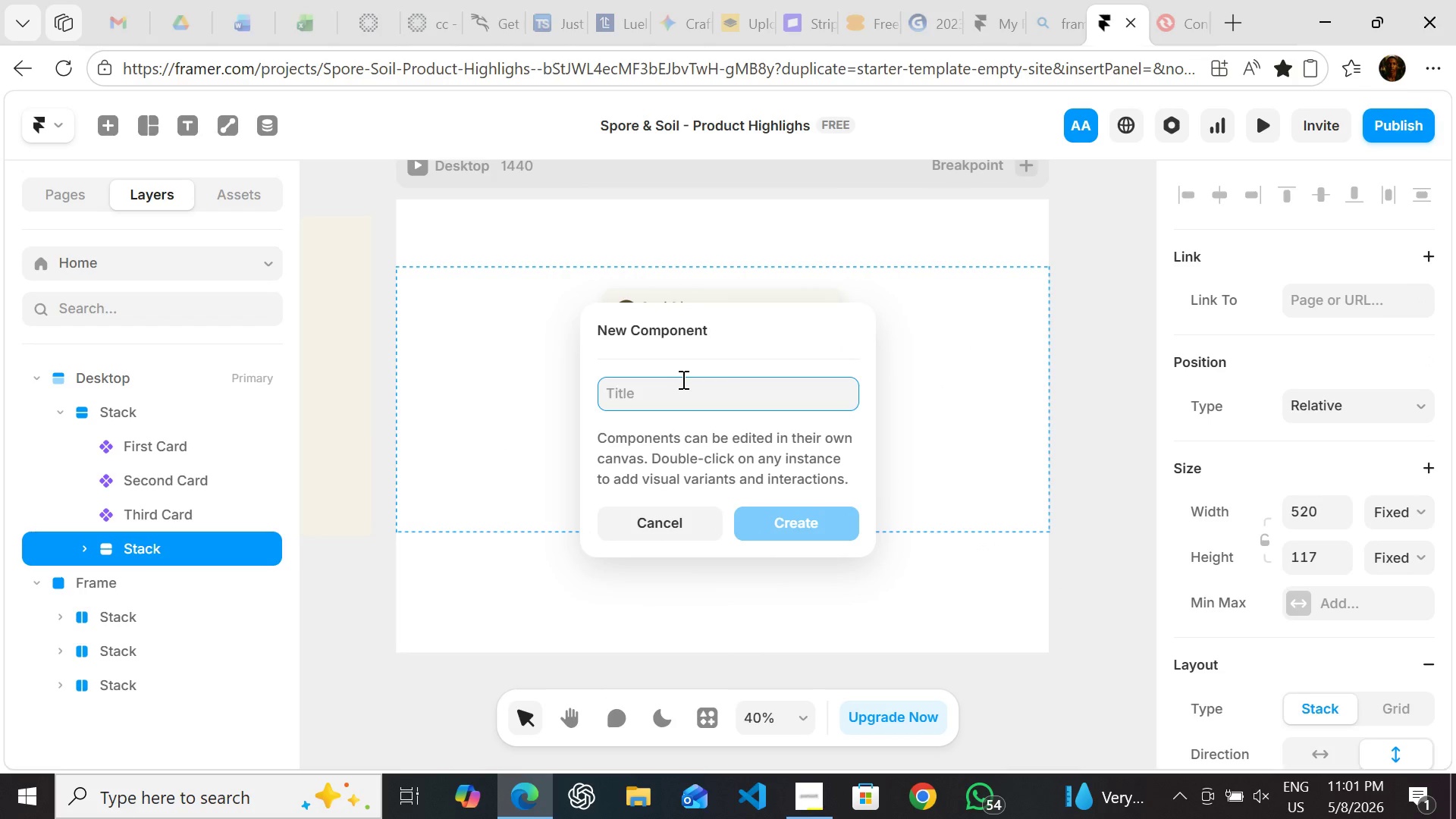 
hold_key(key=ShiftLeft, duration=1.53)
 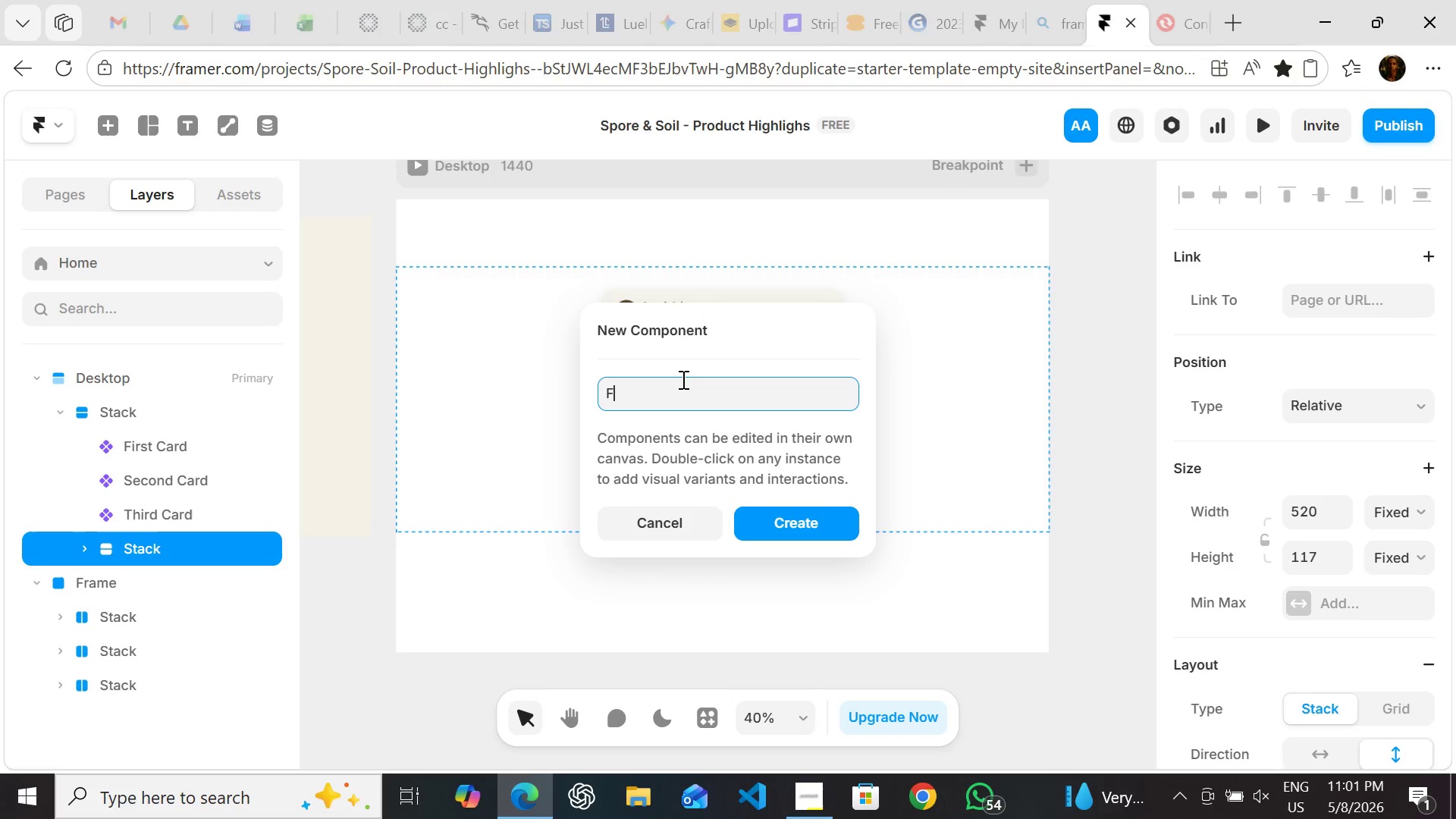 
type(Forth Card)
 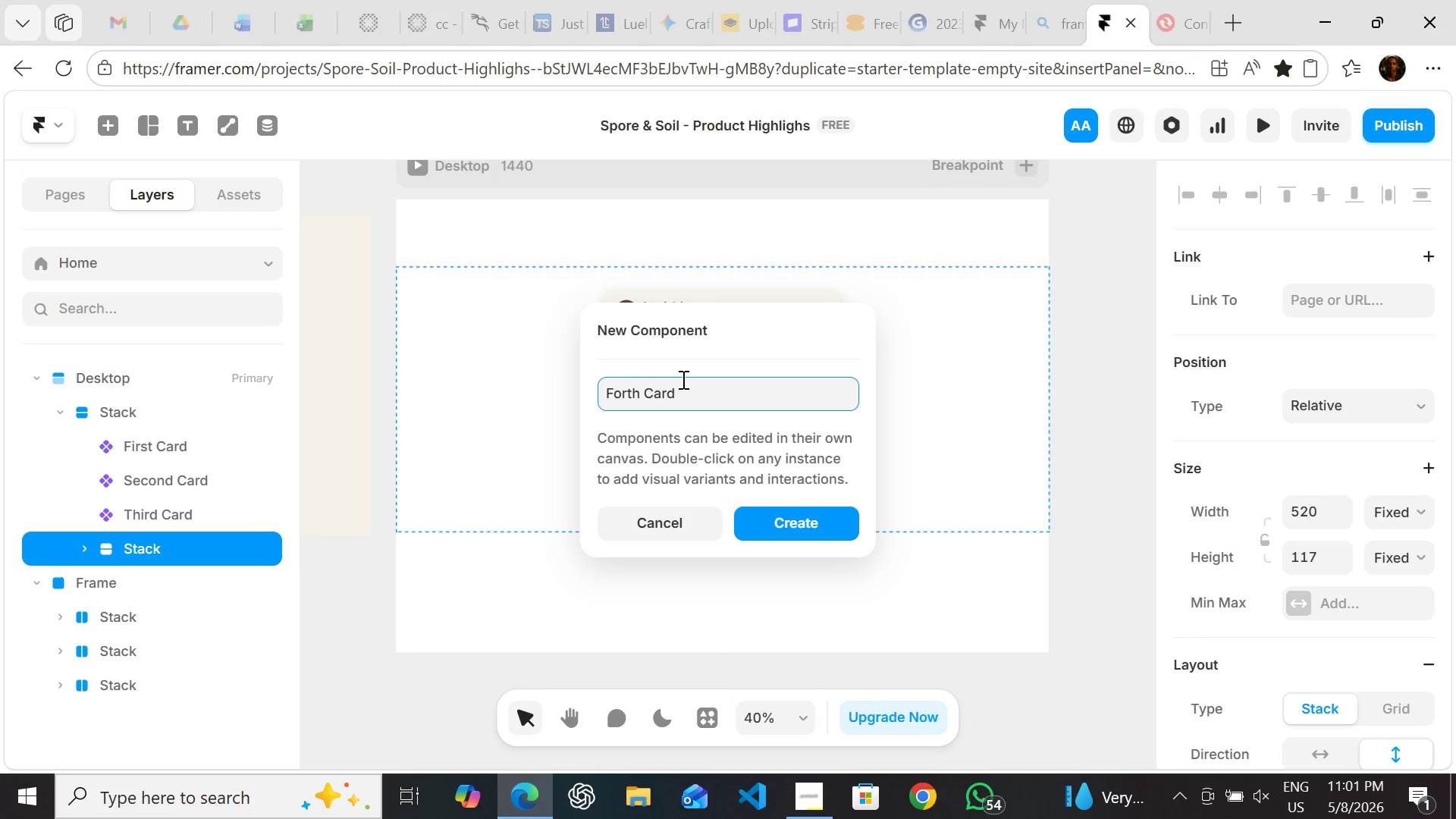 
left_click([777, 520])
 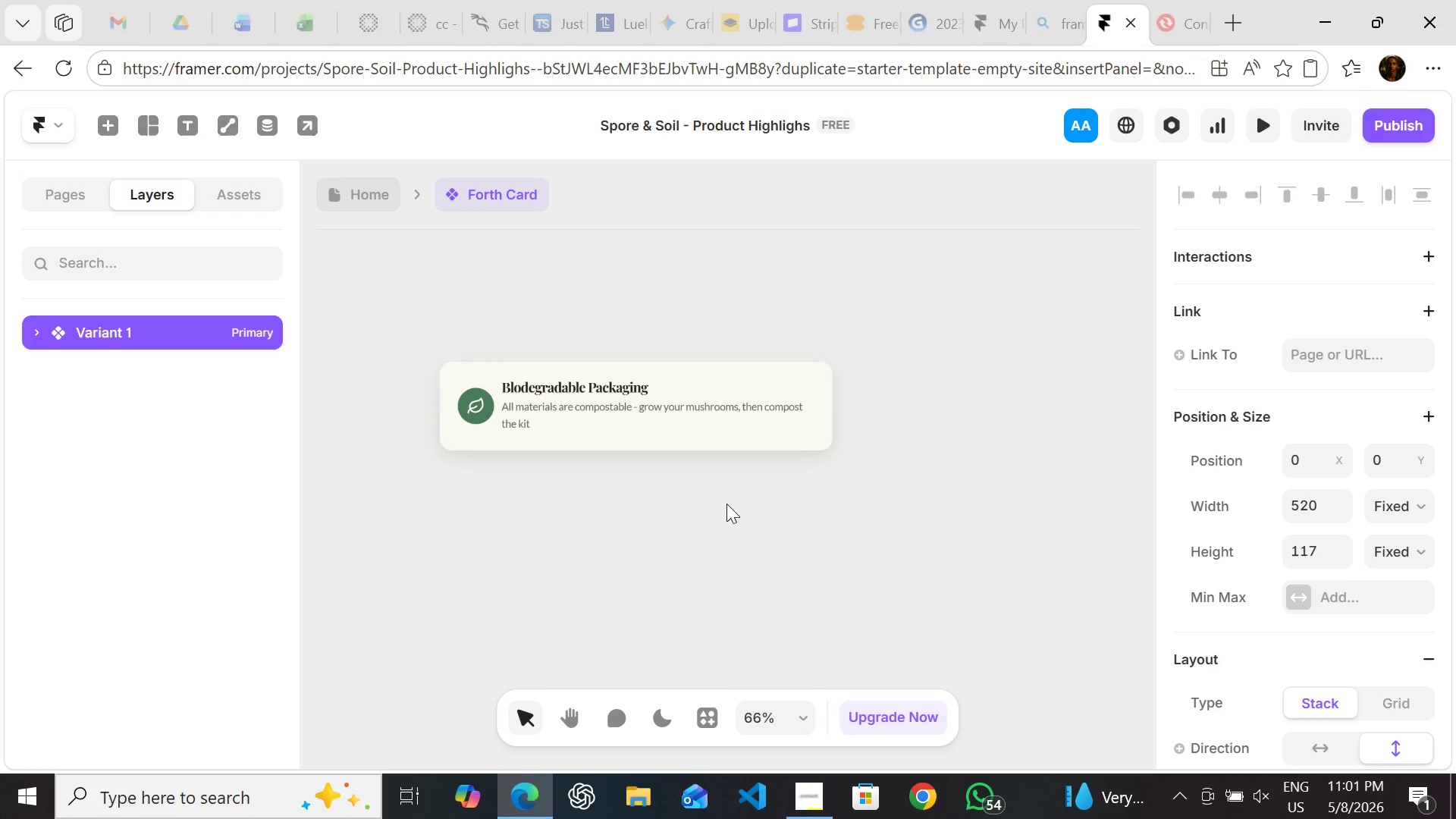 
left_click([999, 407])
 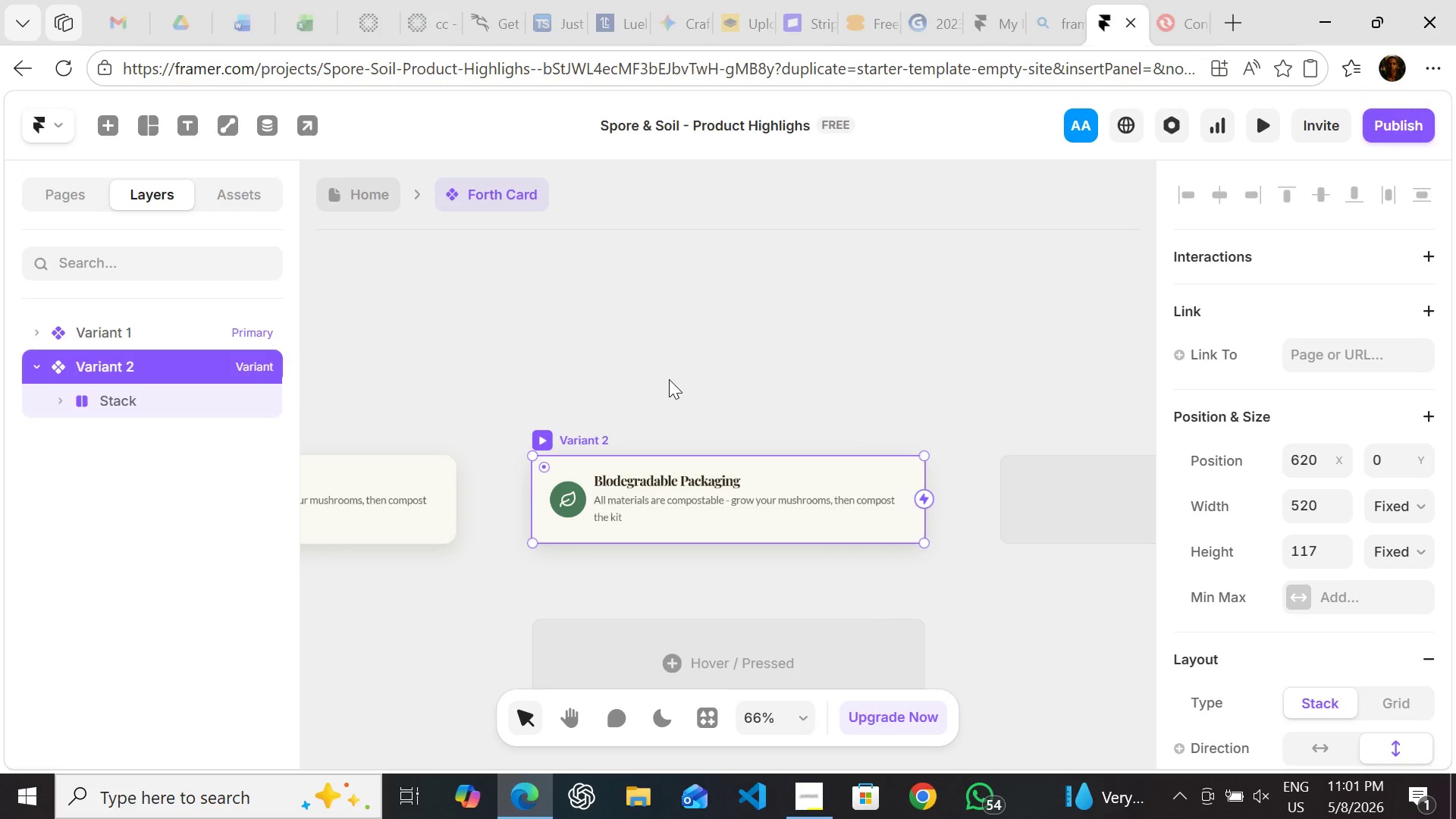 
mouse_move([560, 386])
 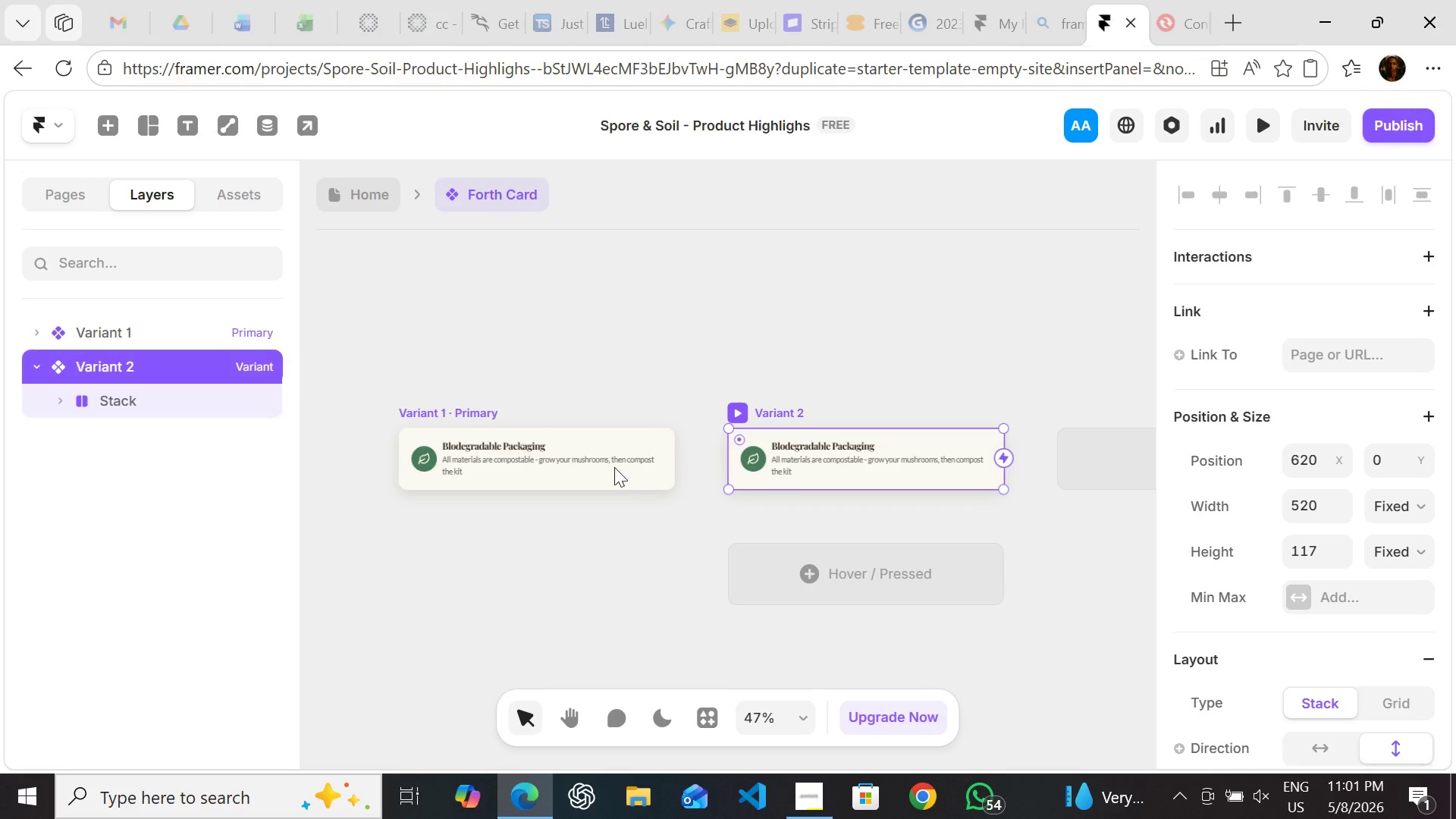 
left_click([475, 409])
 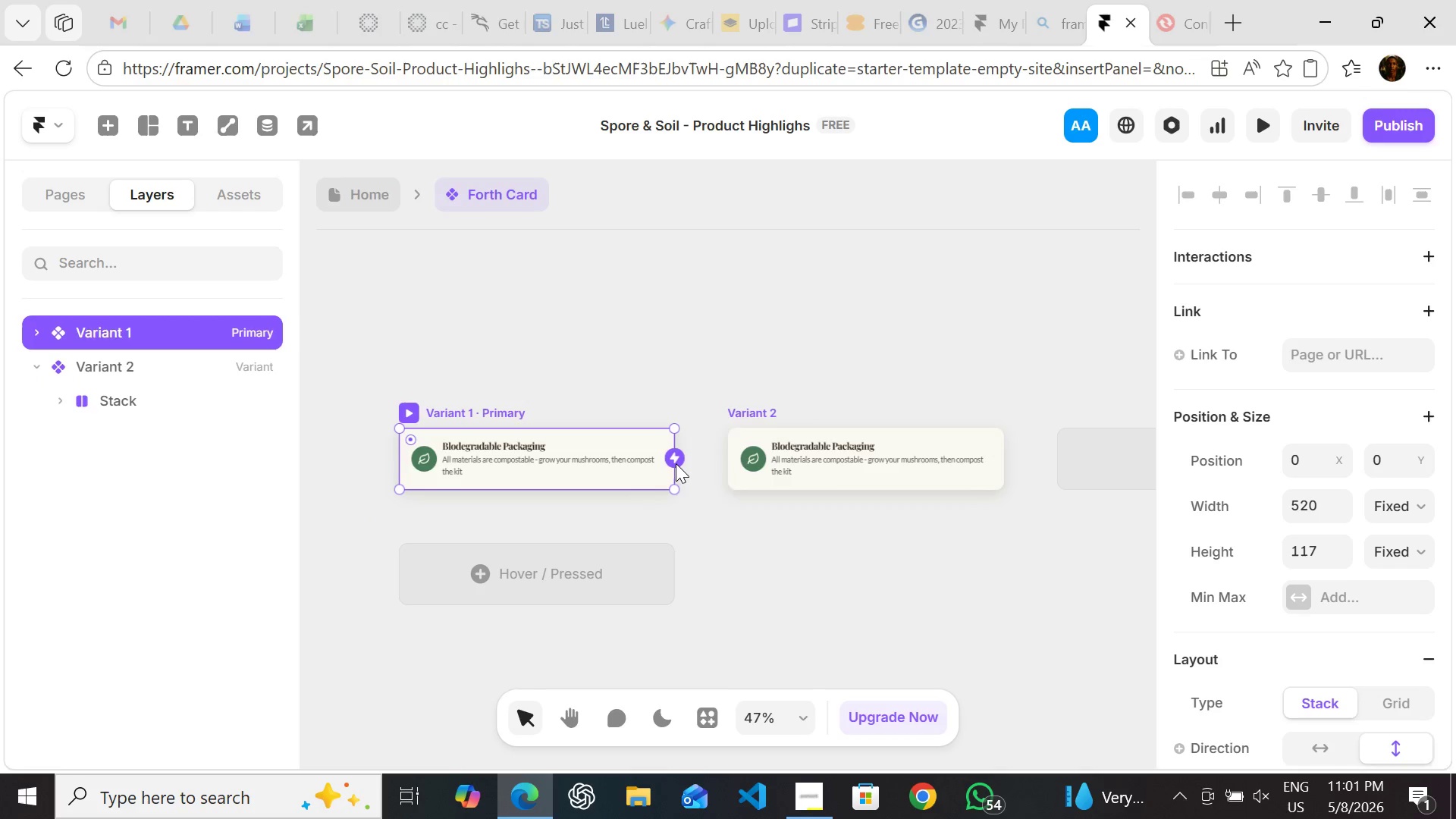 
left_click_drag(start_coordinate=[676, 463], to_coordinate=[732, 463])
 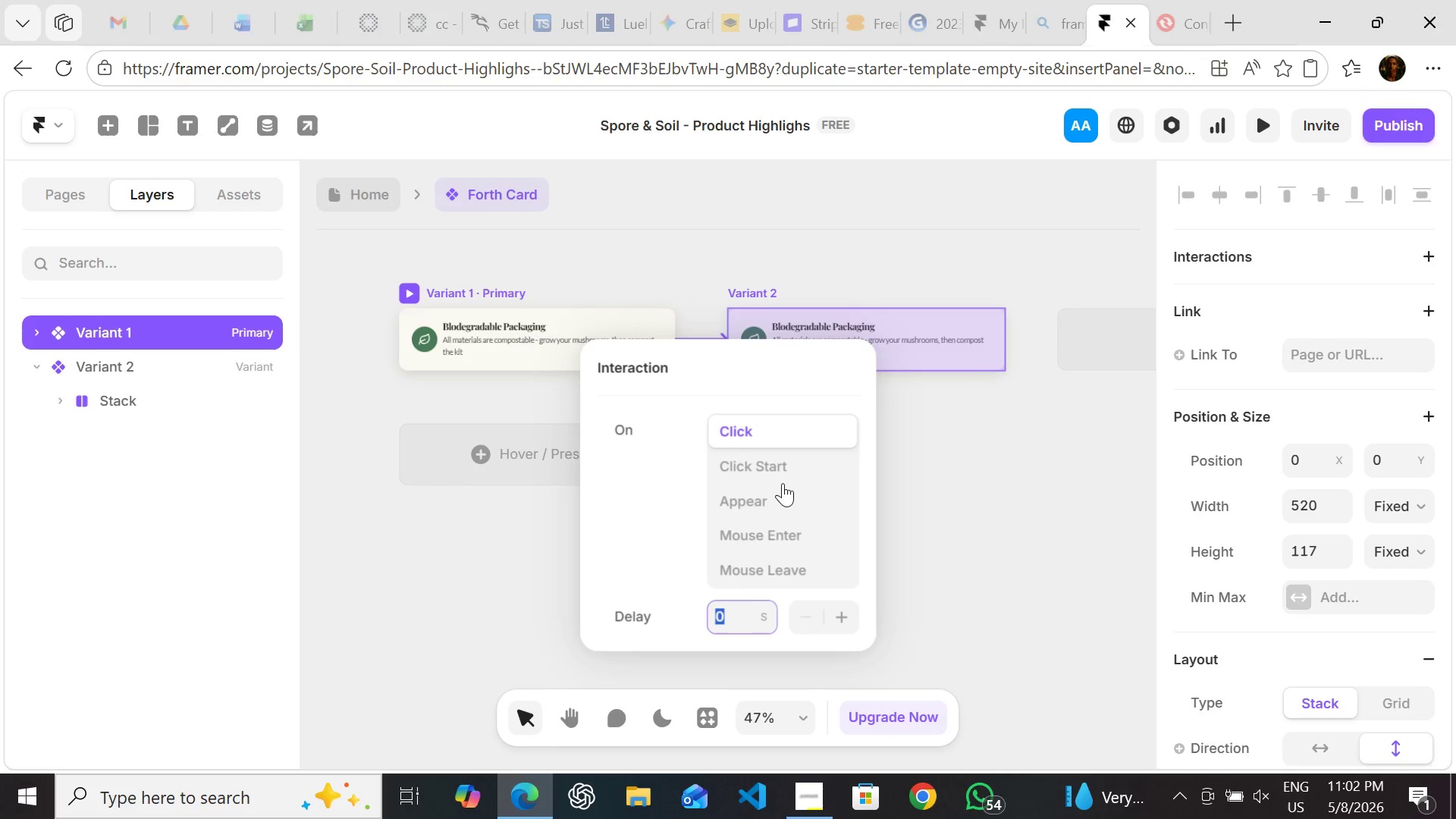 
wait(6.03)
 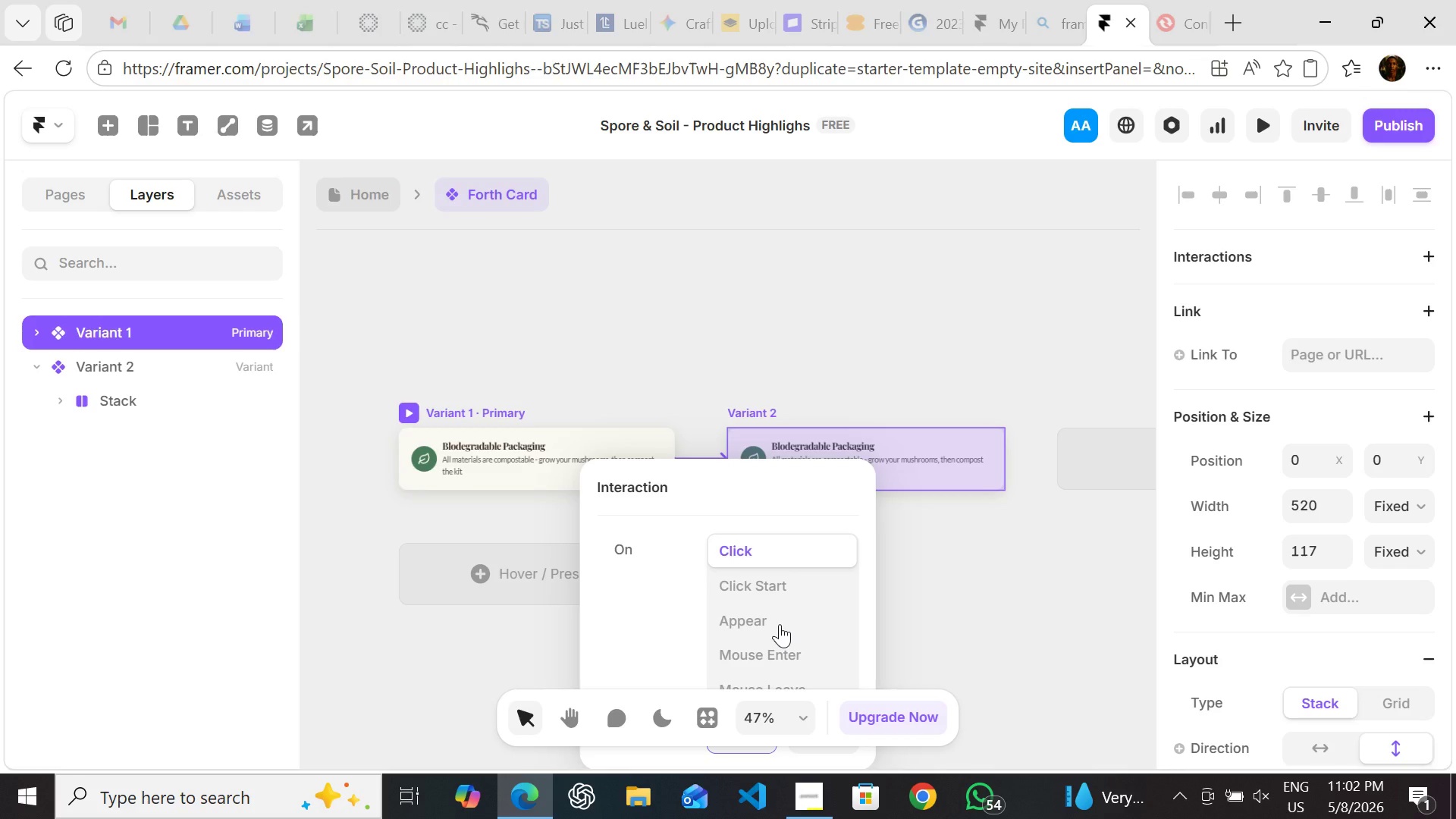 
left_click([774, 535])
 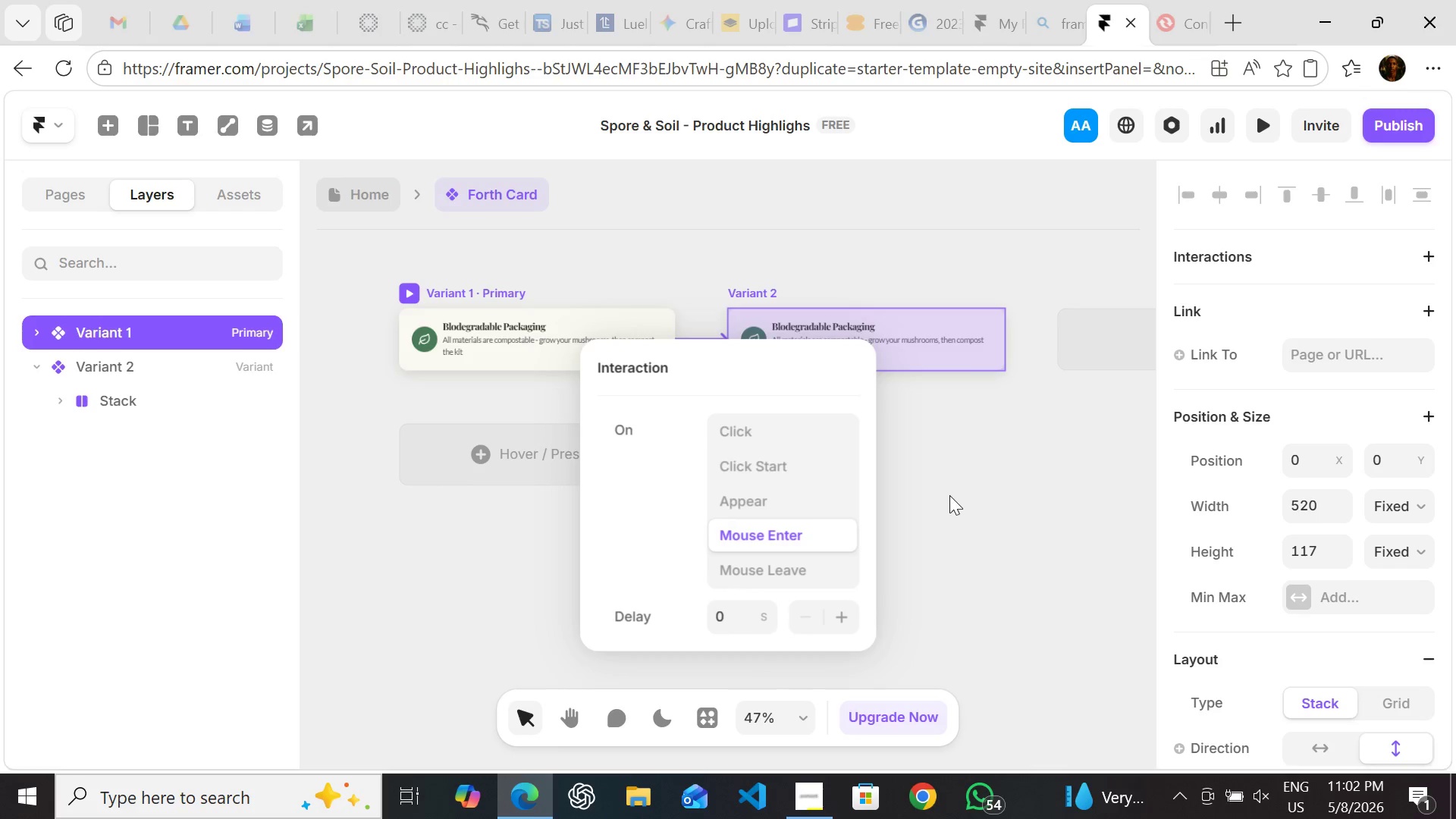 
left_click([949, 495])
 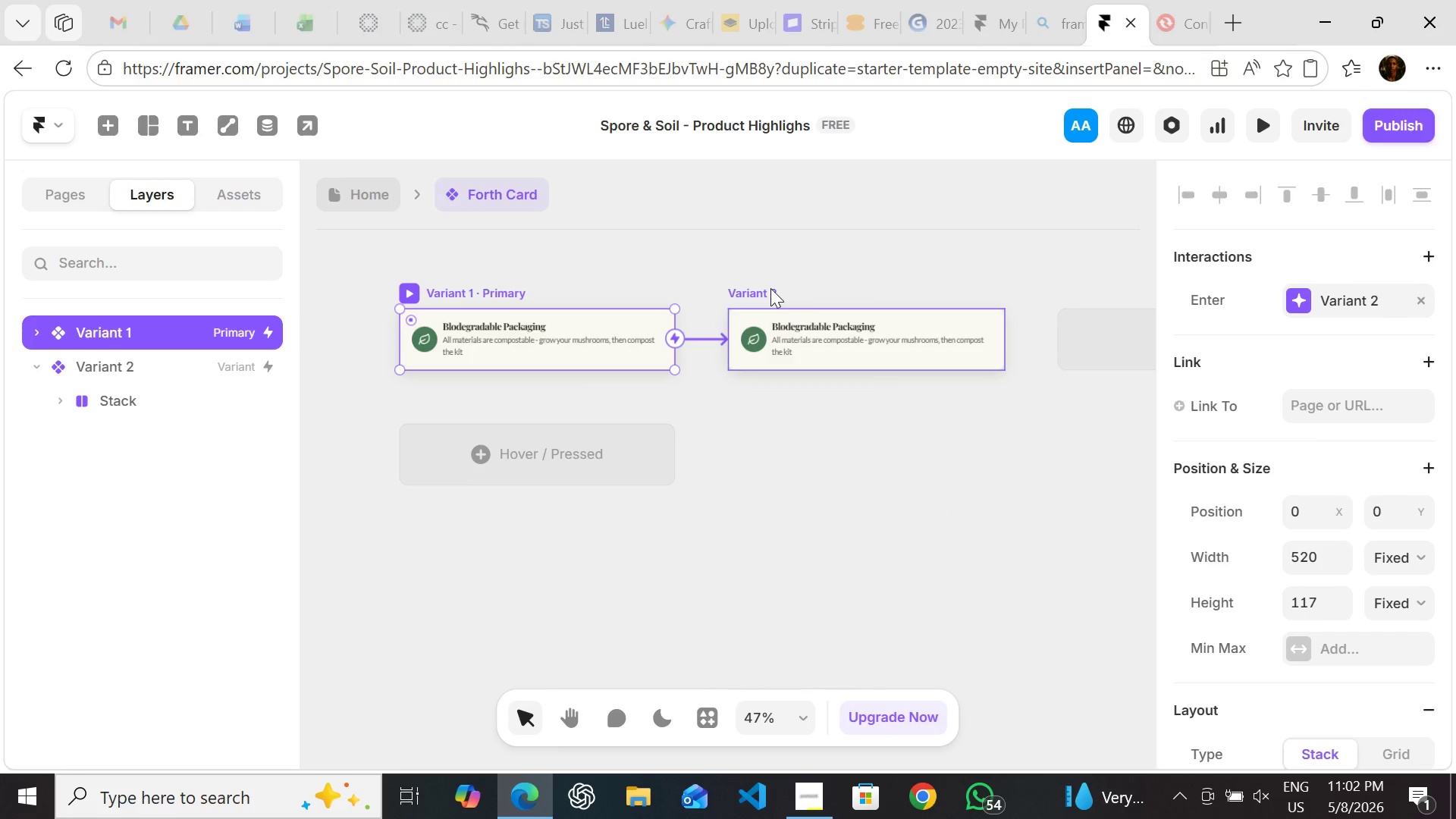 
left_click([767, 287])
 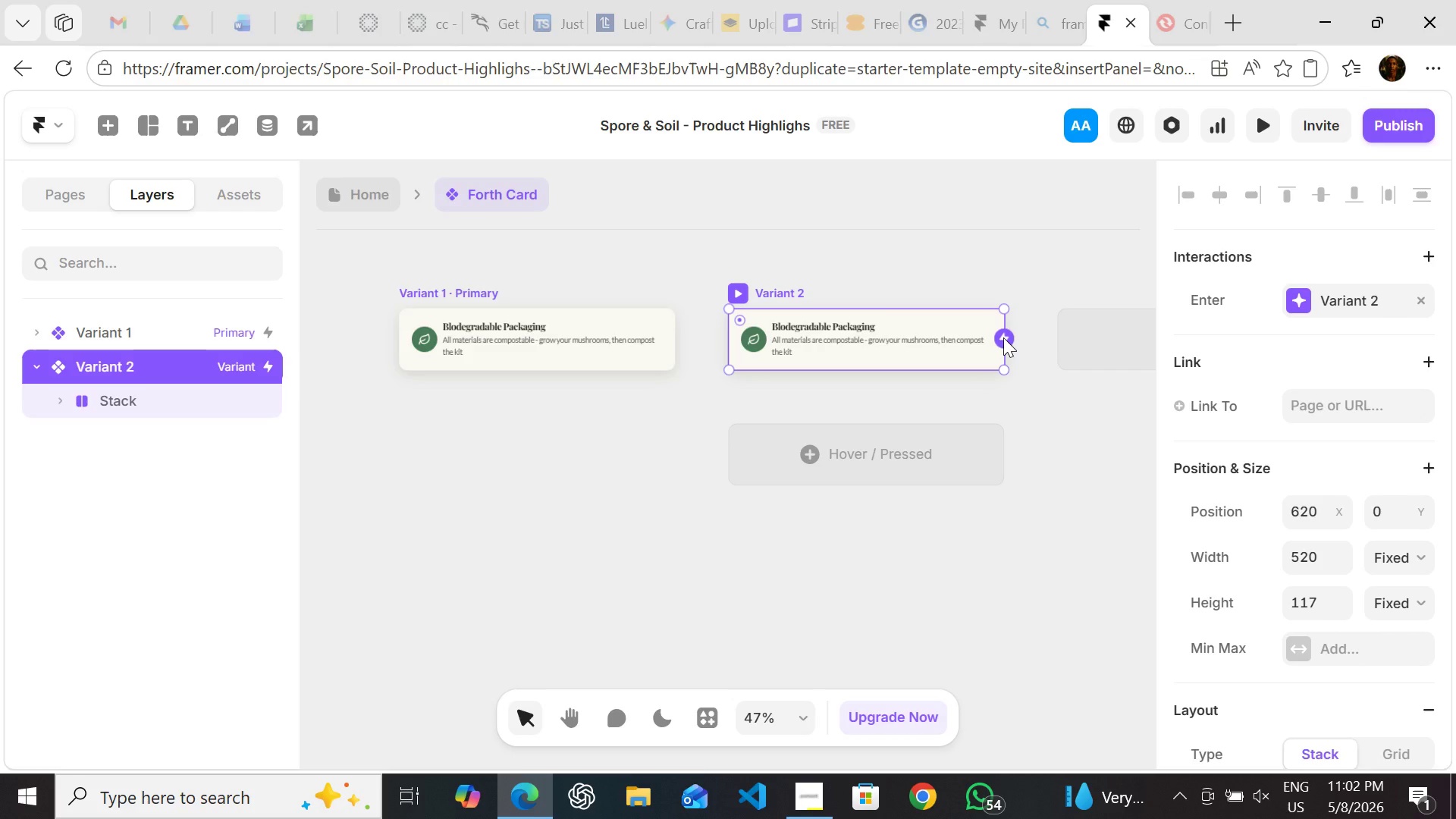 
left_click_drag(start_coordinate=[1003, 337], to_coordinate=[670, 340])
 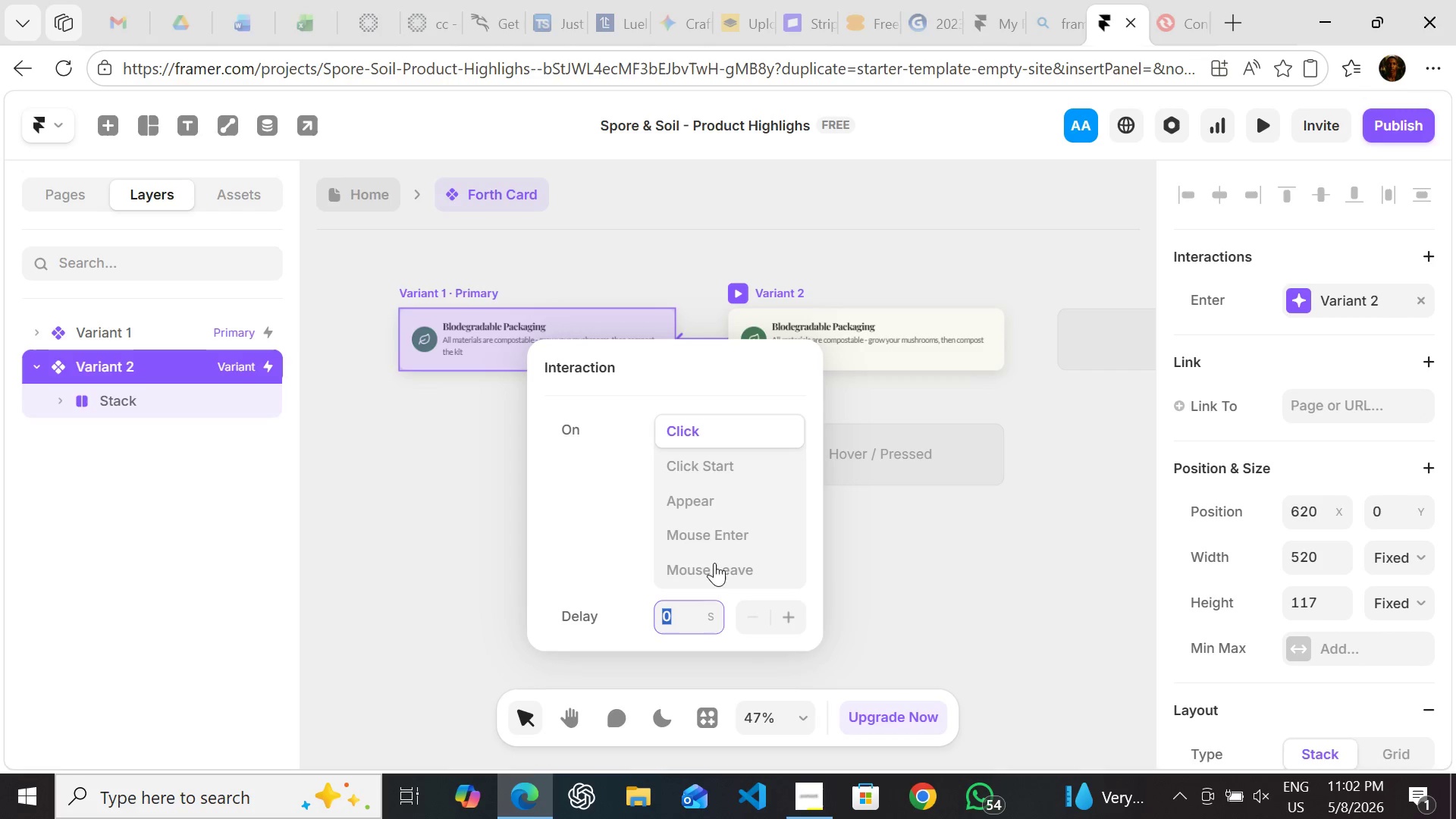 
left_click([714, 566])
 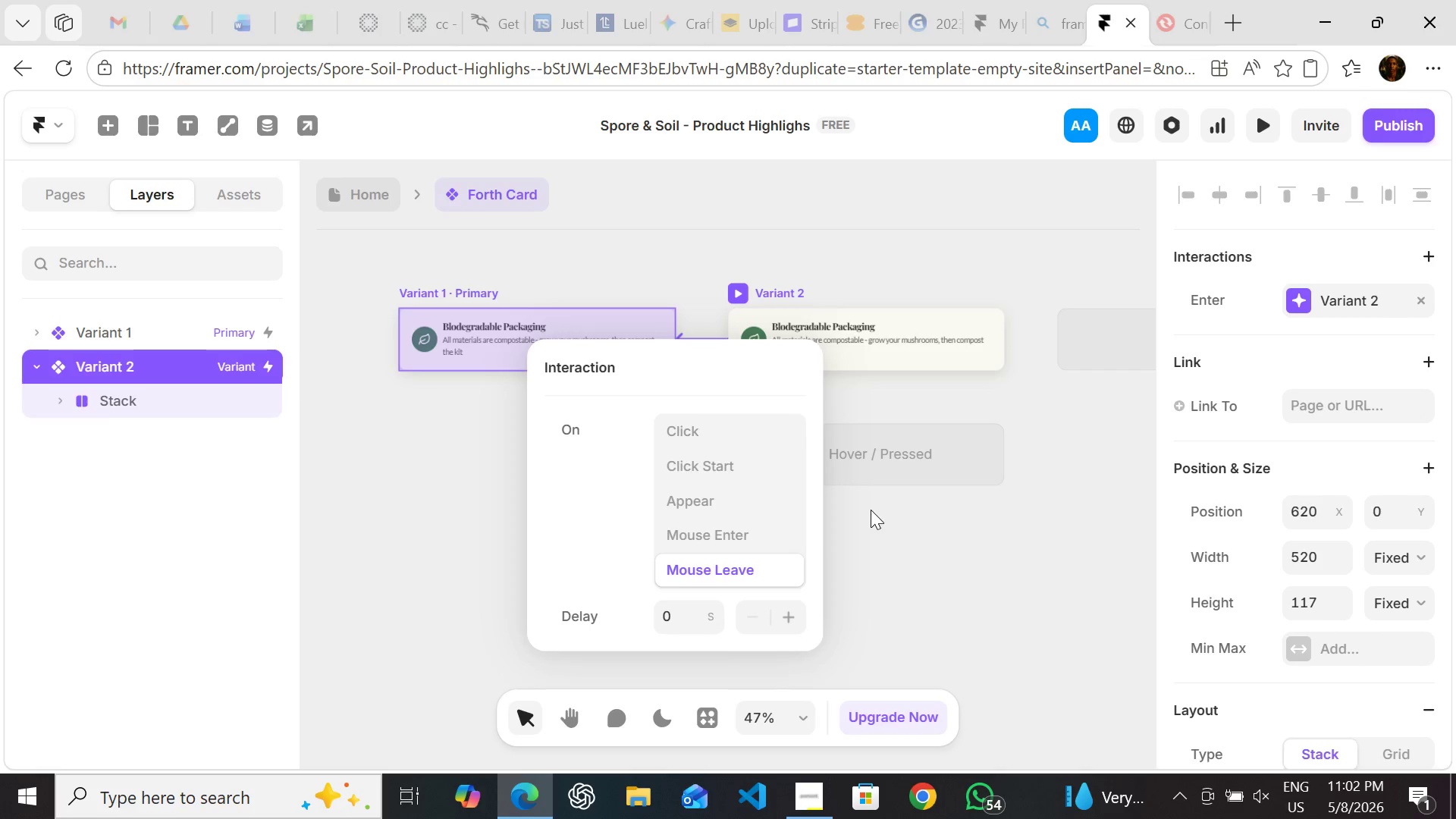 
left_click([871, 510])
 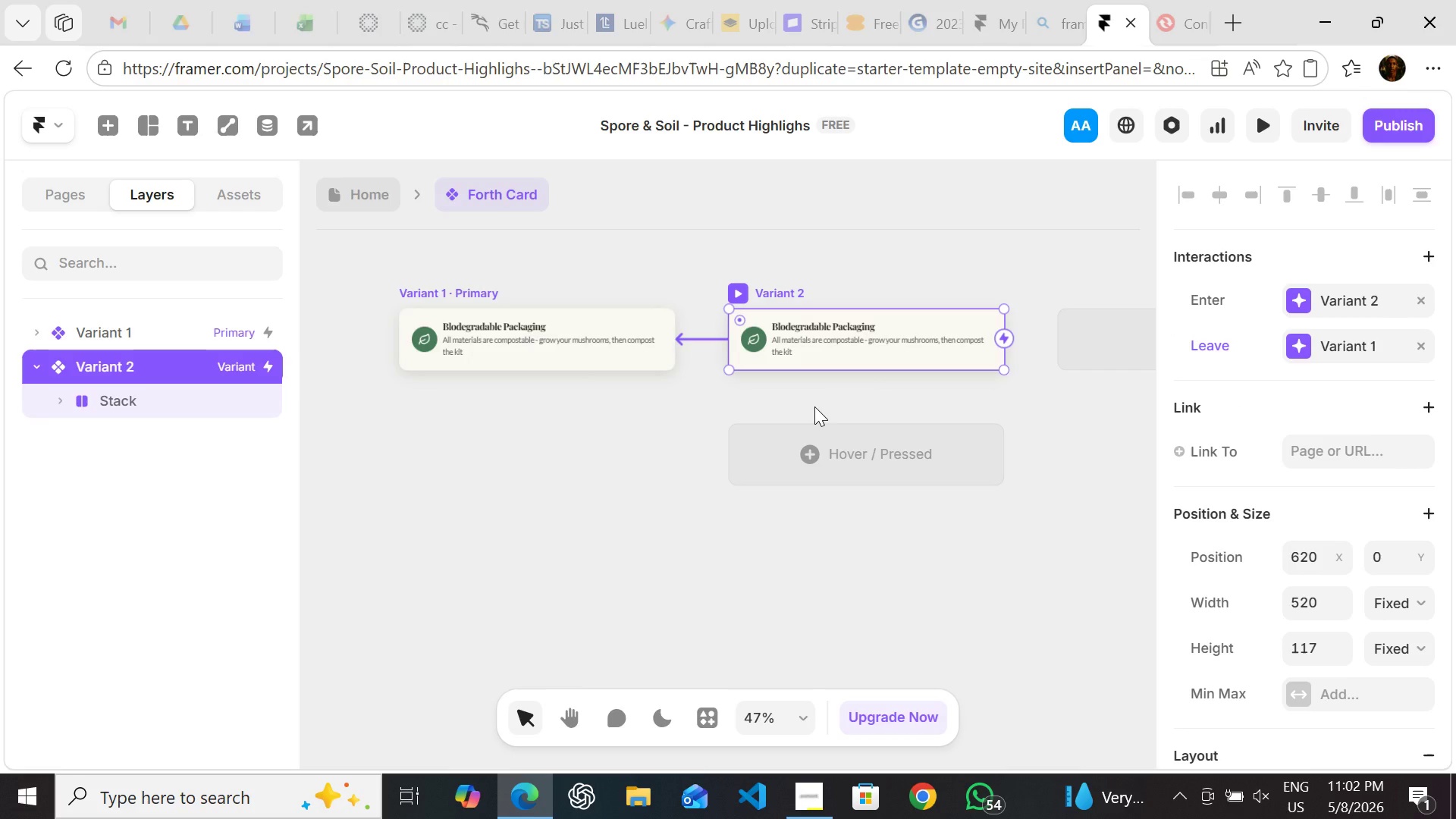 
mouse_move([870, 384])
 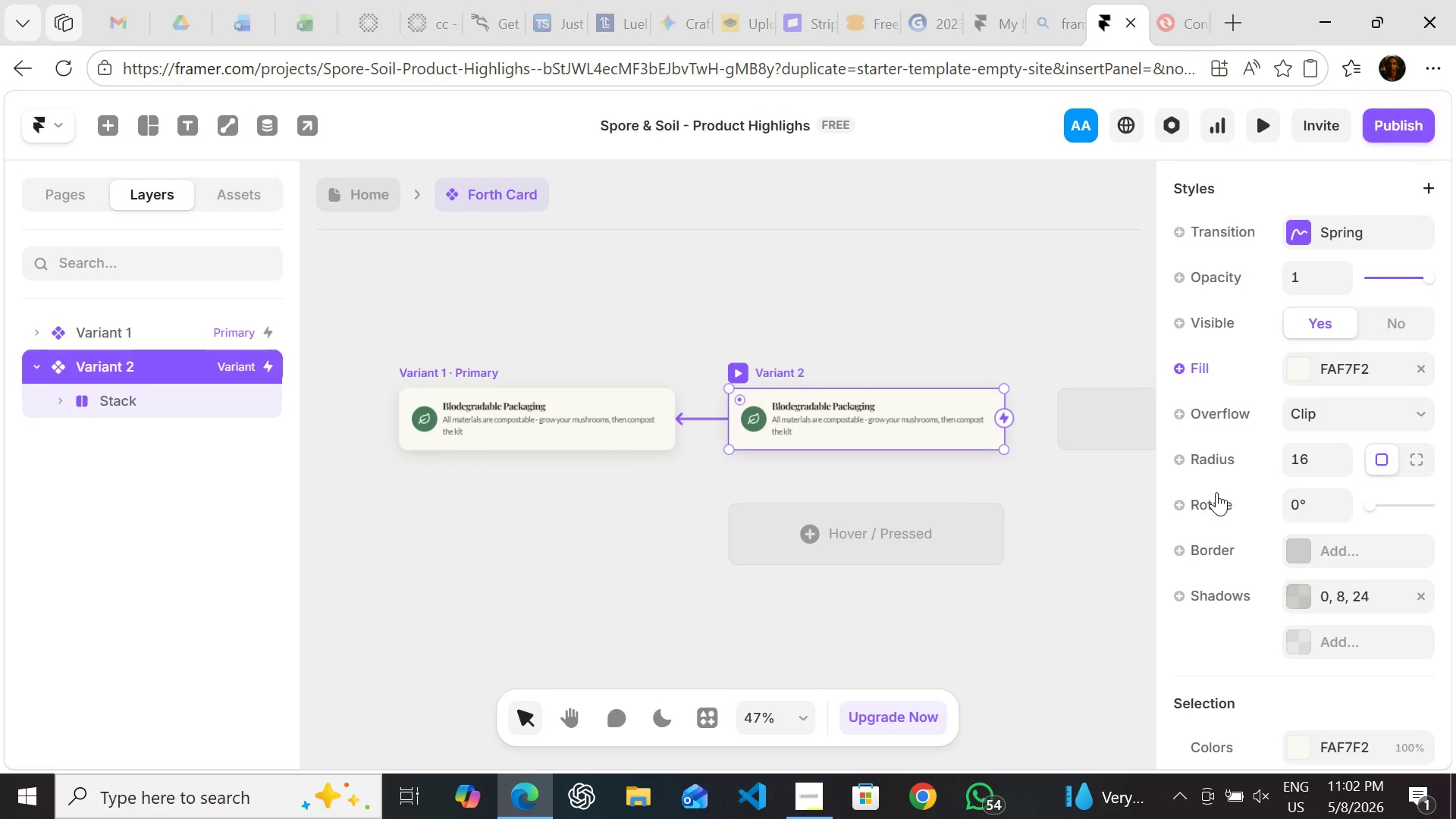 
wait(6.81)
 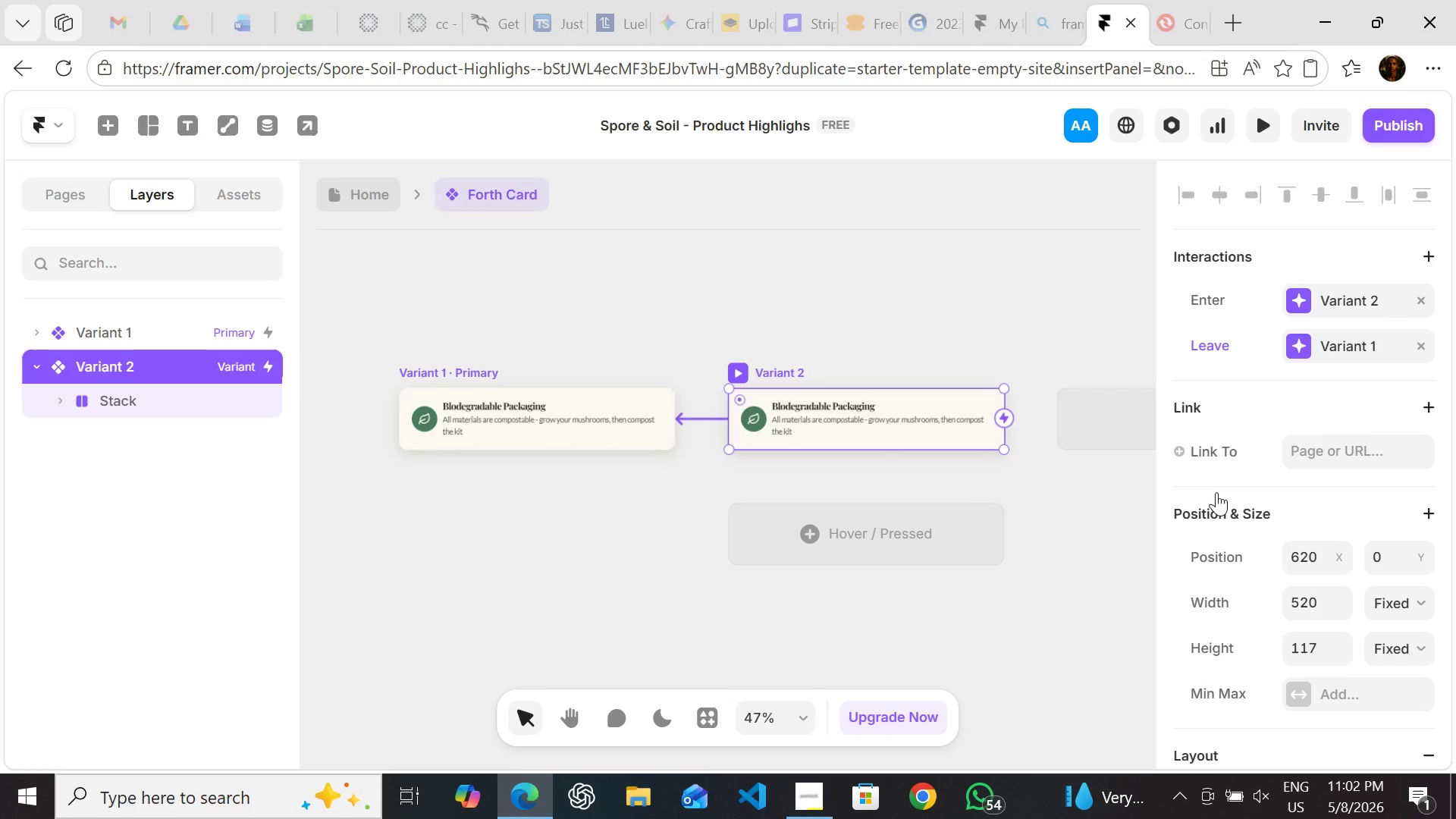 
left_click([1295, 369])
 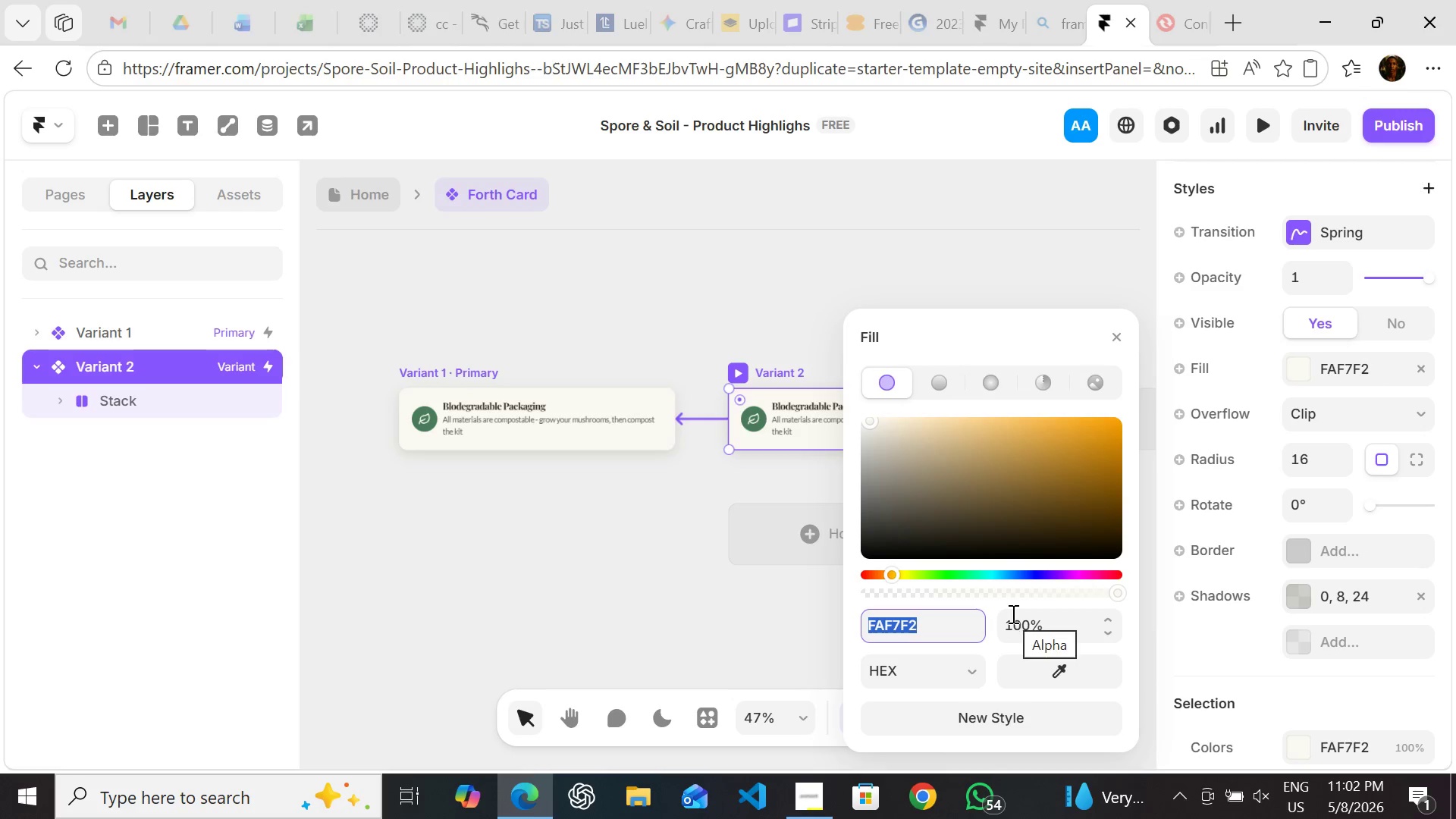 
key(Control+V)
 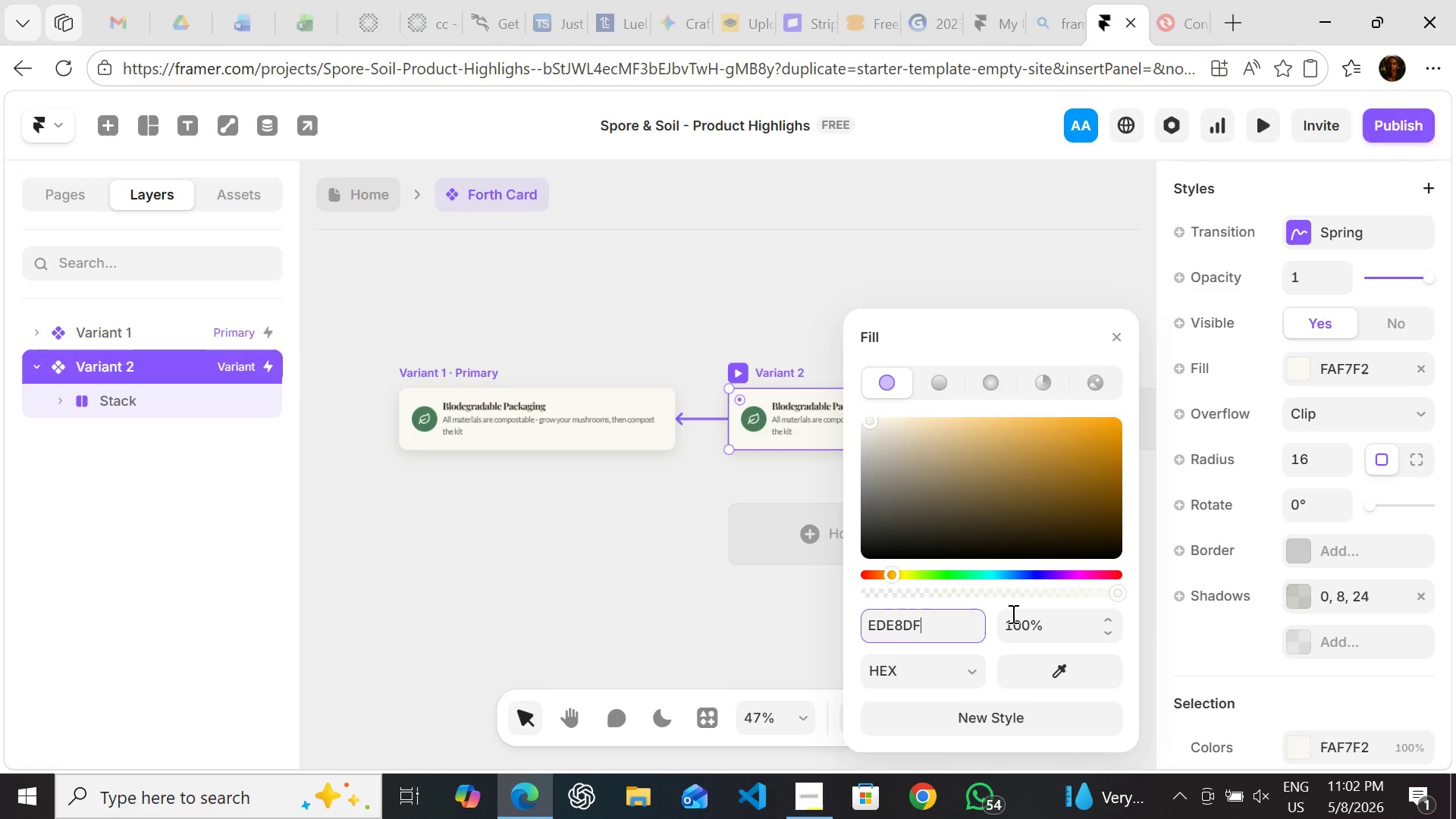 
key(Enter)
 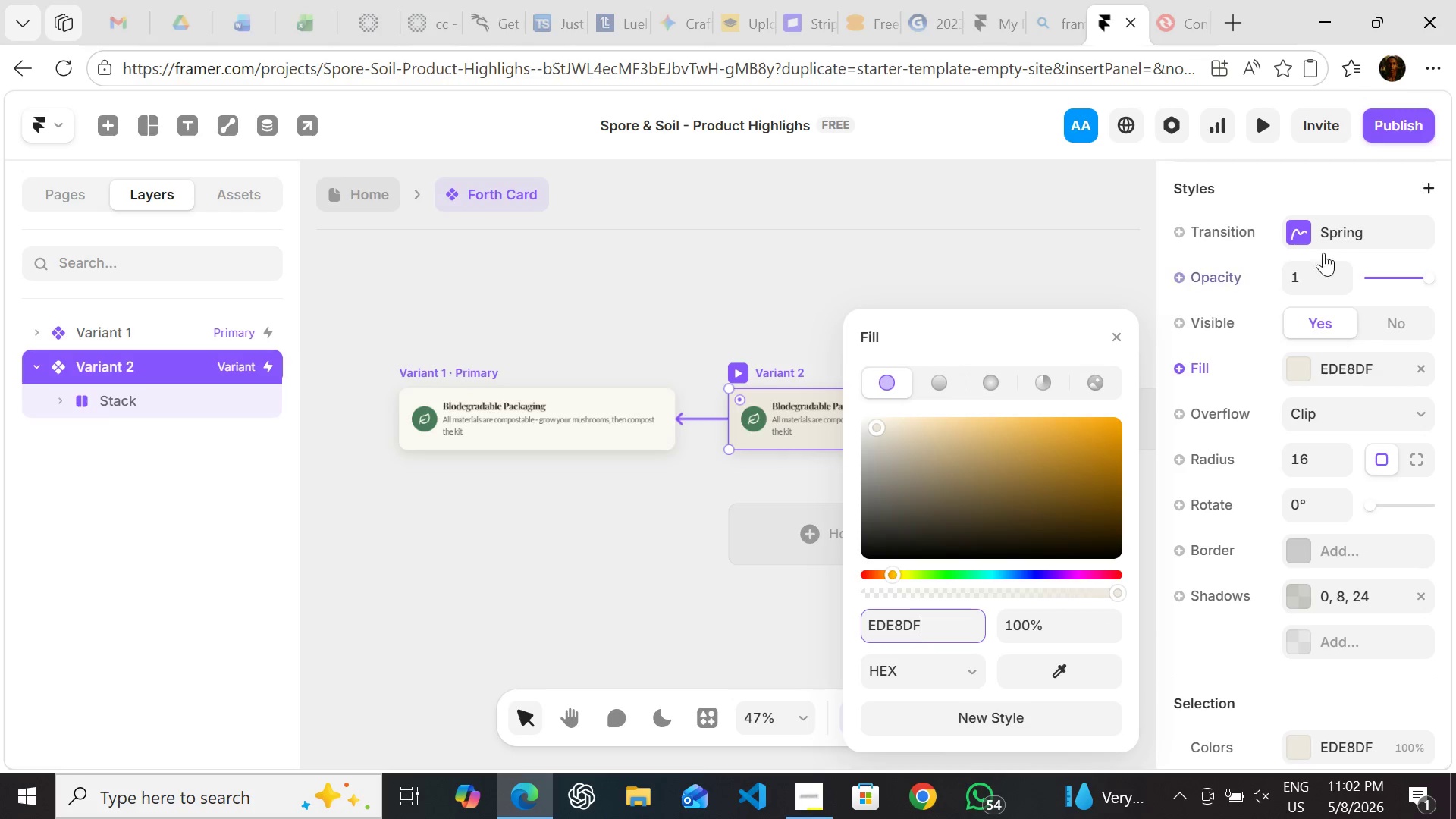 
left_click([1298, 231])
 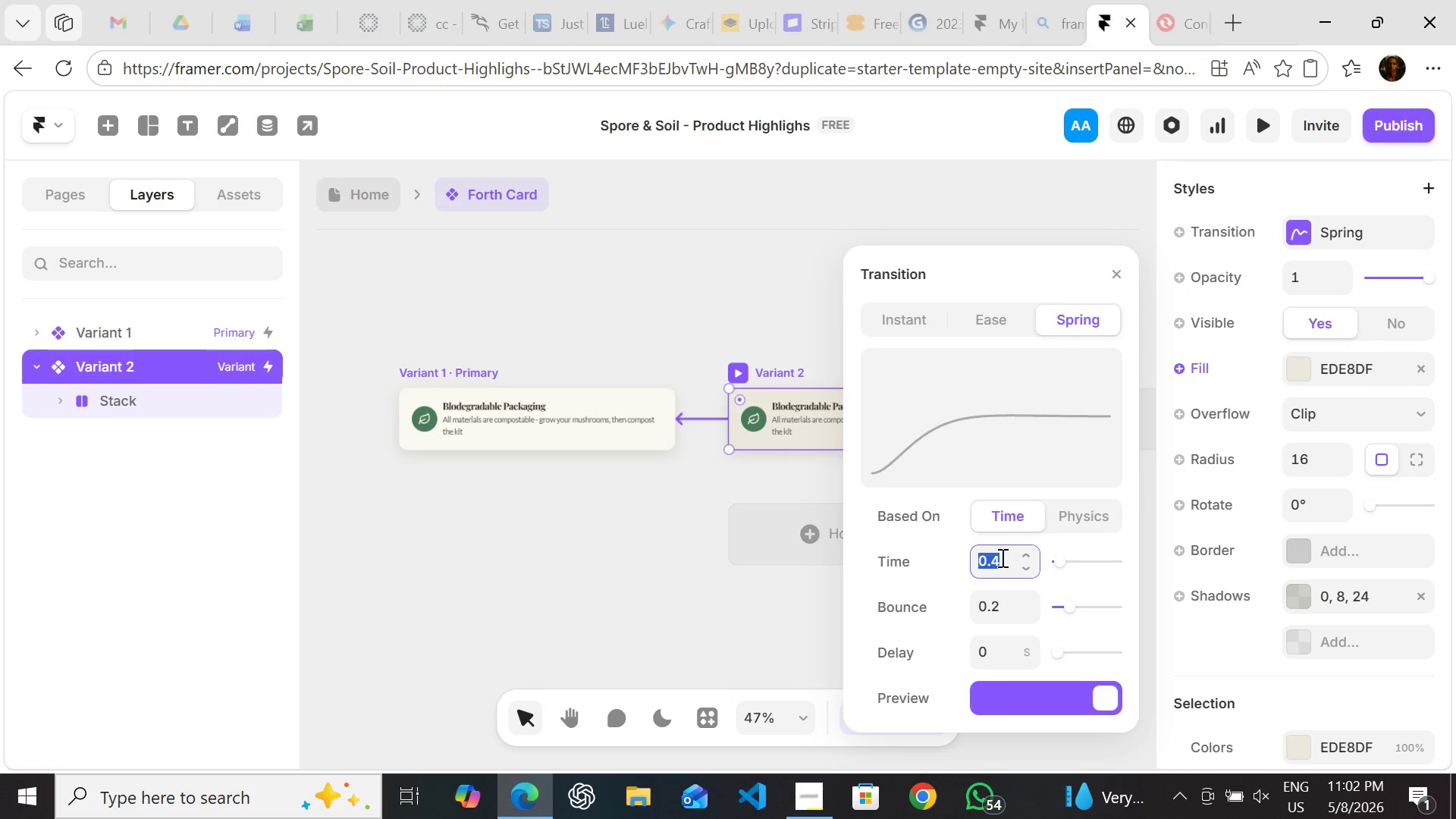 
left_click([1001, 557])
 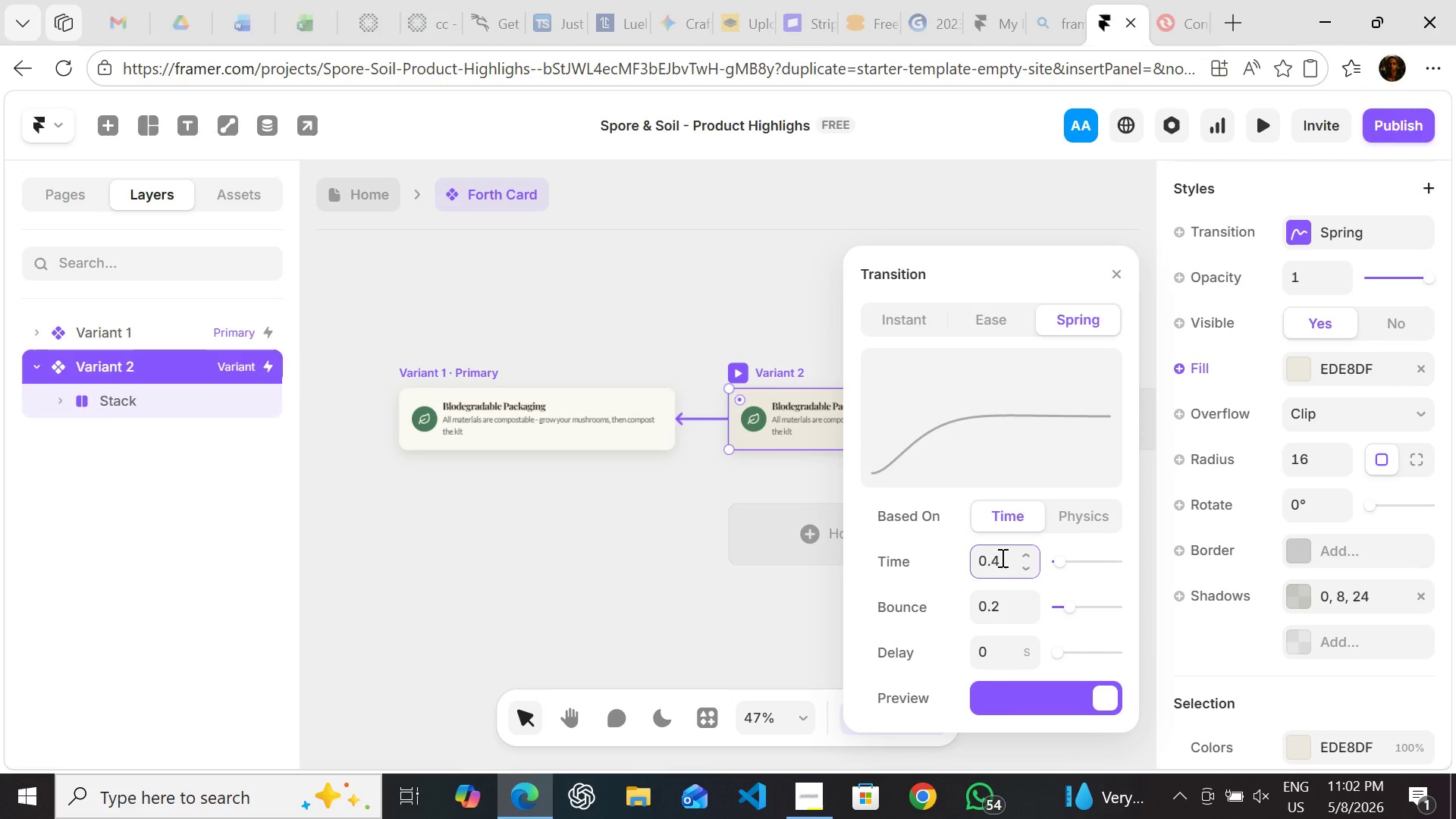 
key(Backspace)
 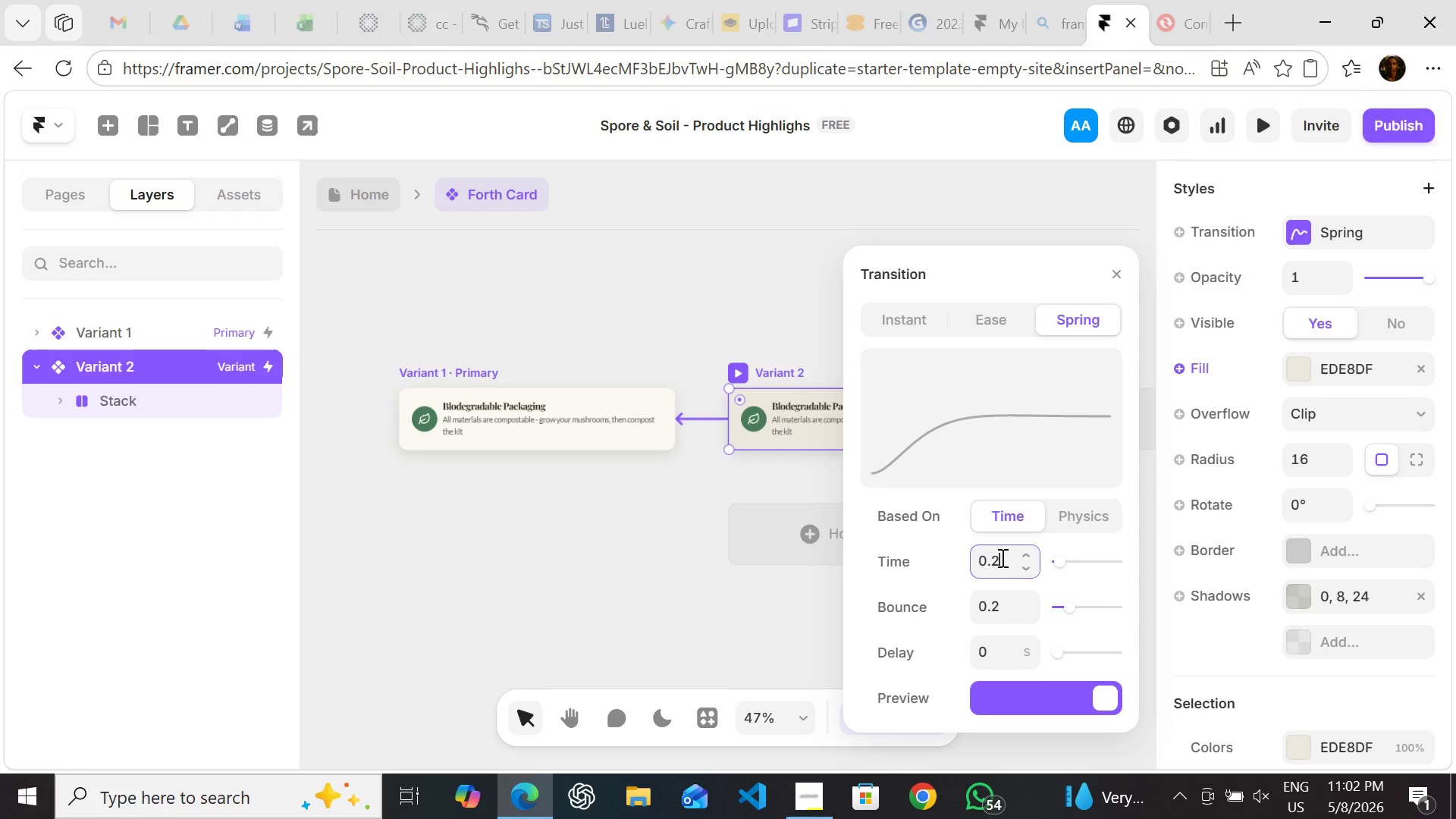 
key(2)
 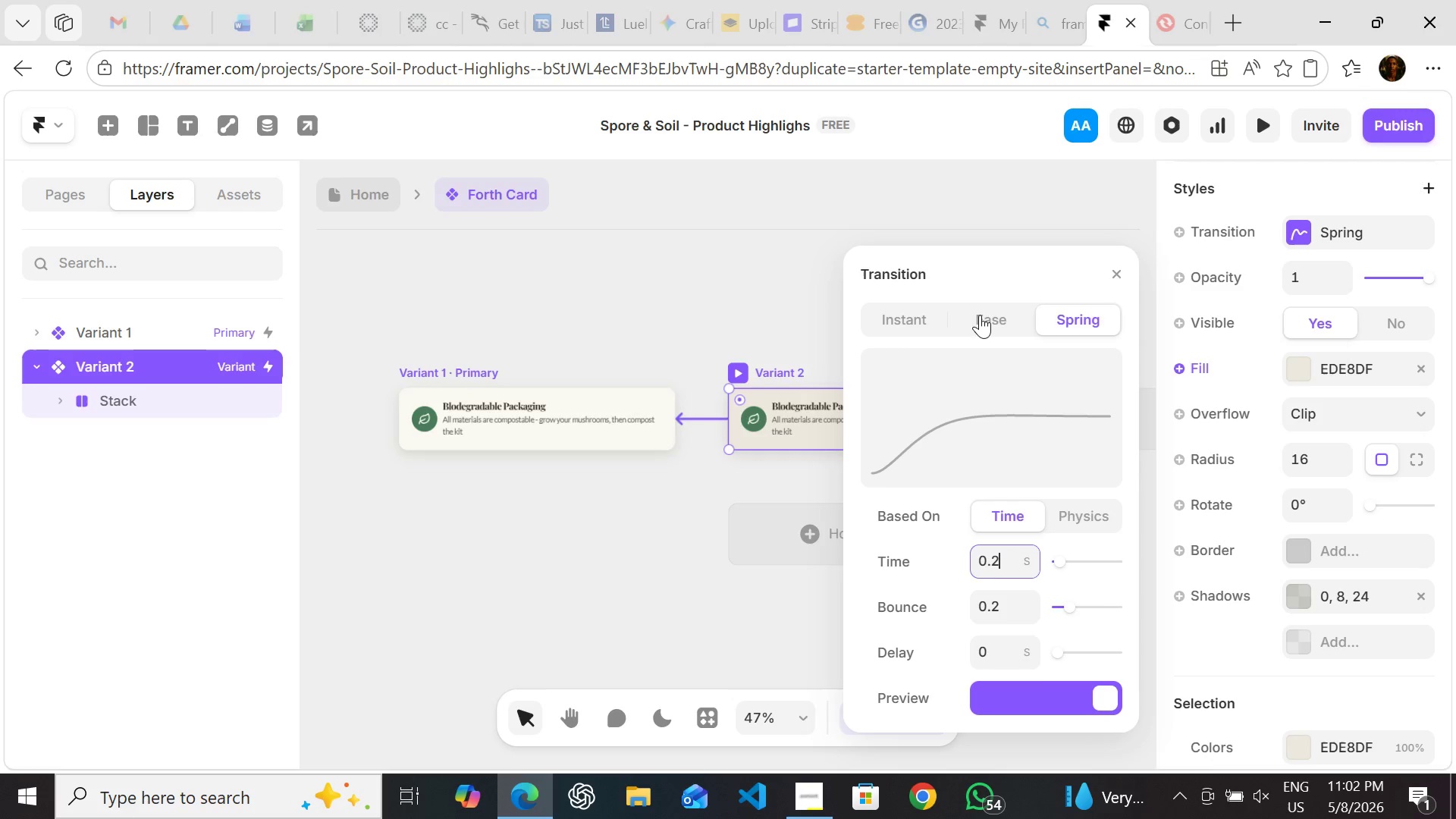 
double_click([980, 315])
 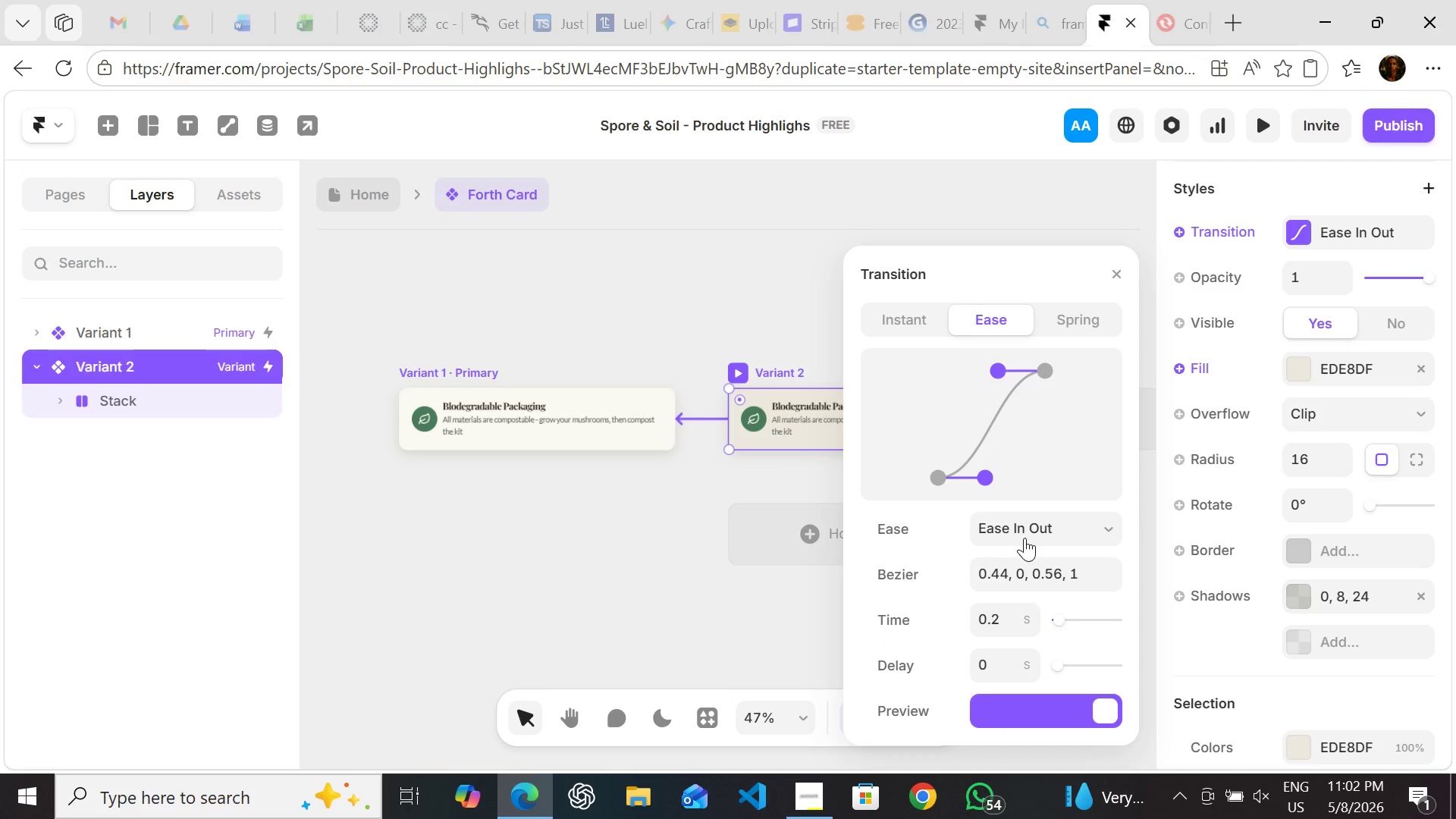 
left_click([1025, 522])
 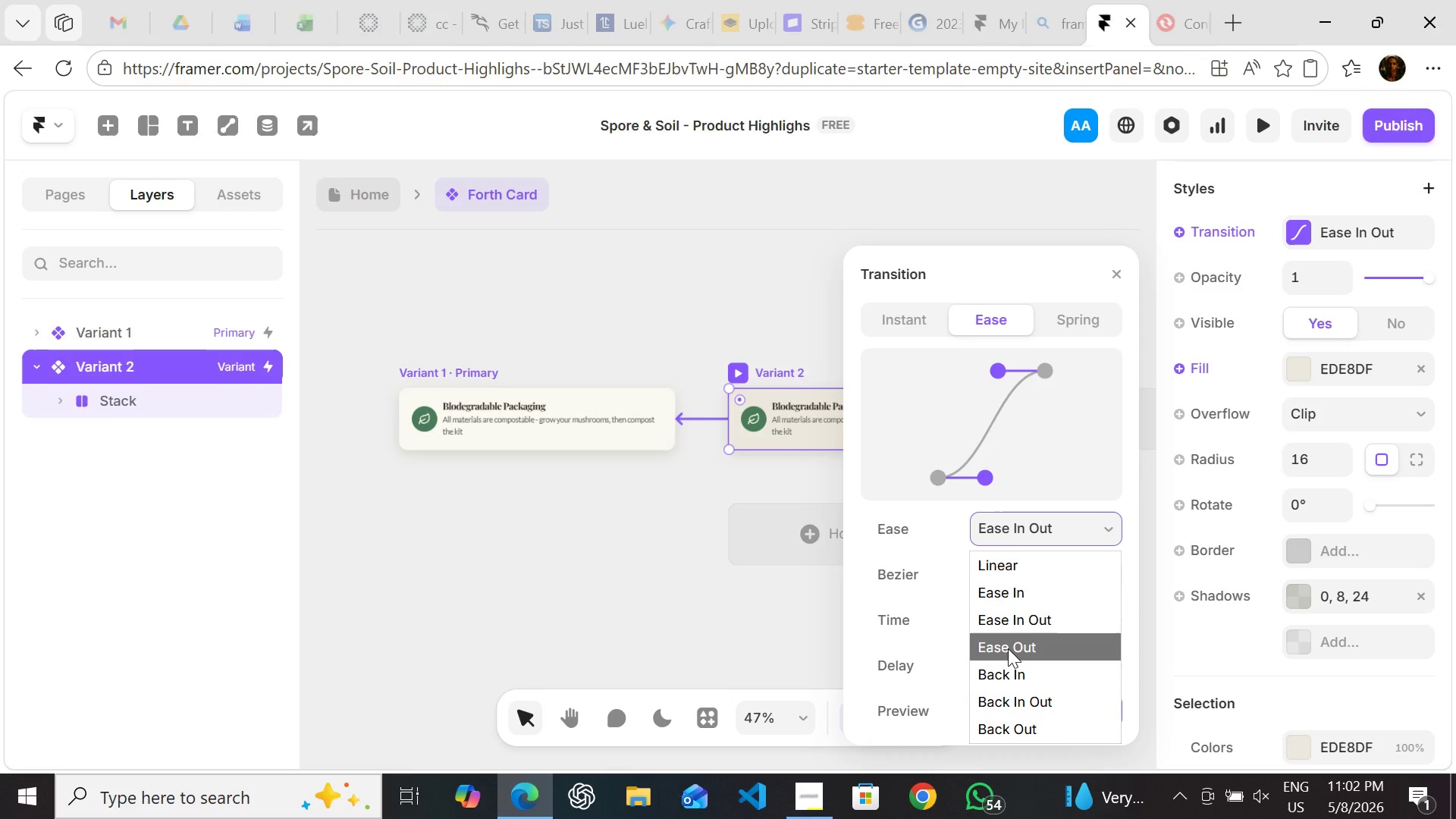 
left_click([1008, 648])
 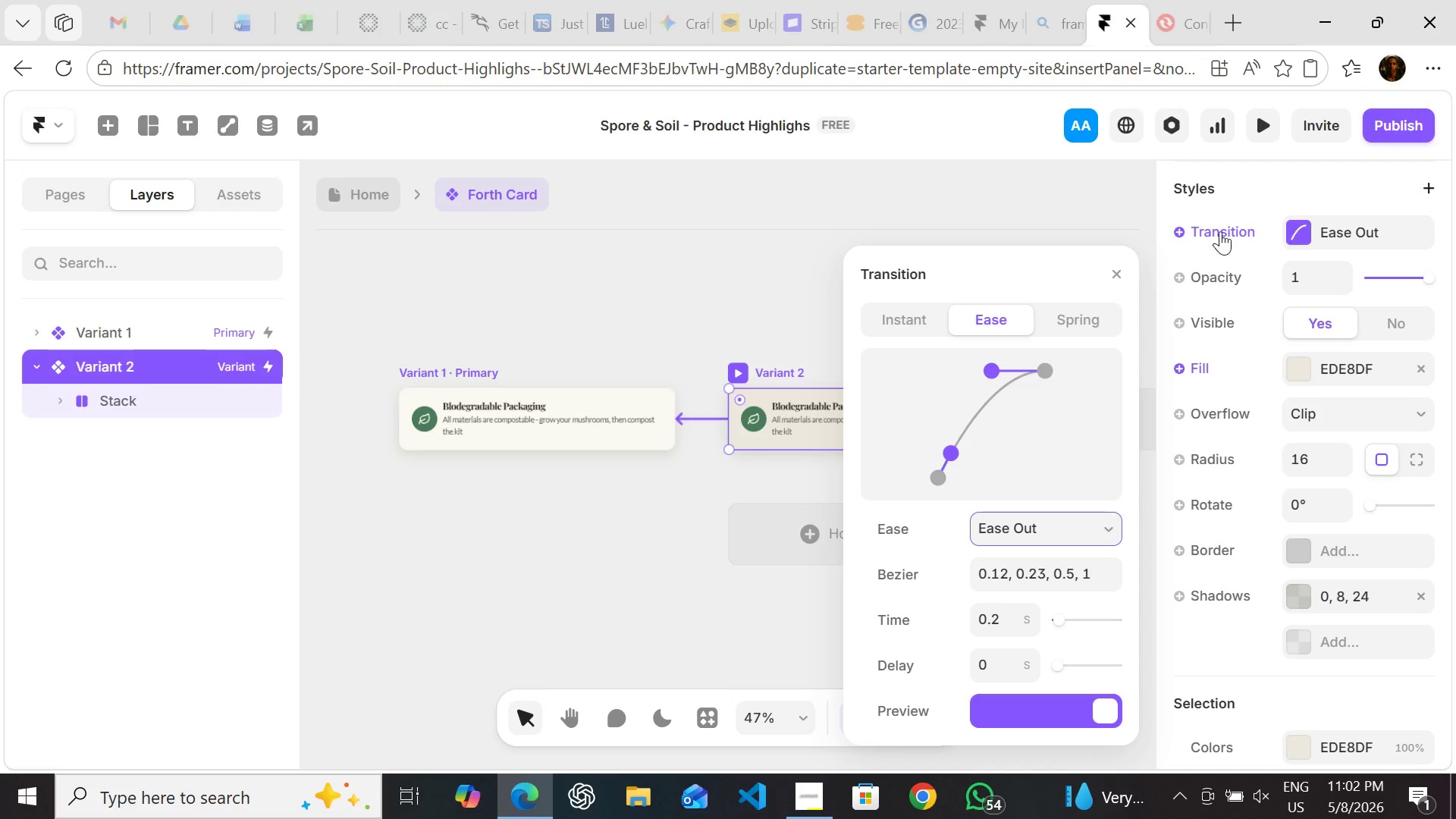 
wait(5.11)
 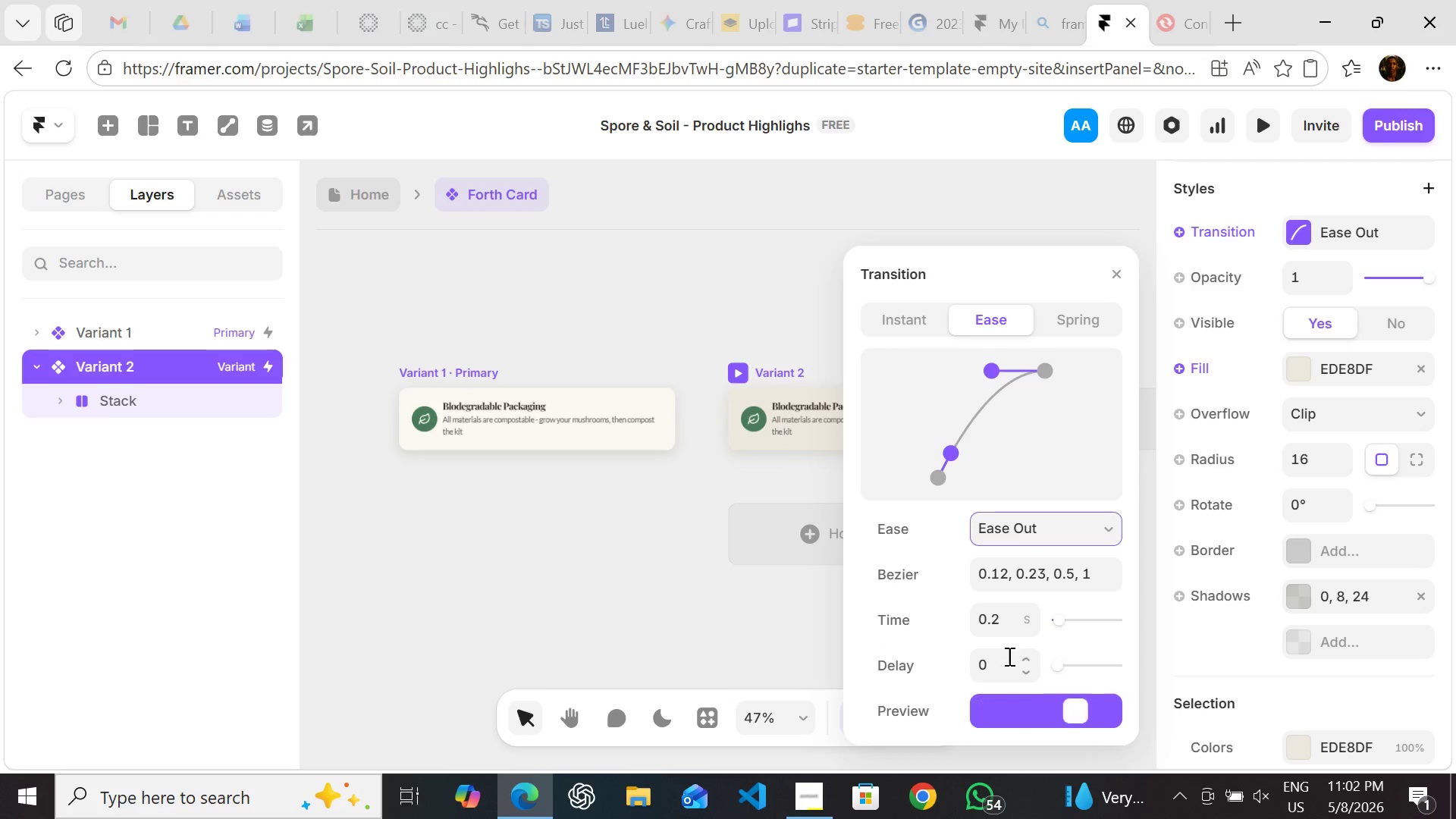 
left_click([1120, 273])
 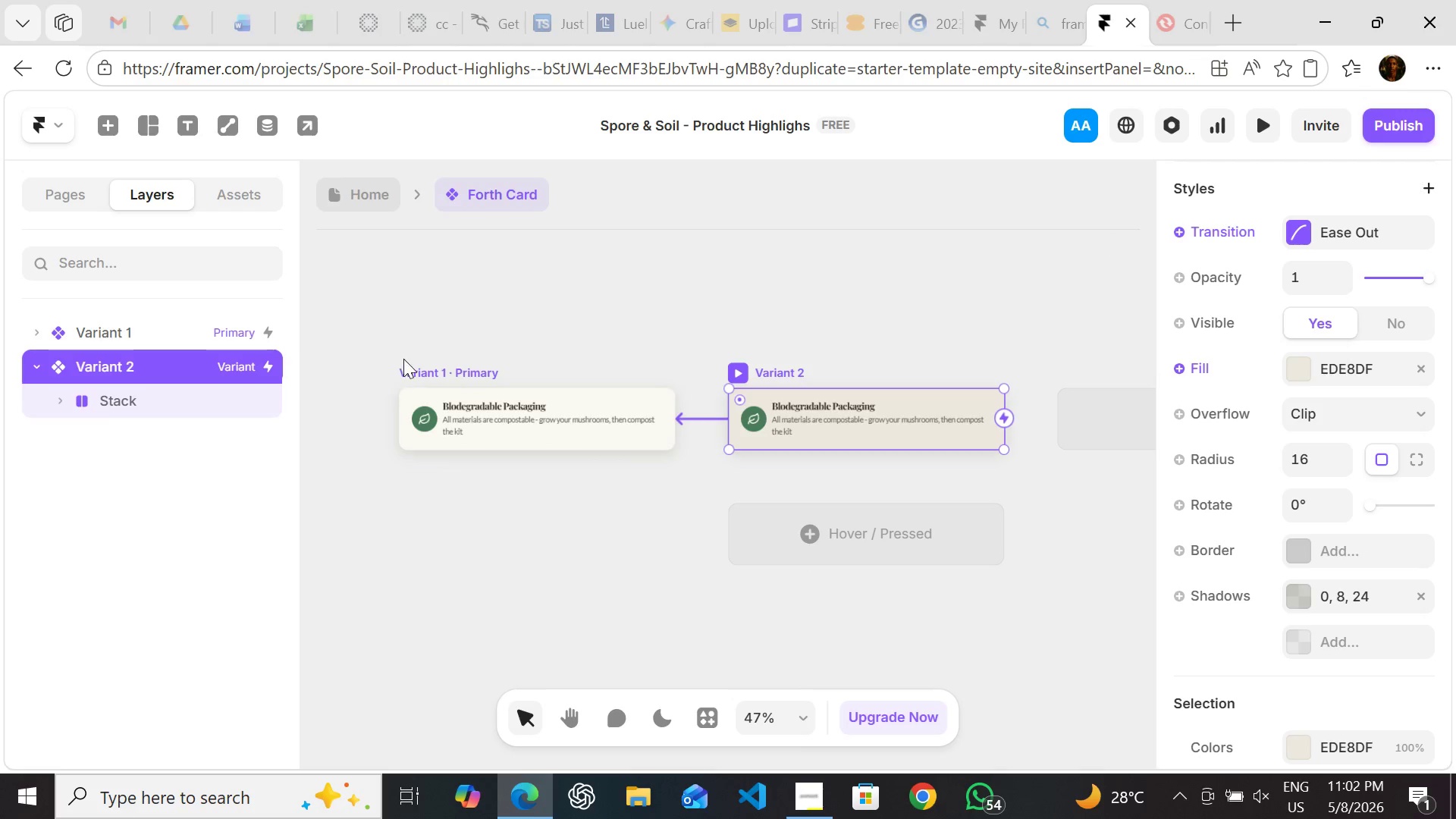 
left_click([411, 367])
 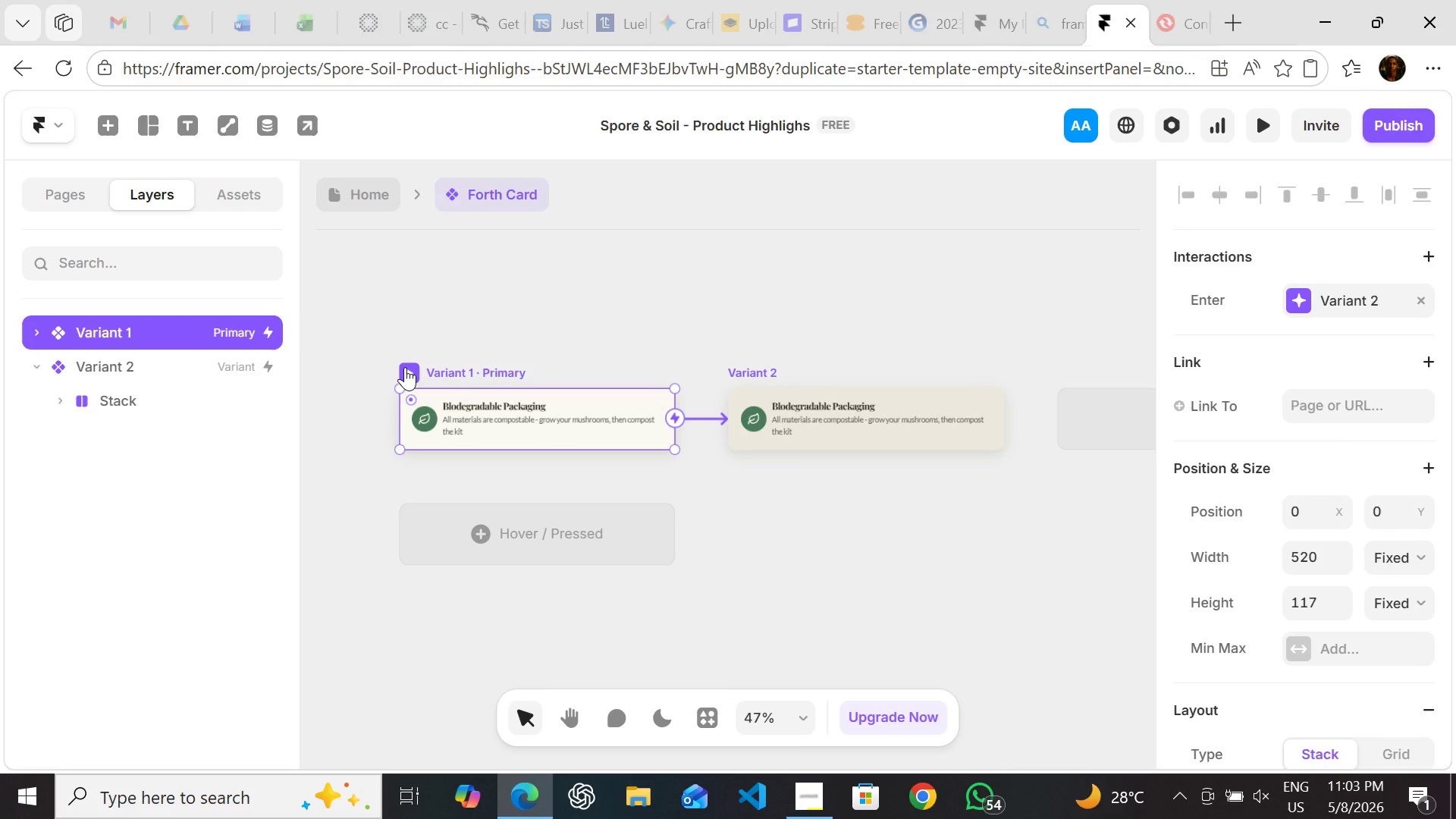 
left_click([405, 367])
 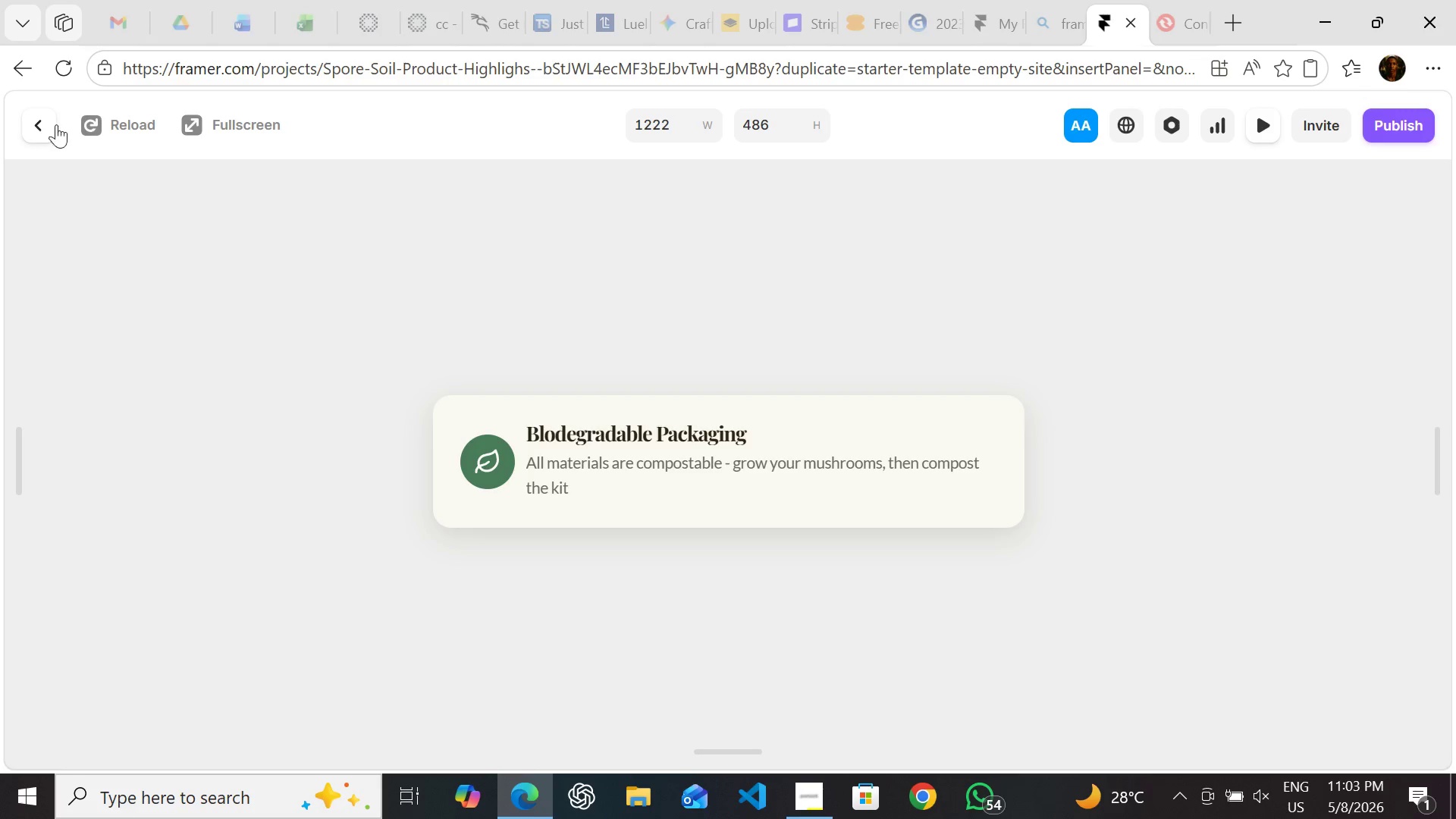 
left_click([34, 127])
 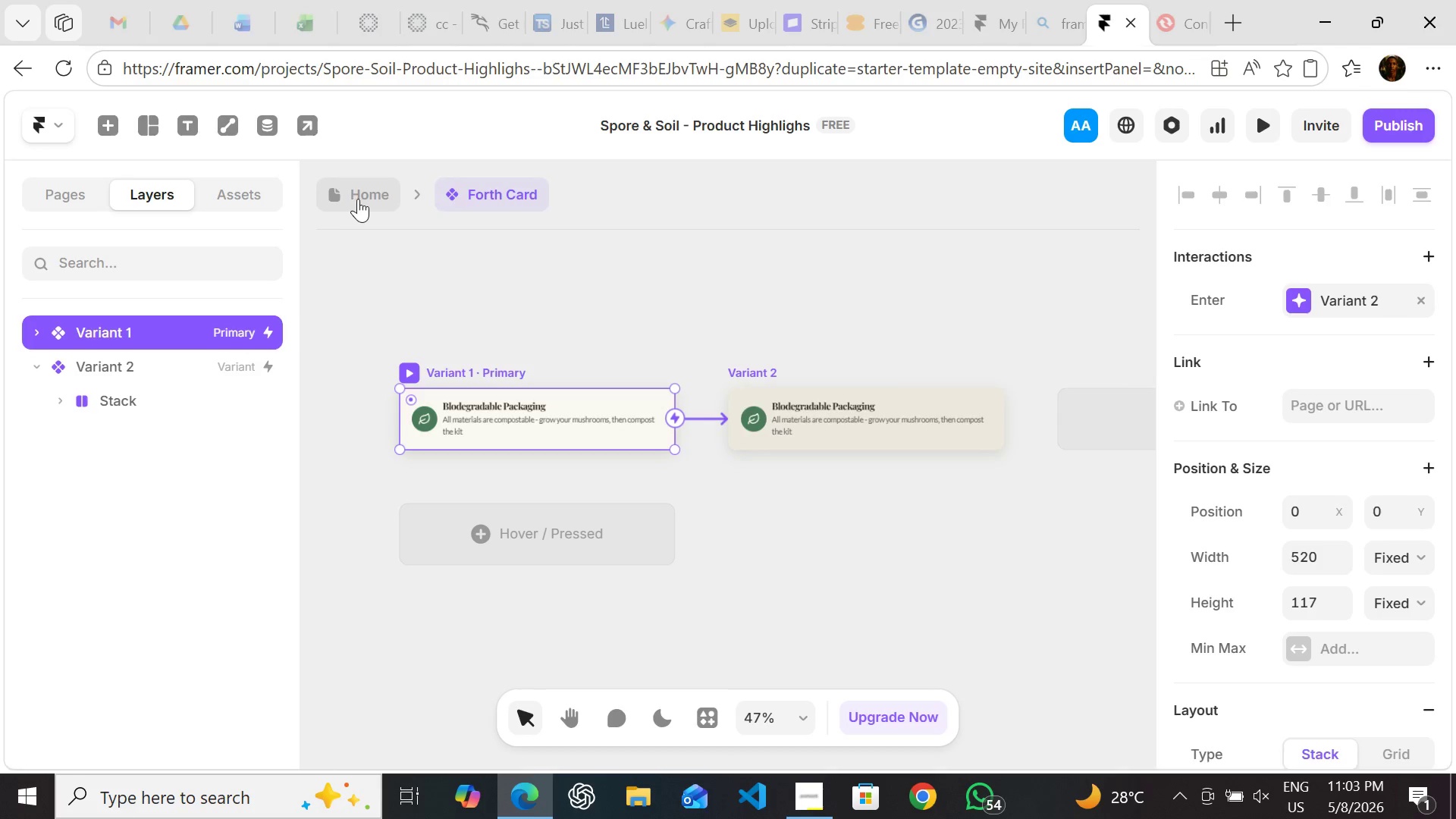 
left_click([359, 199])
 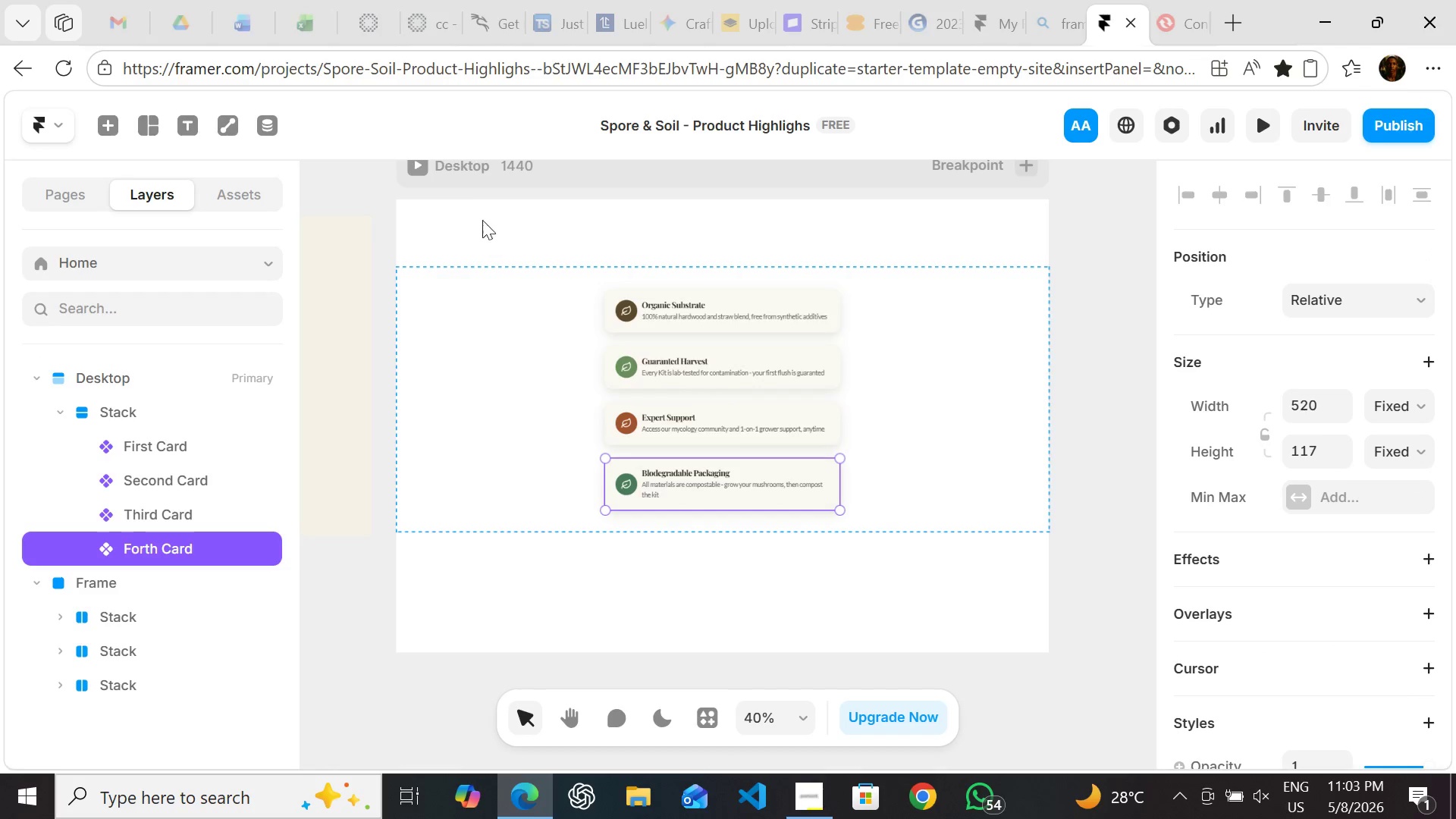 
left_click([415, 165])
 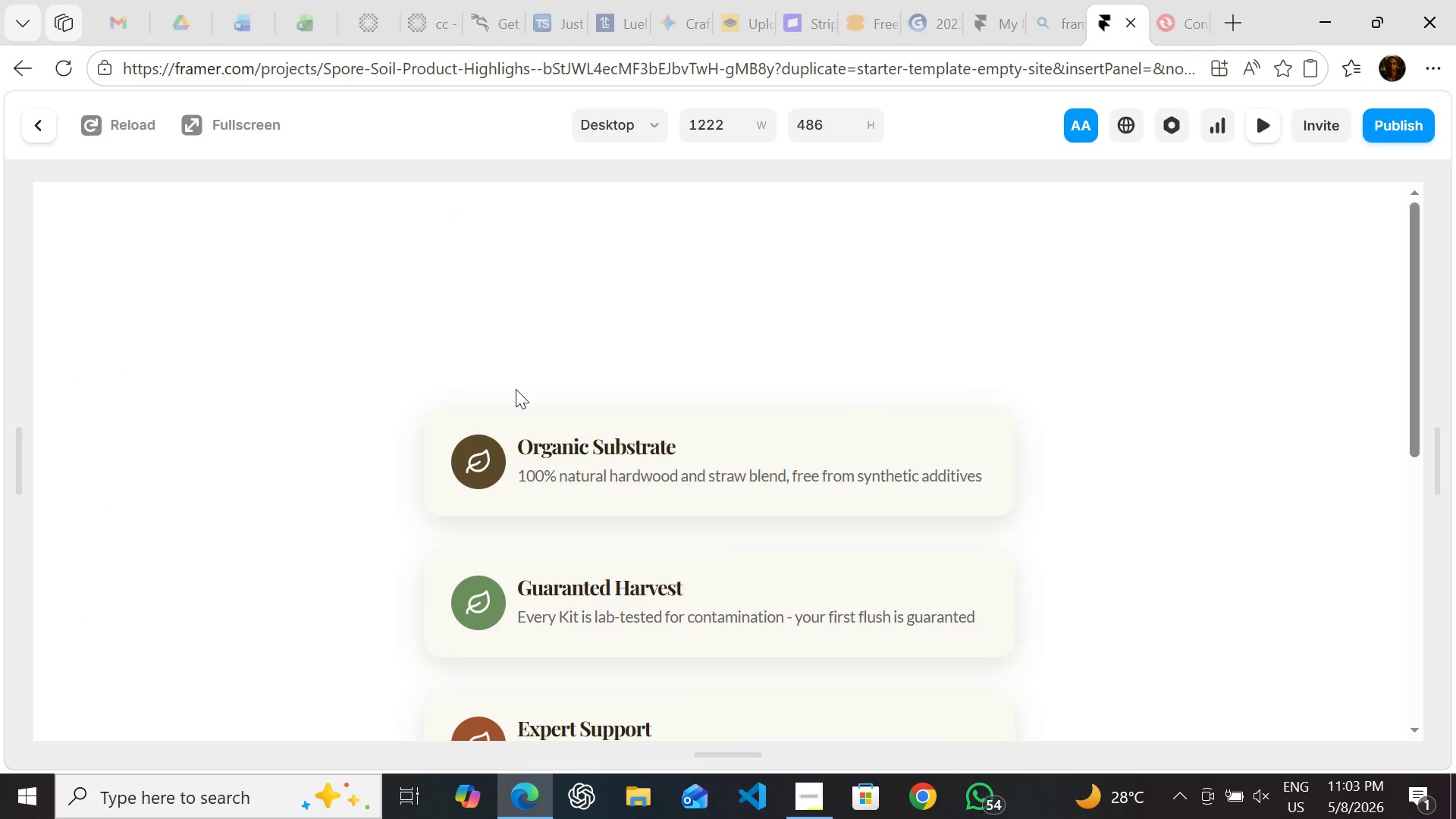 
mouse_move([516, 409])
 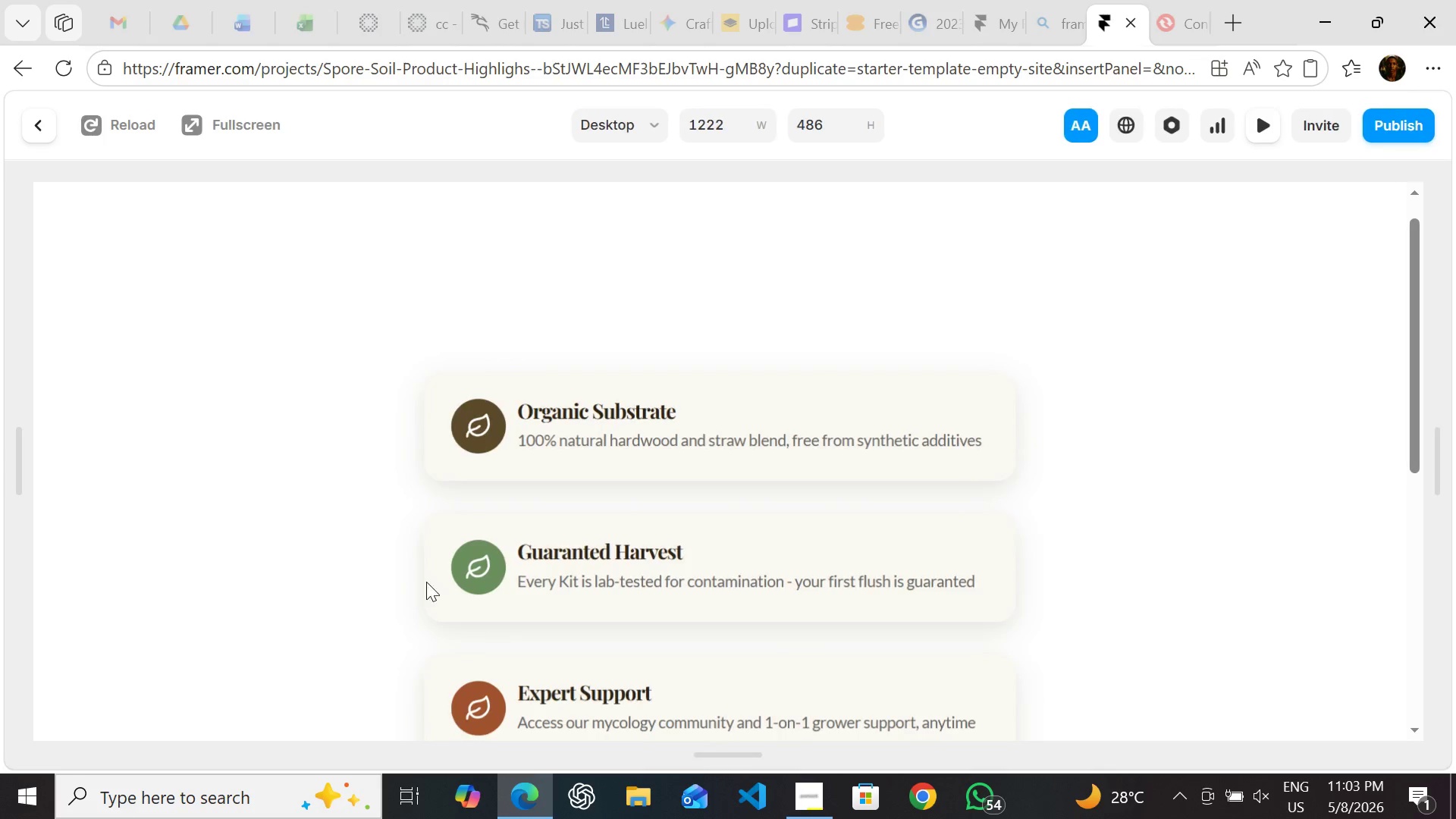 
wait(7.71)
 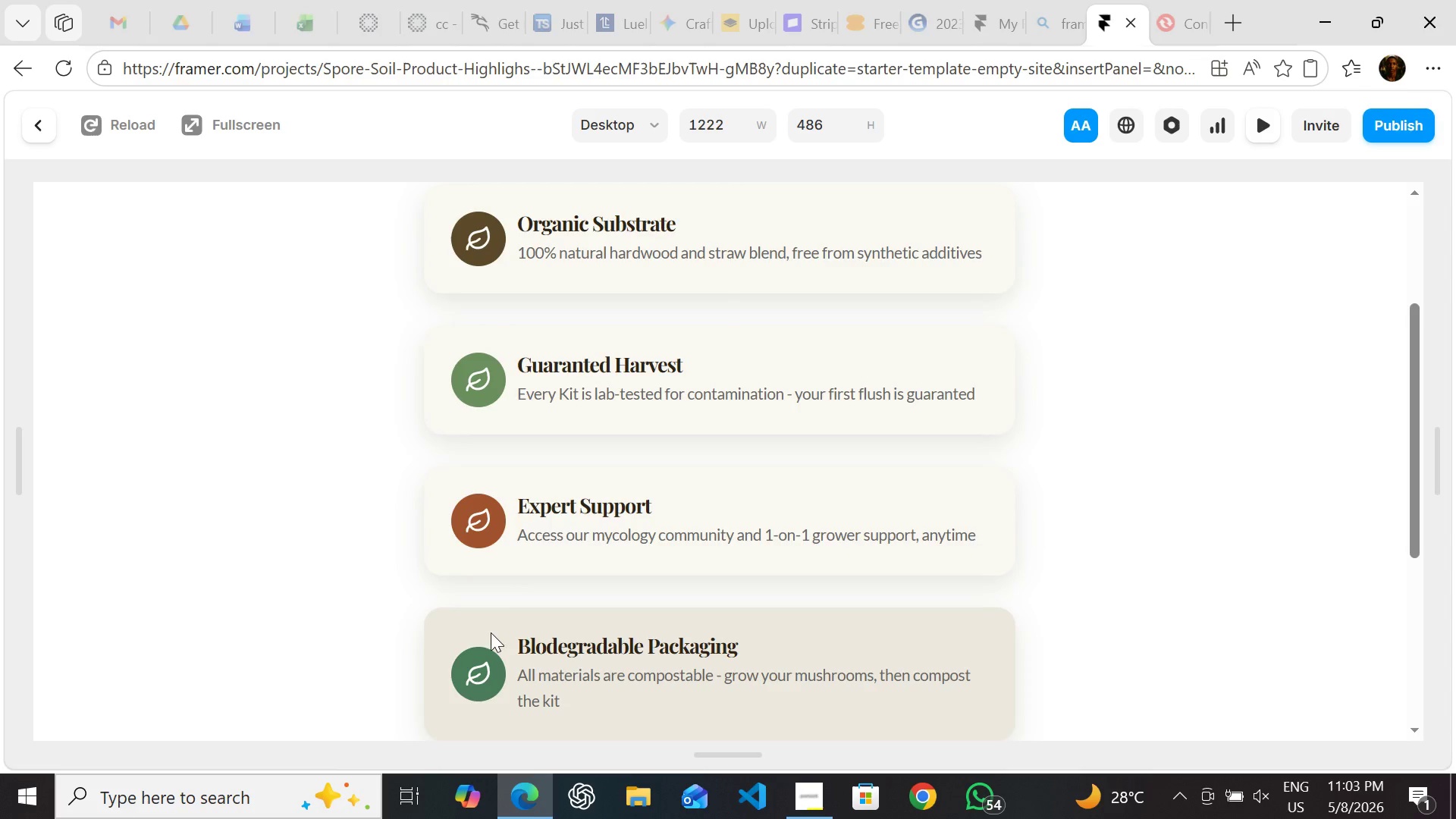 
left_click([36, 129])
 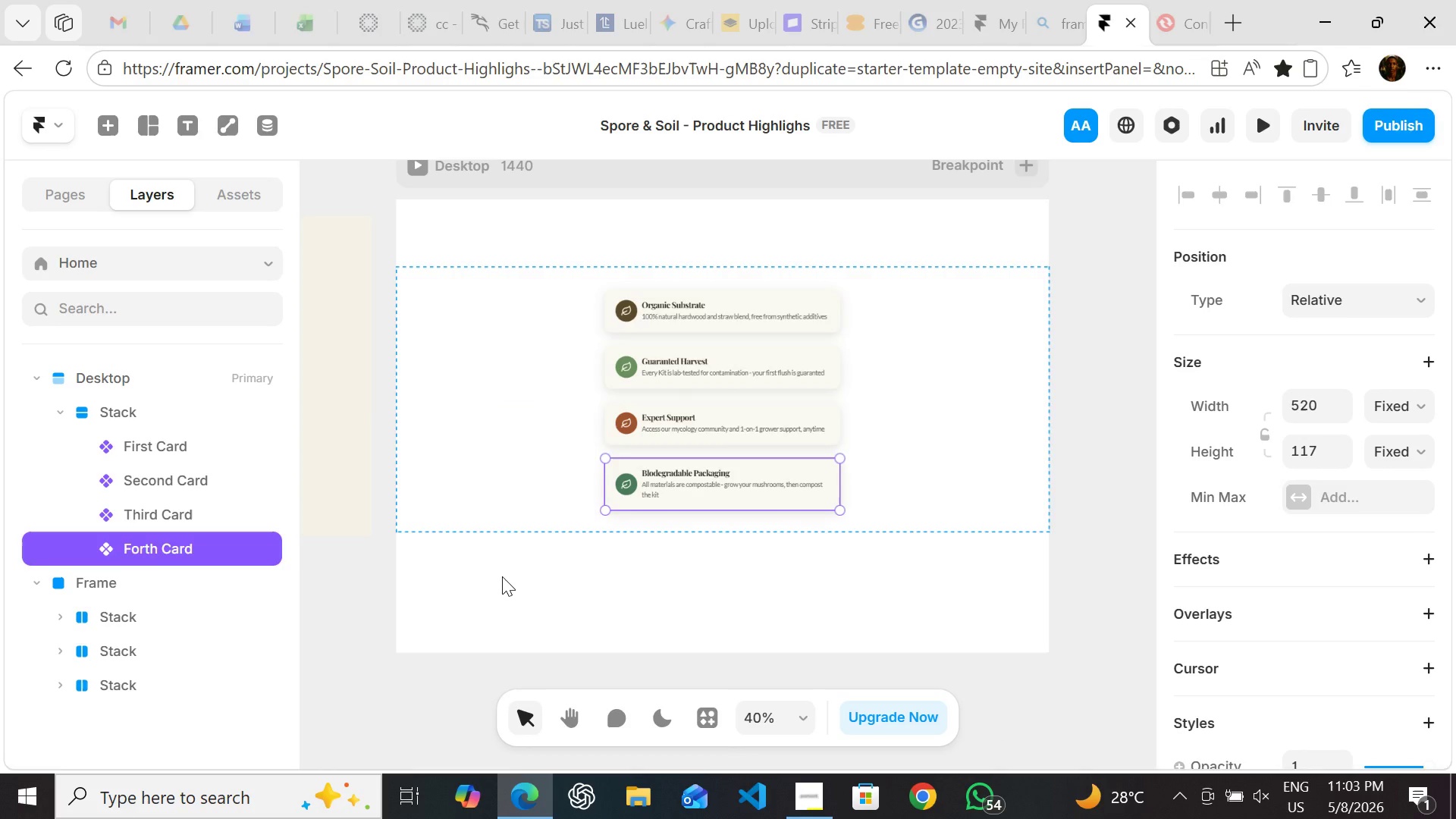 
left_click([502, 576])
 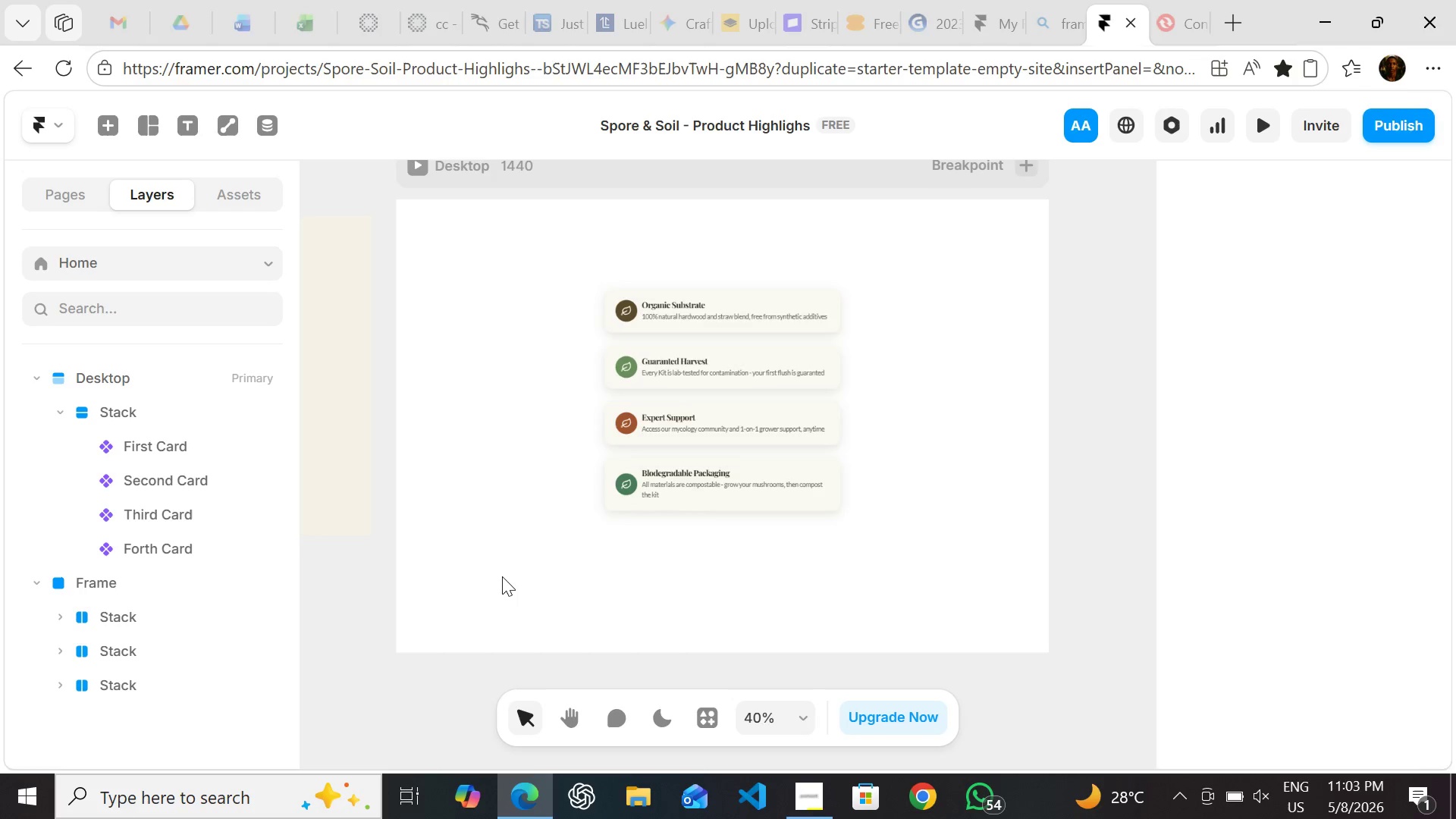 
wait(27.61)
 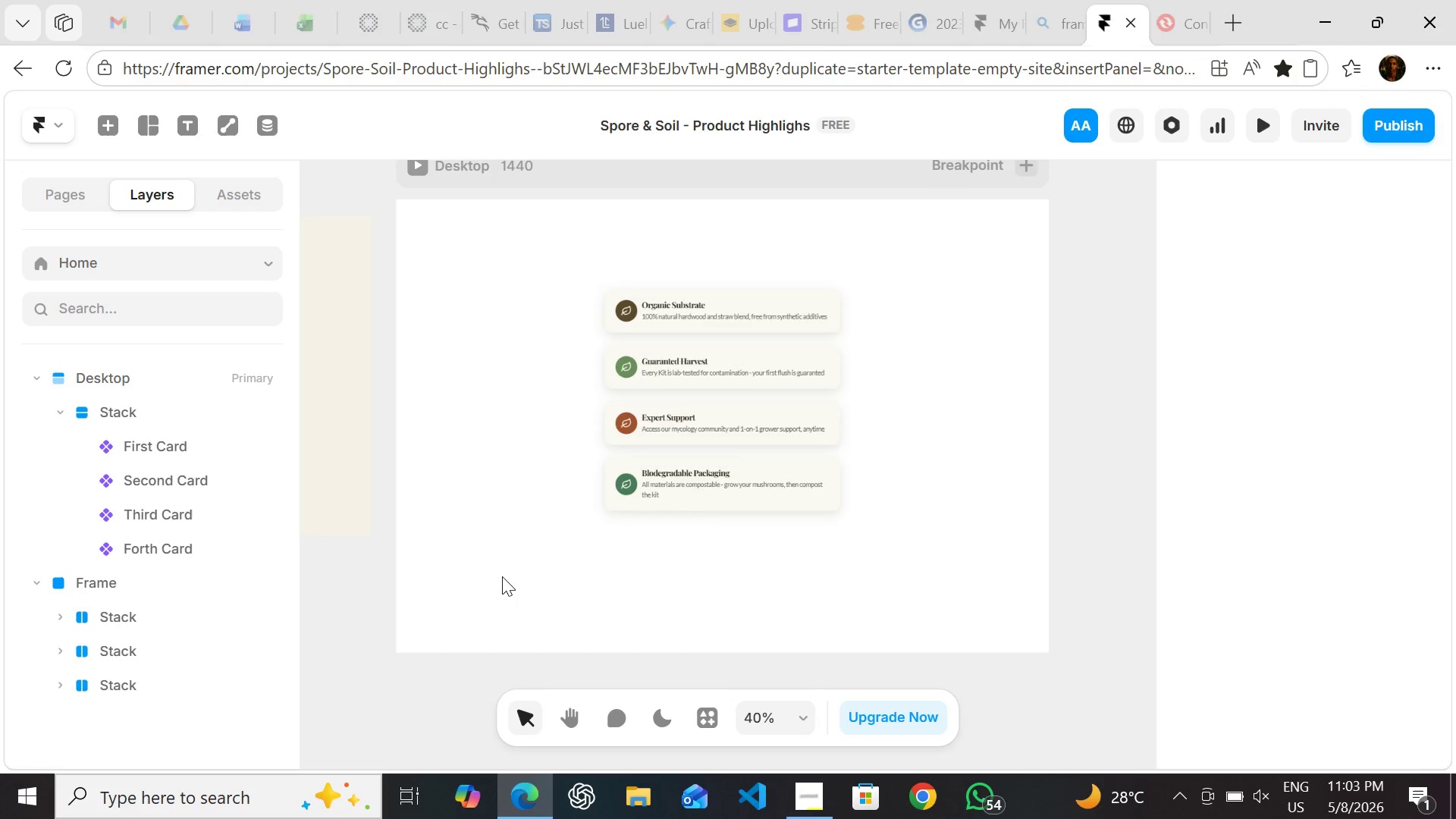 
left_click([845, 206])
 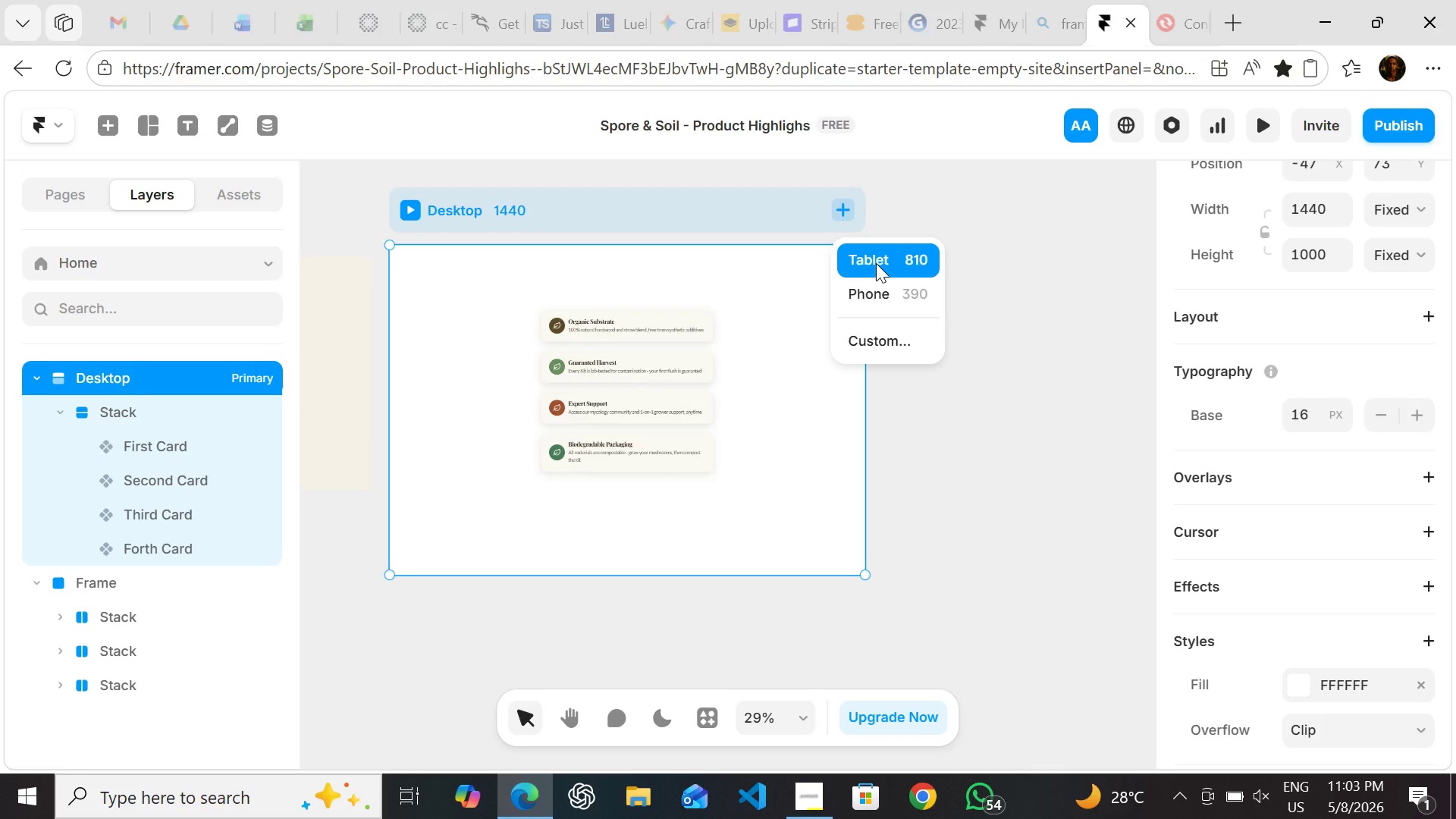 
left_click([876, 263])
 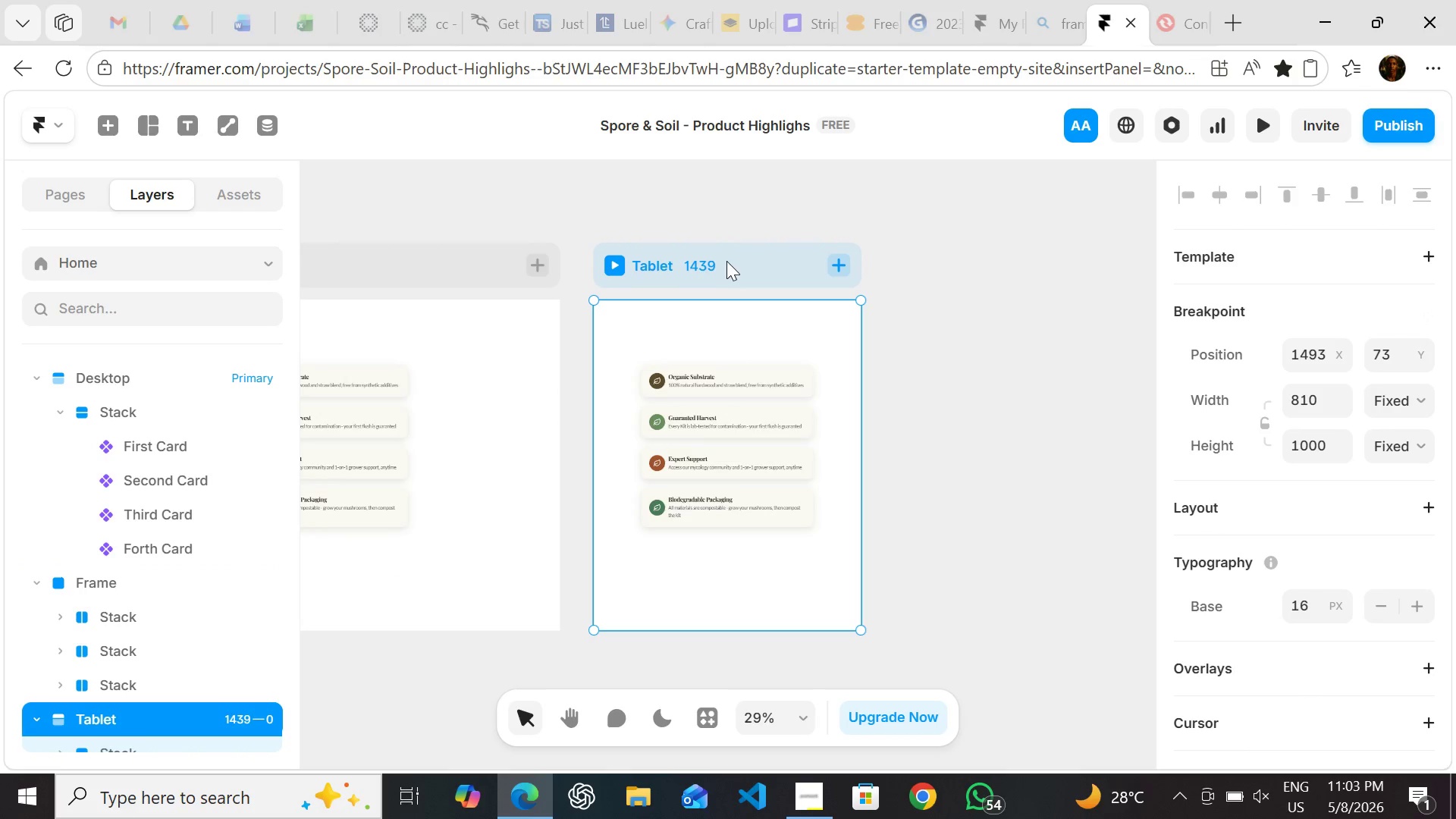 
double_click([701, 265])
 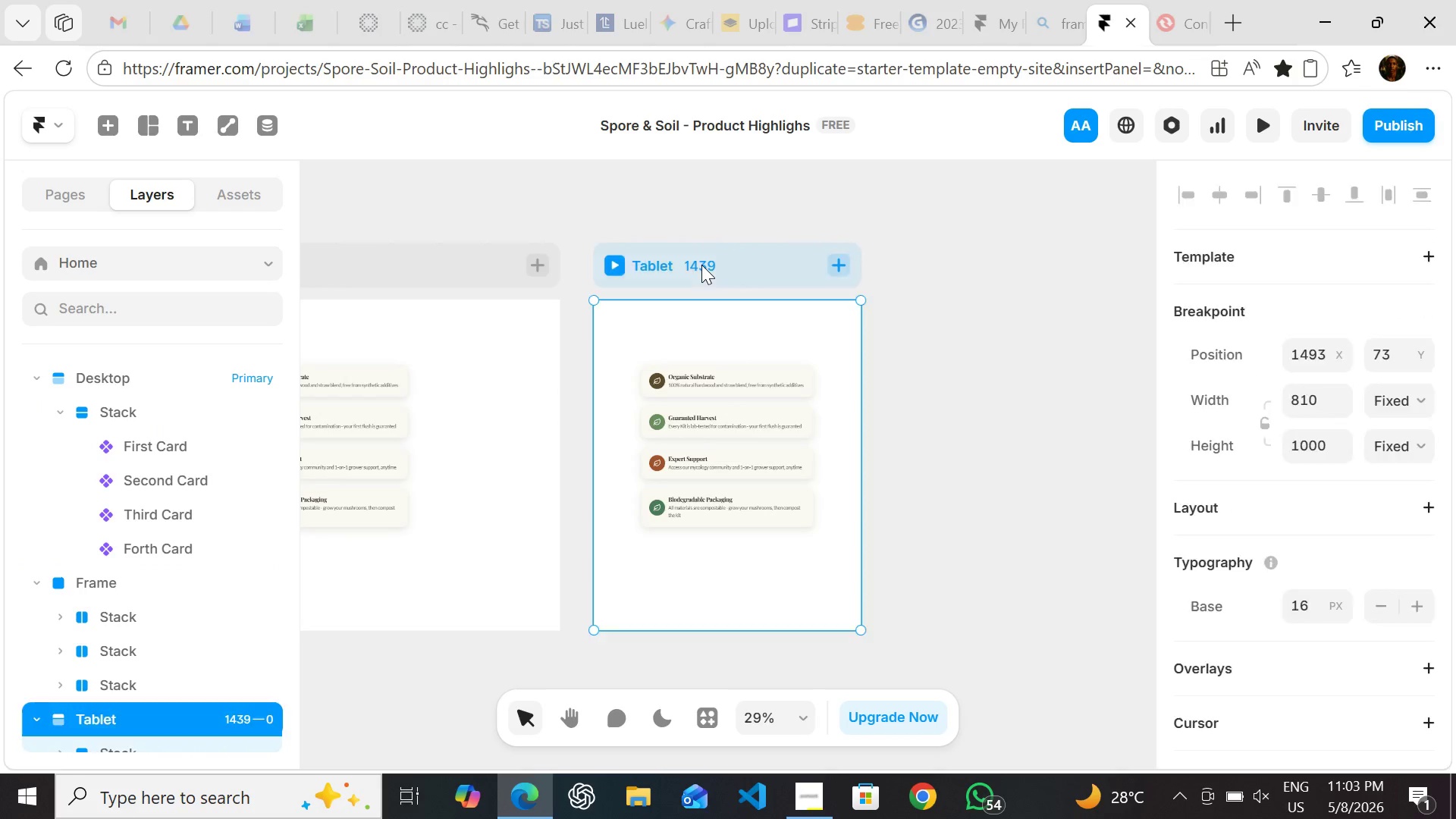 
double_click([701, 265])
 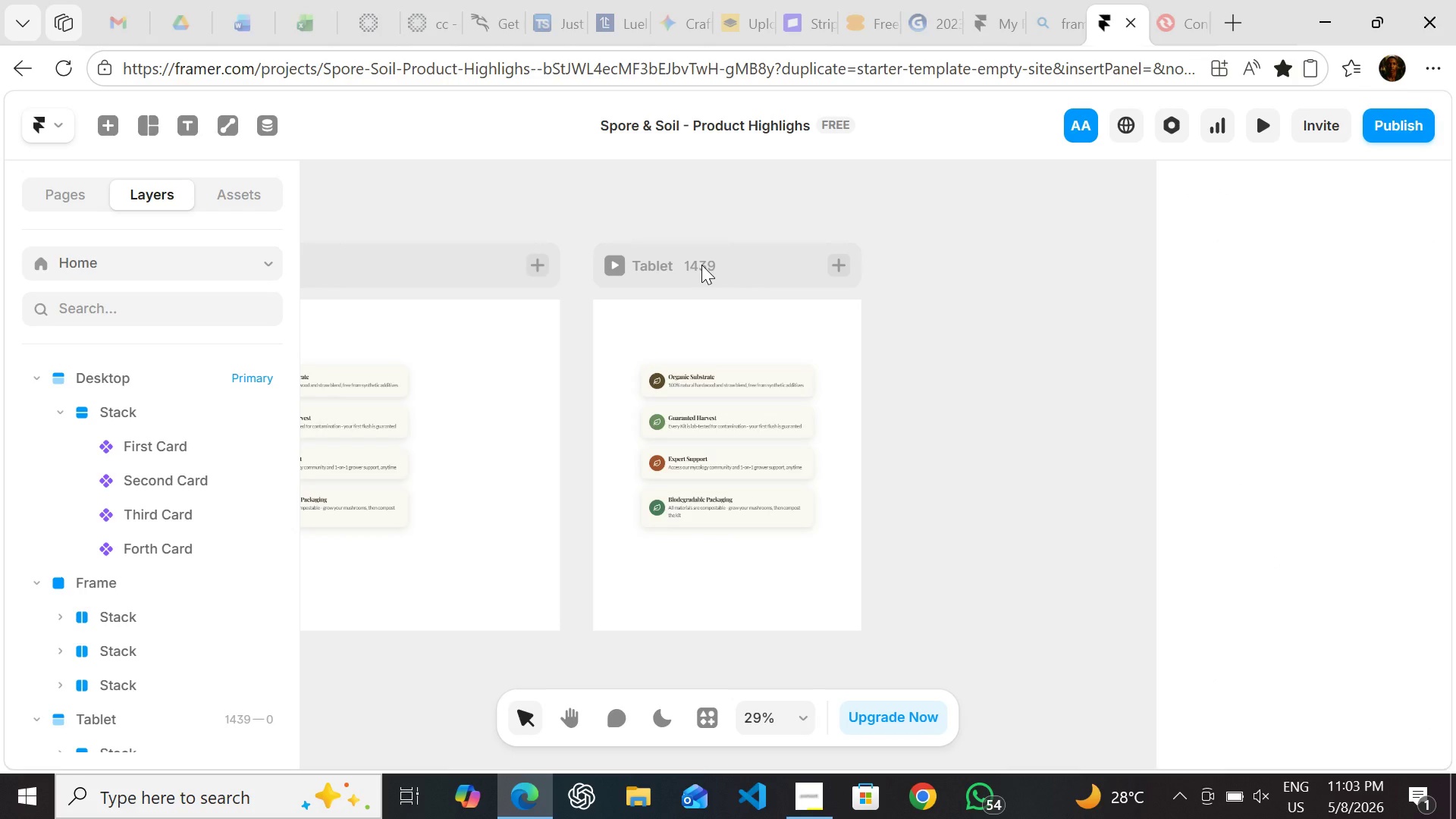 
triple_click([701, 265])
 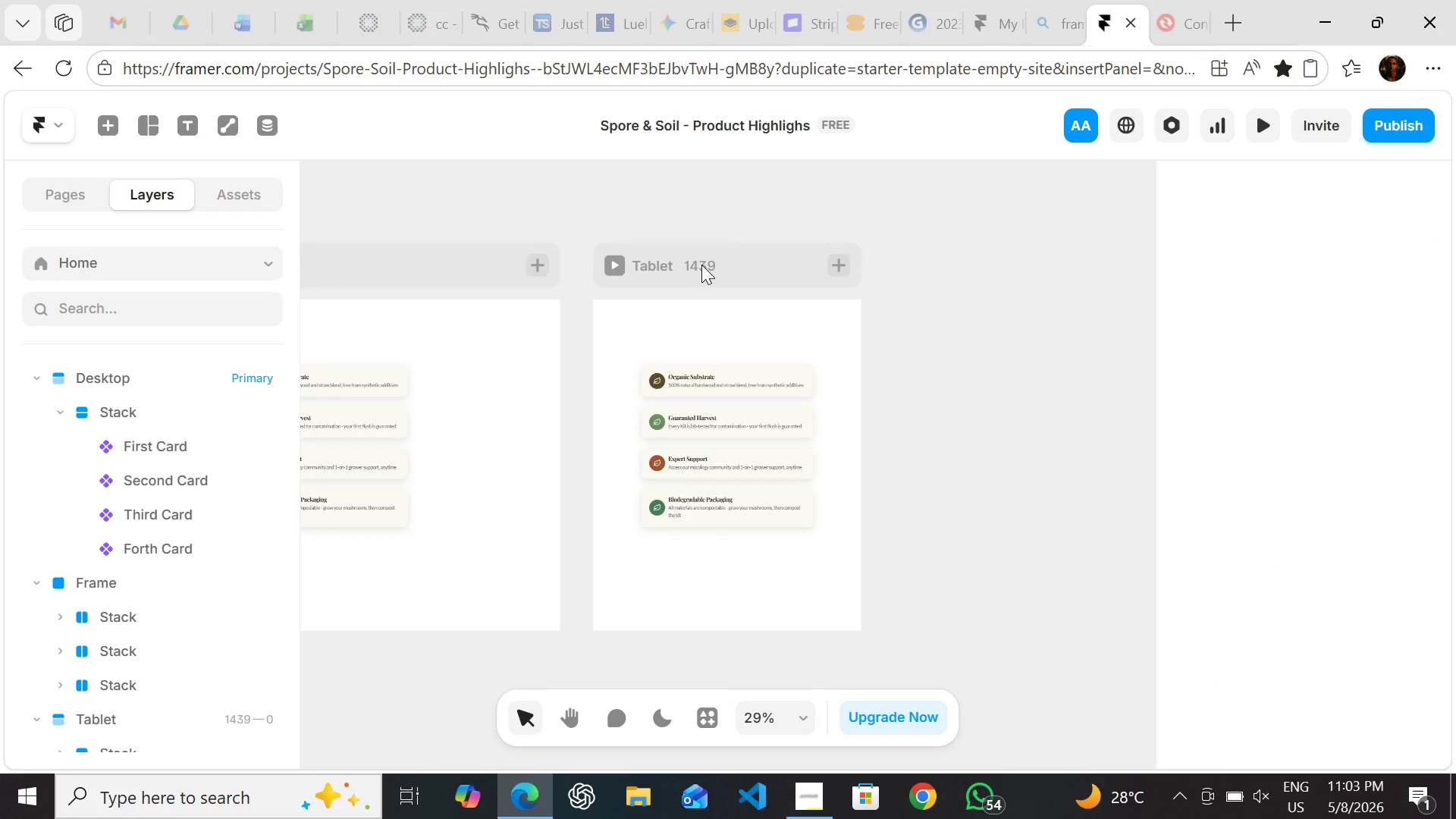 
triple_click([701, 265])
 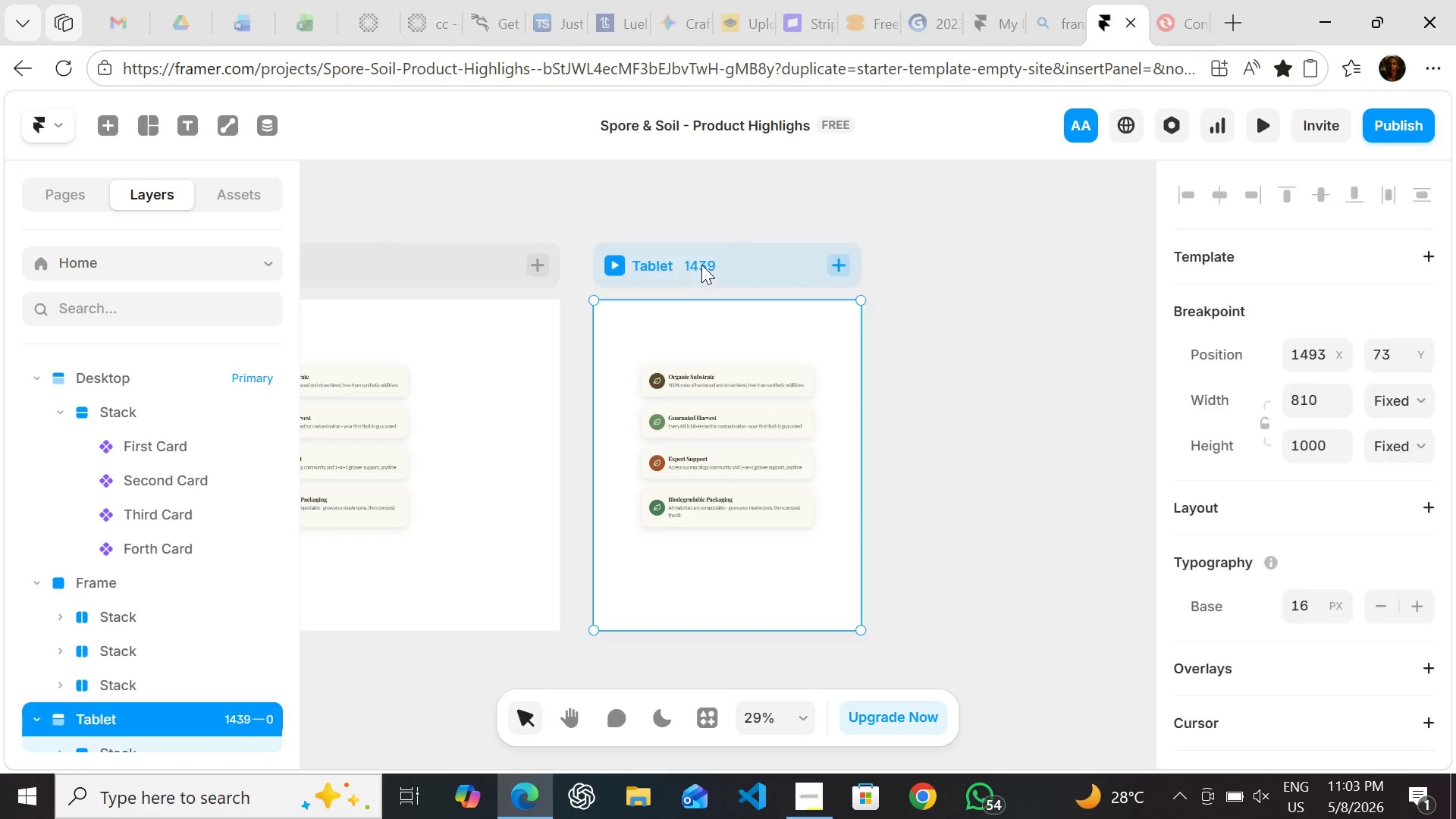 
double_click([701, 265])
 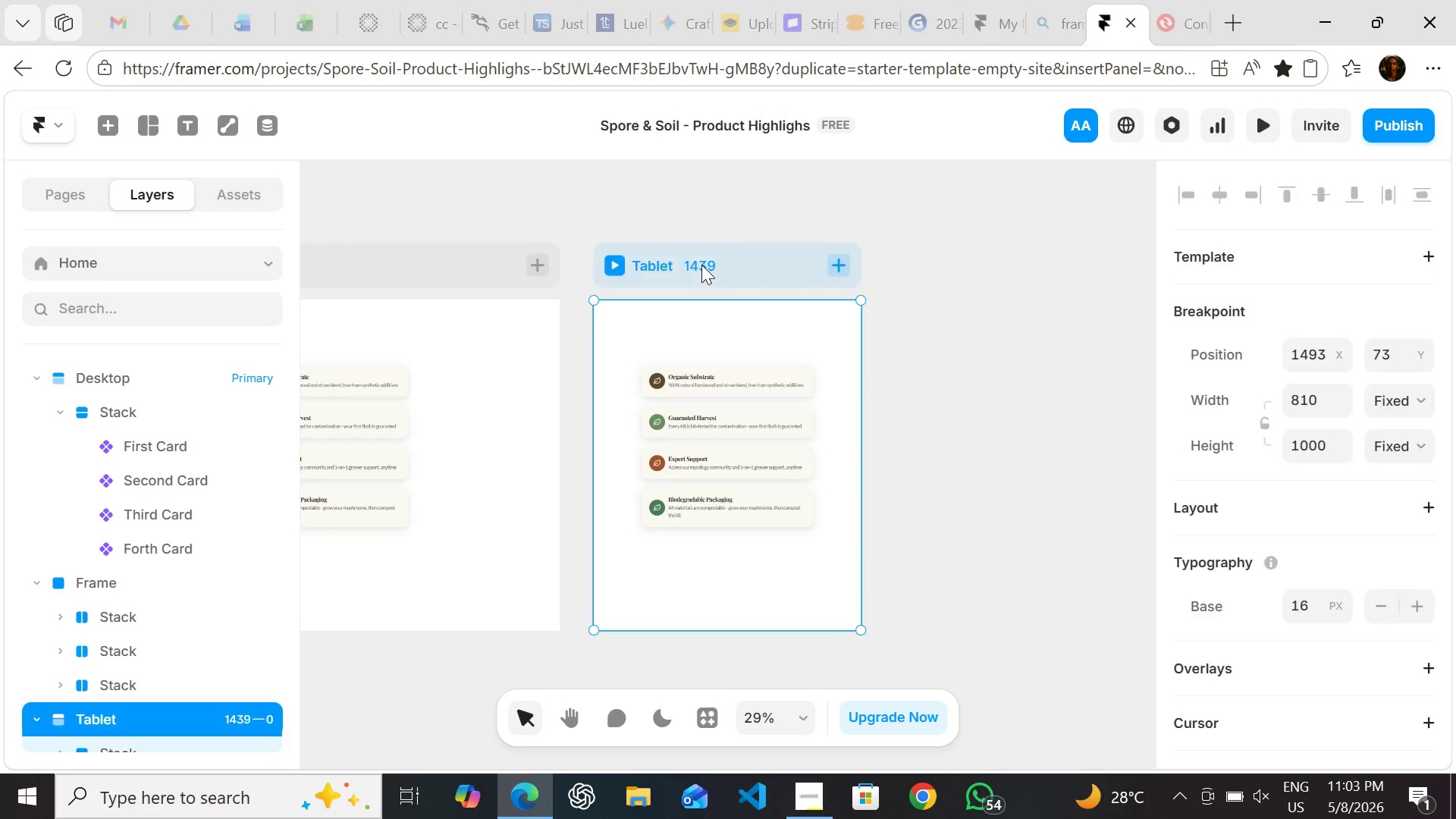 
triple_click([701, 265])
 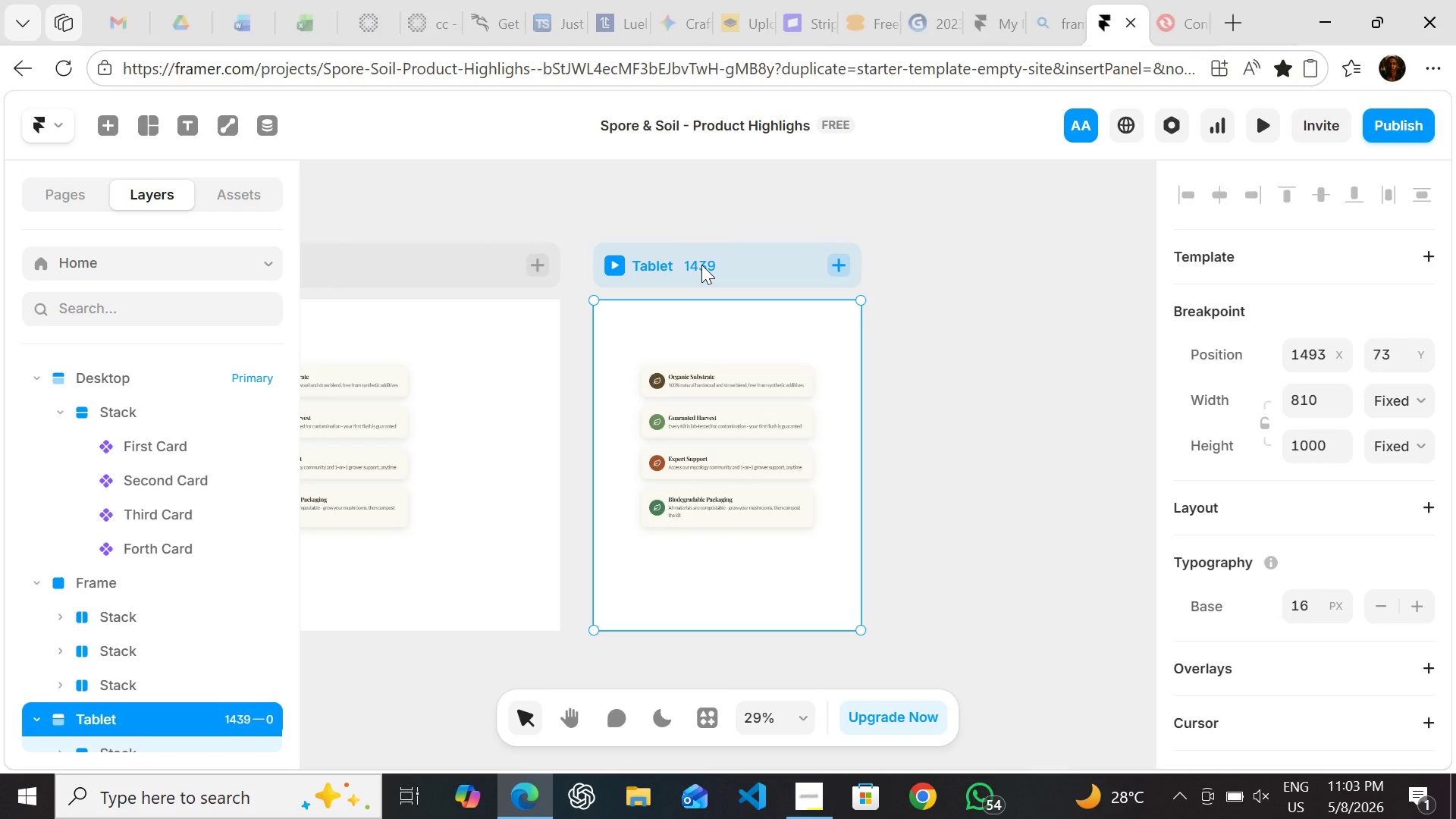 
triple_click([701, 265])
 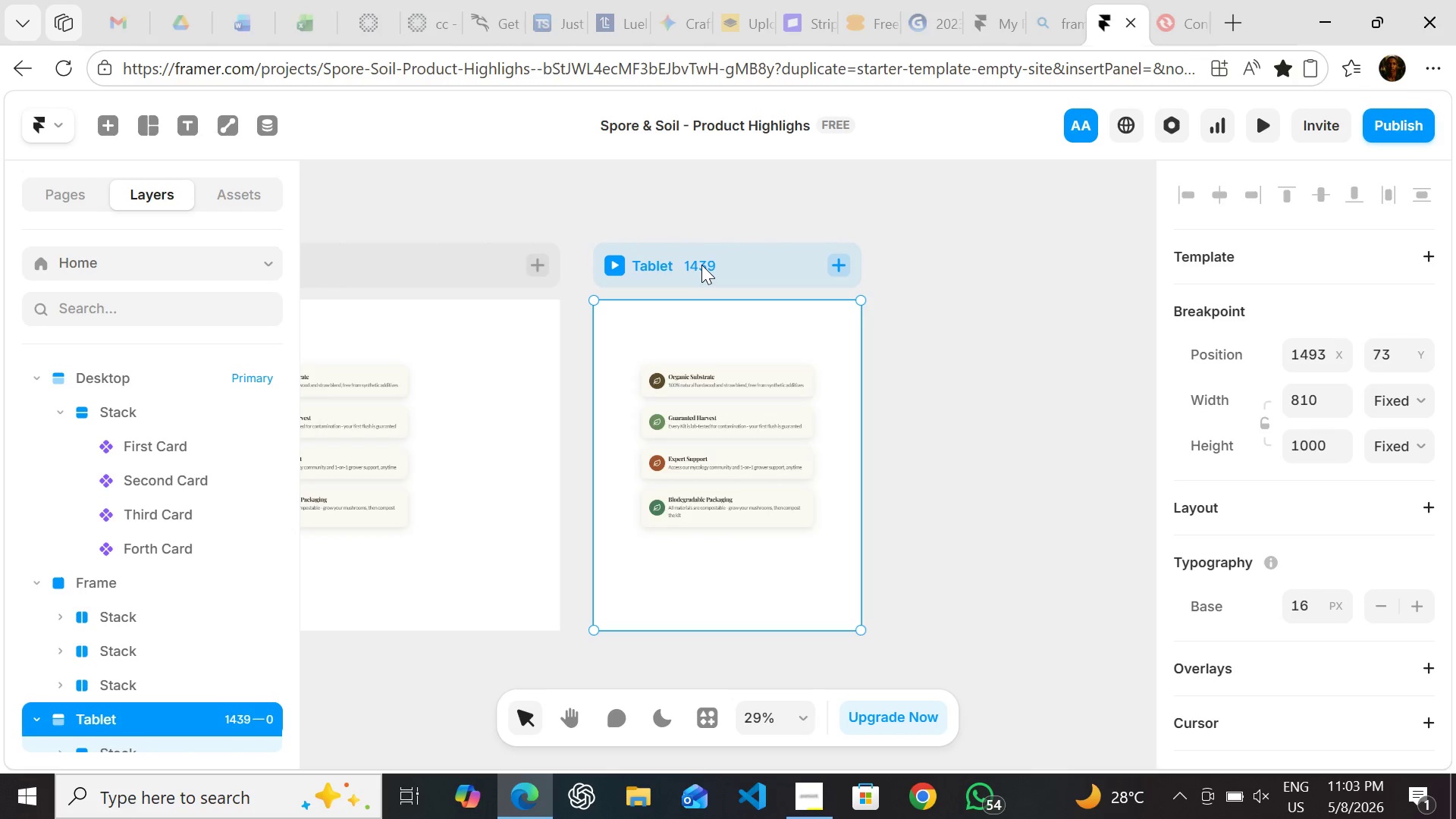 
double_click([701, 265])
 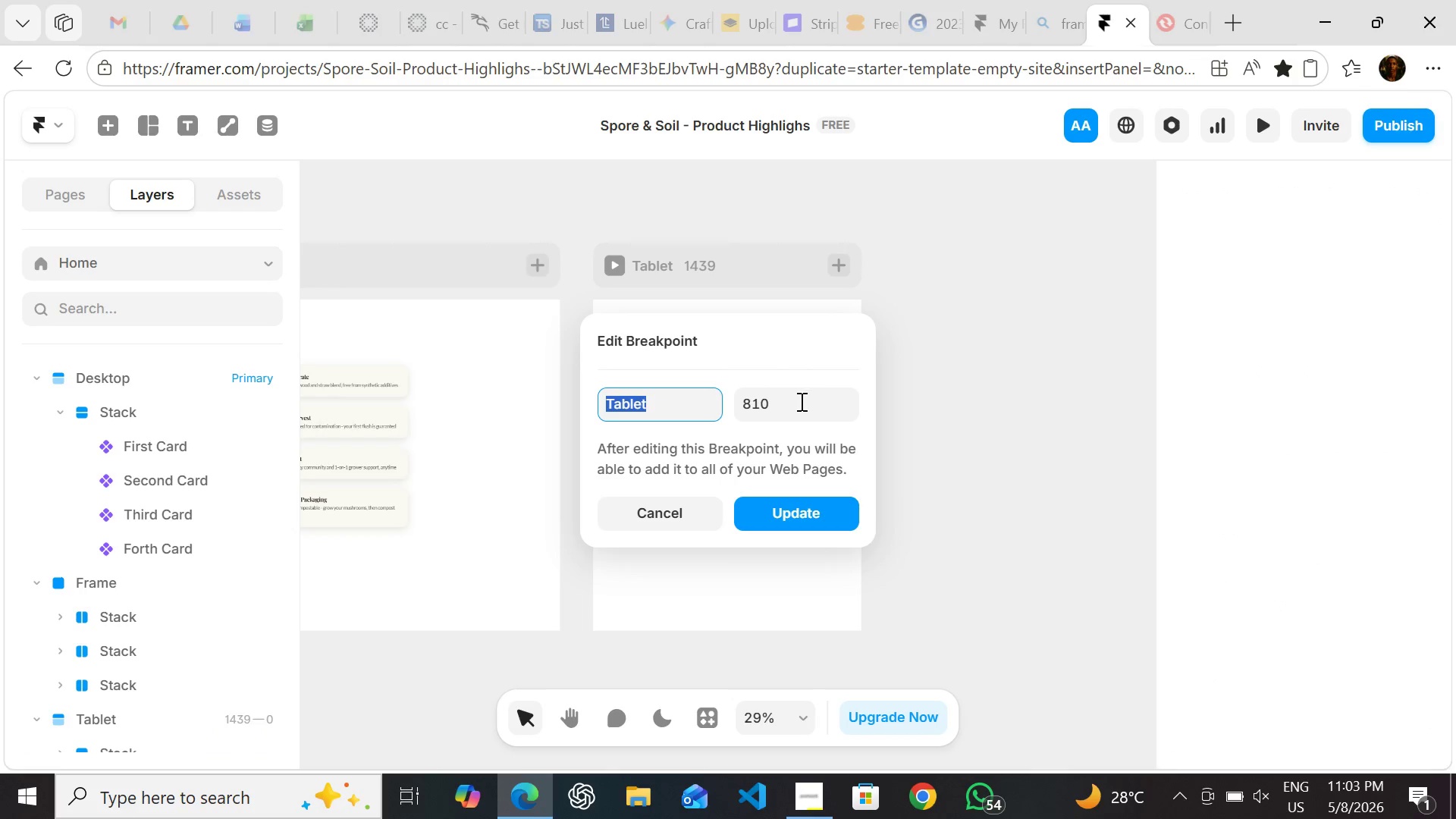 
left_click([800, 401])
 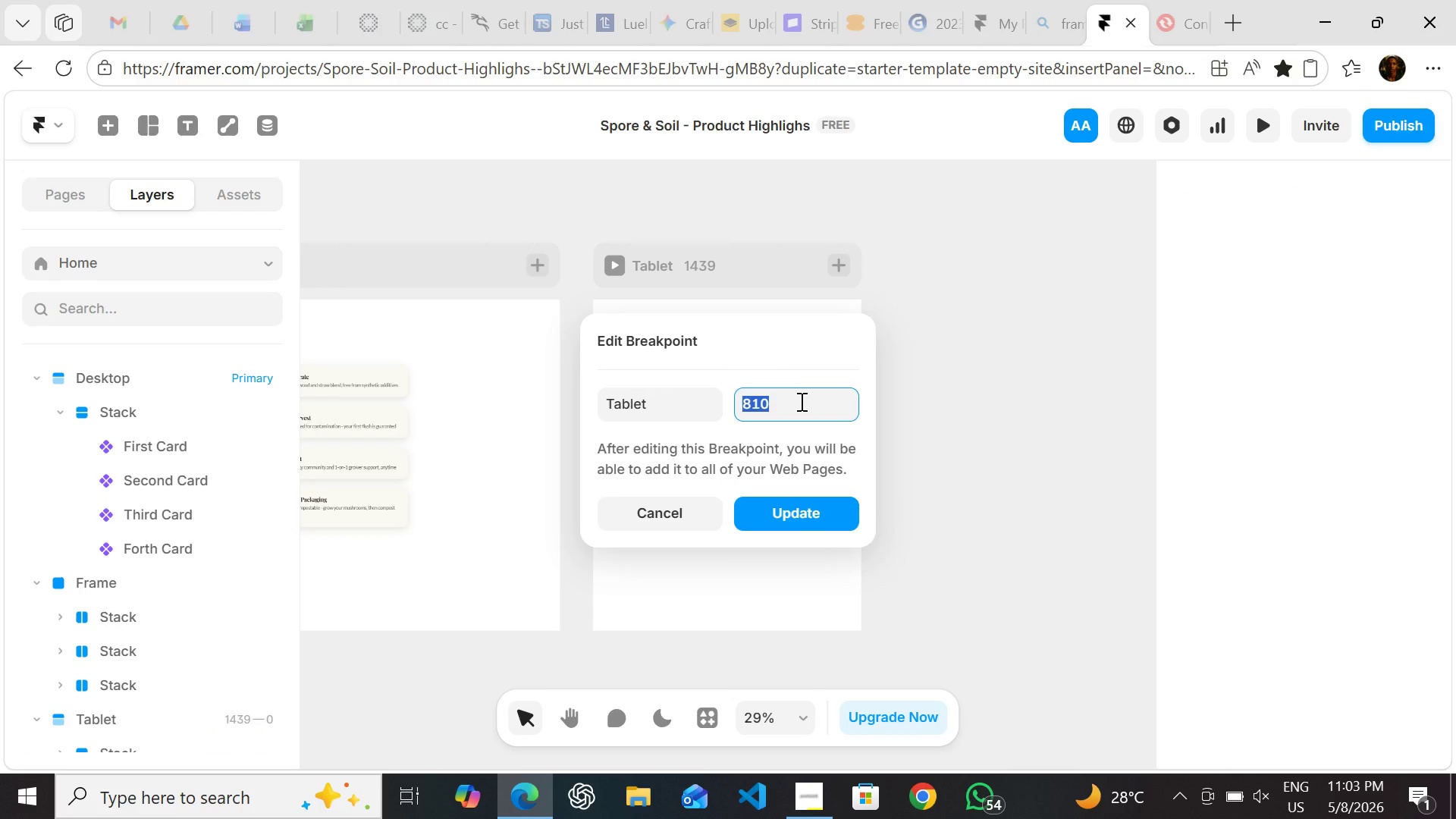 
type(768)
 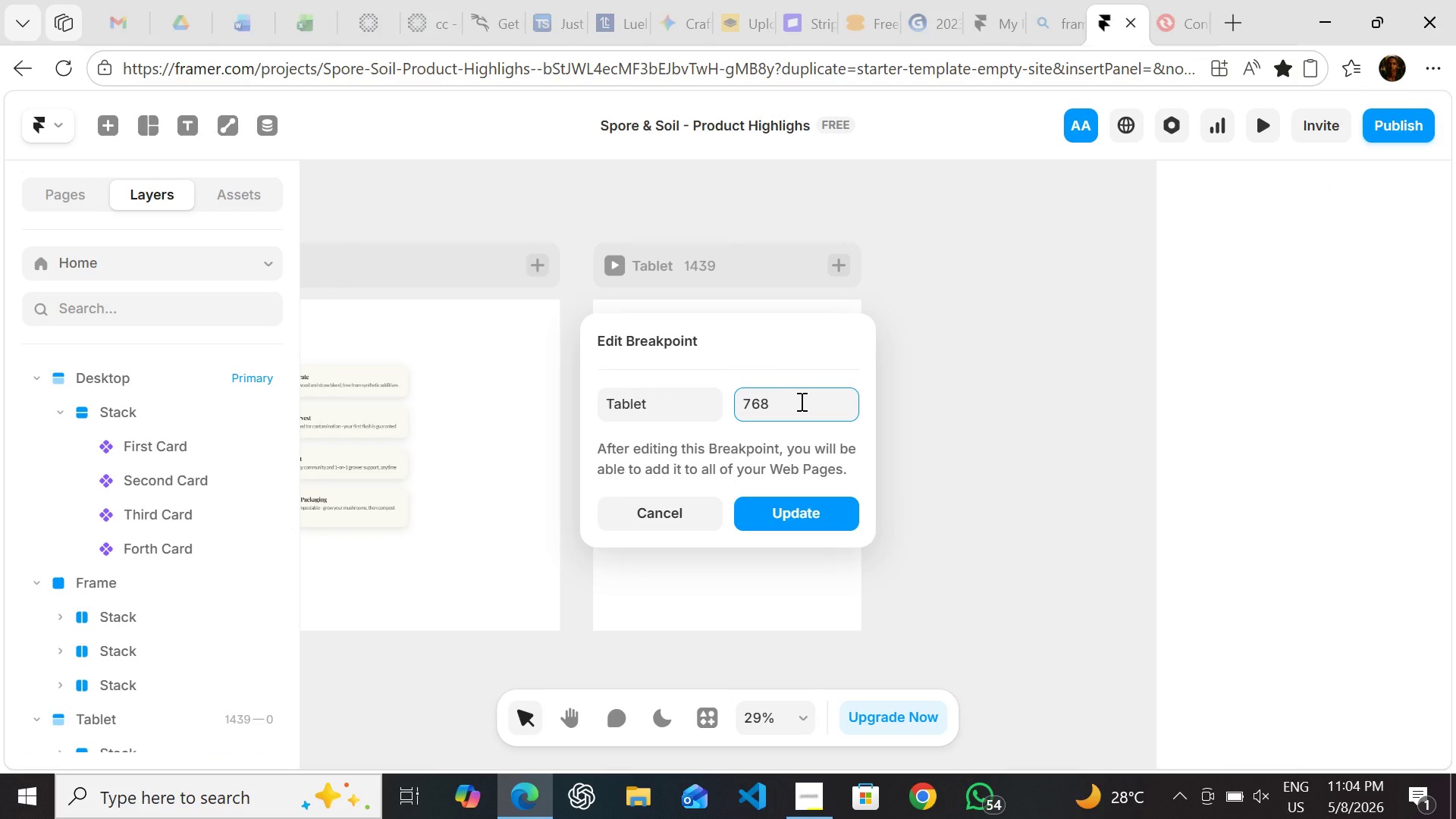 
key(Enter)
 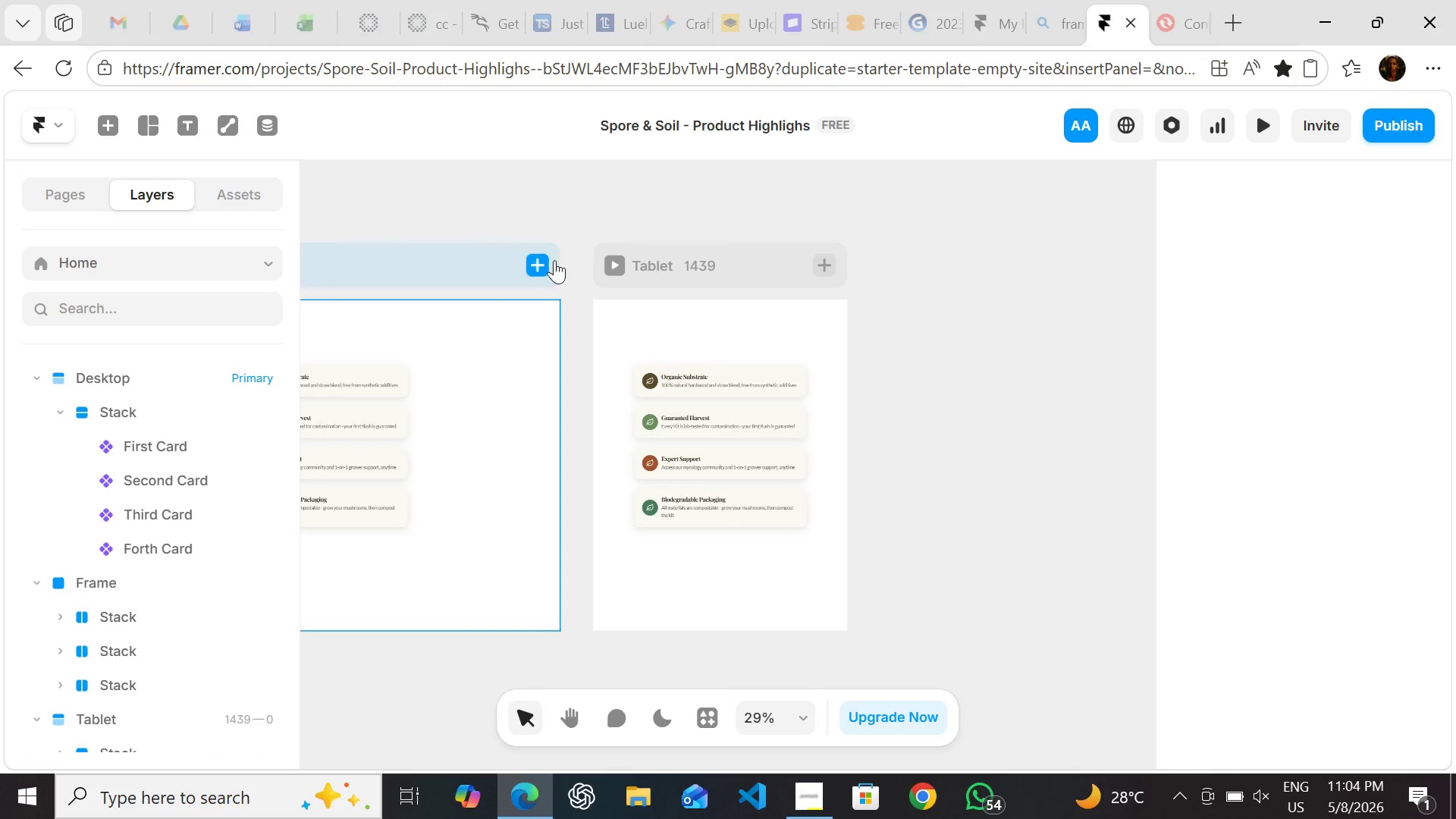 
left_click([541, 260])
 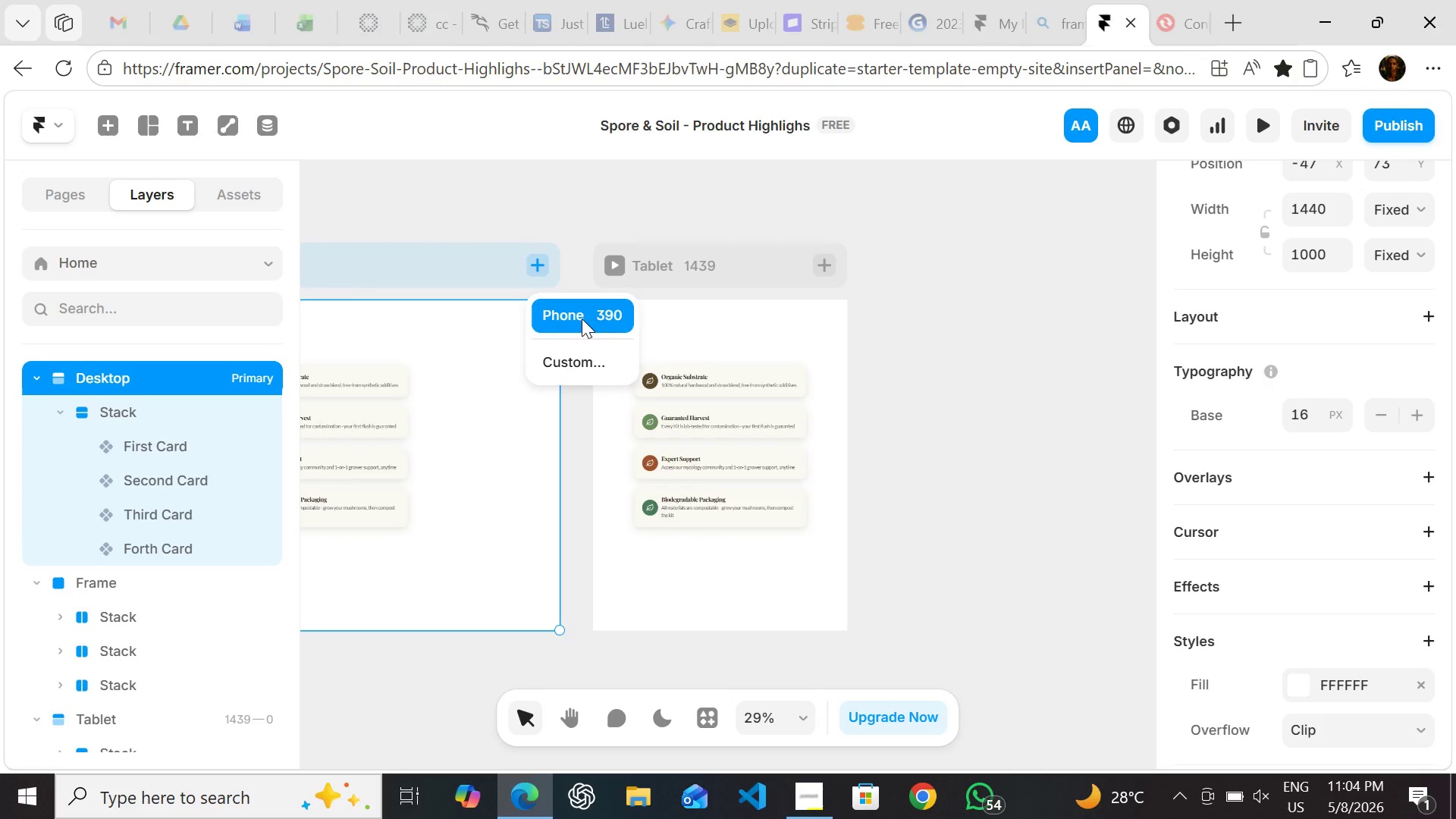 
left_click([582, 316])
 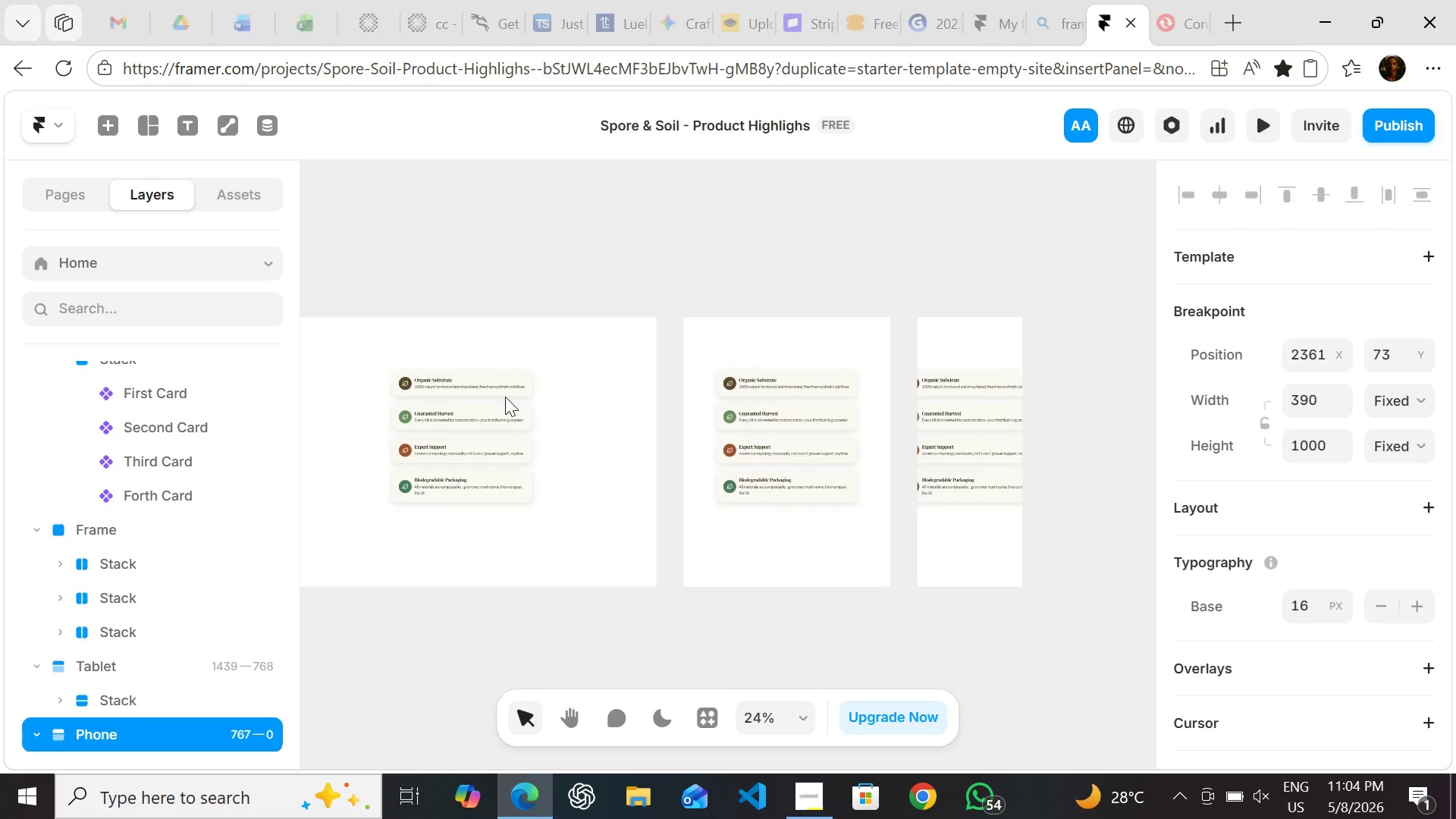 
left_click([458, 373])
 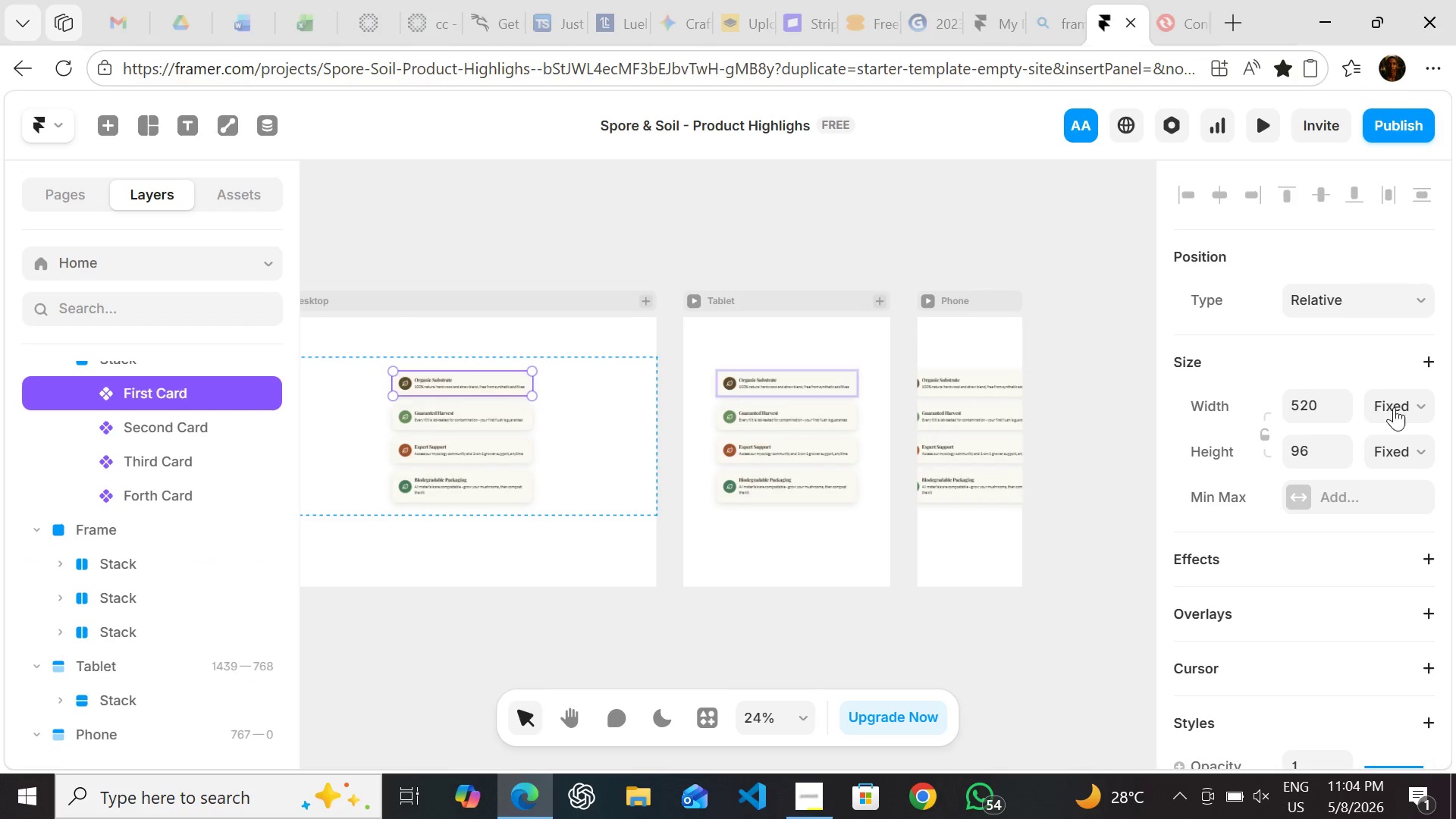 
left_click([1410, 408])
 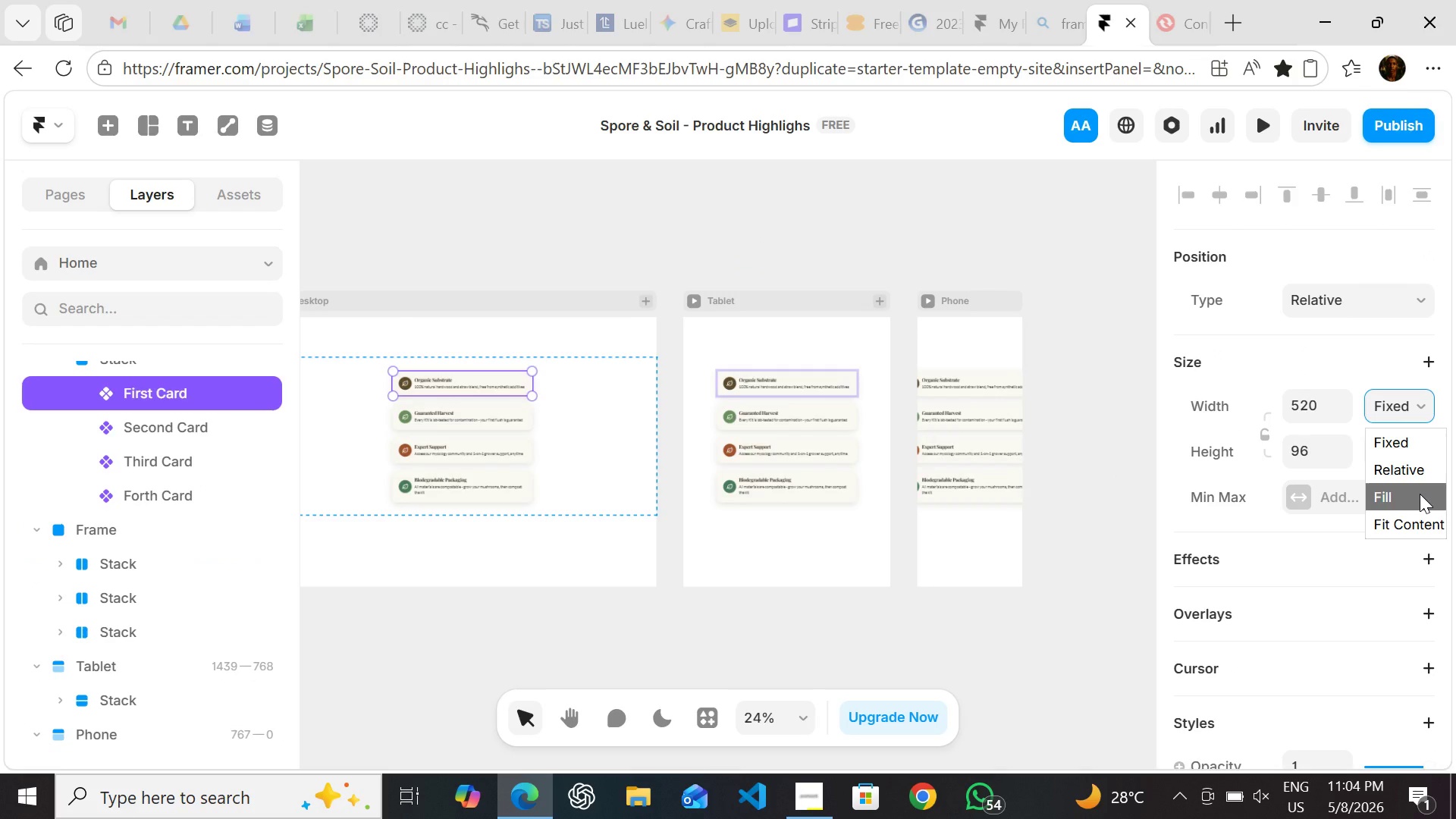 
left_click([1420, 494])
 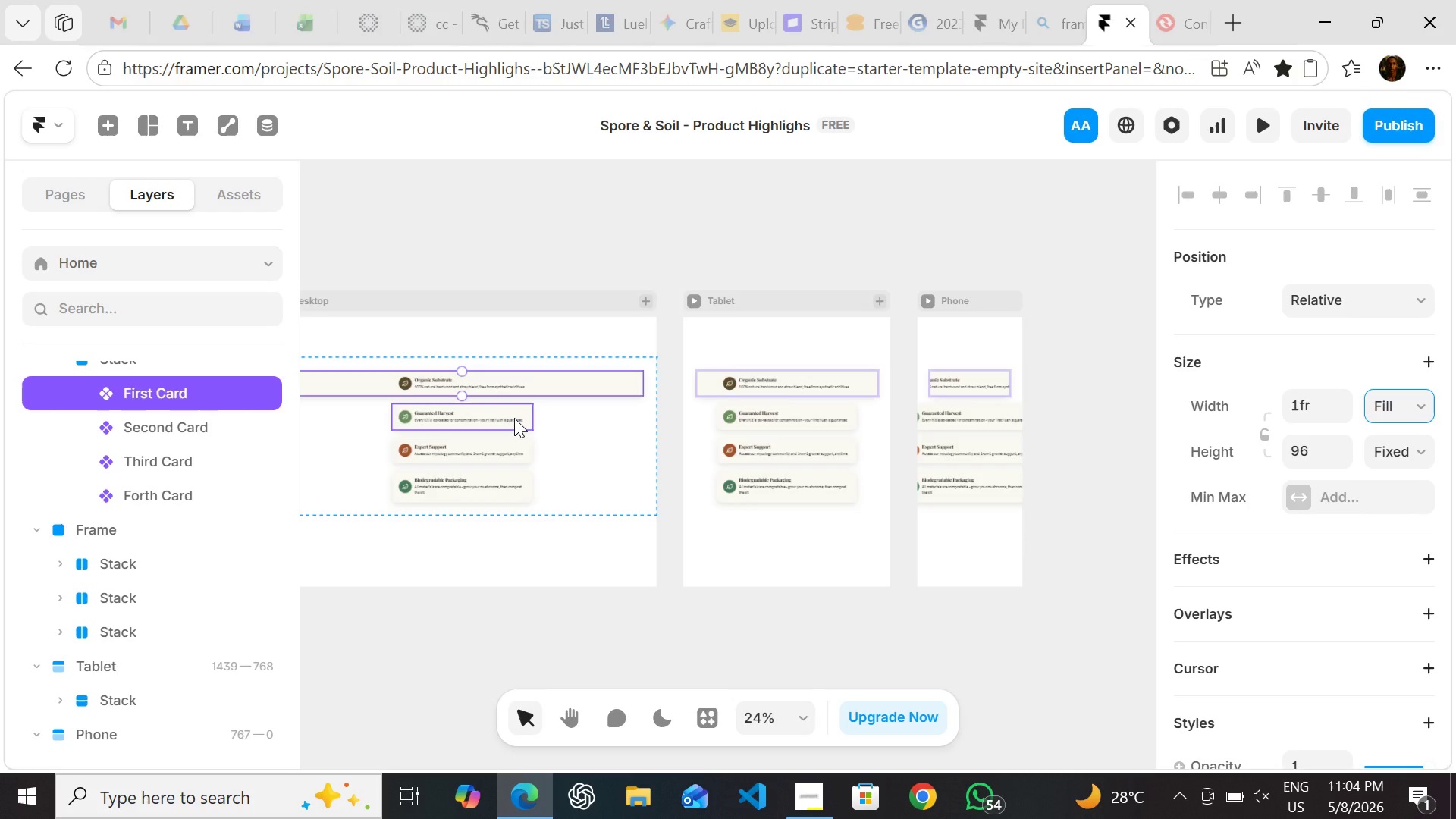 
left_click([514, 418])
 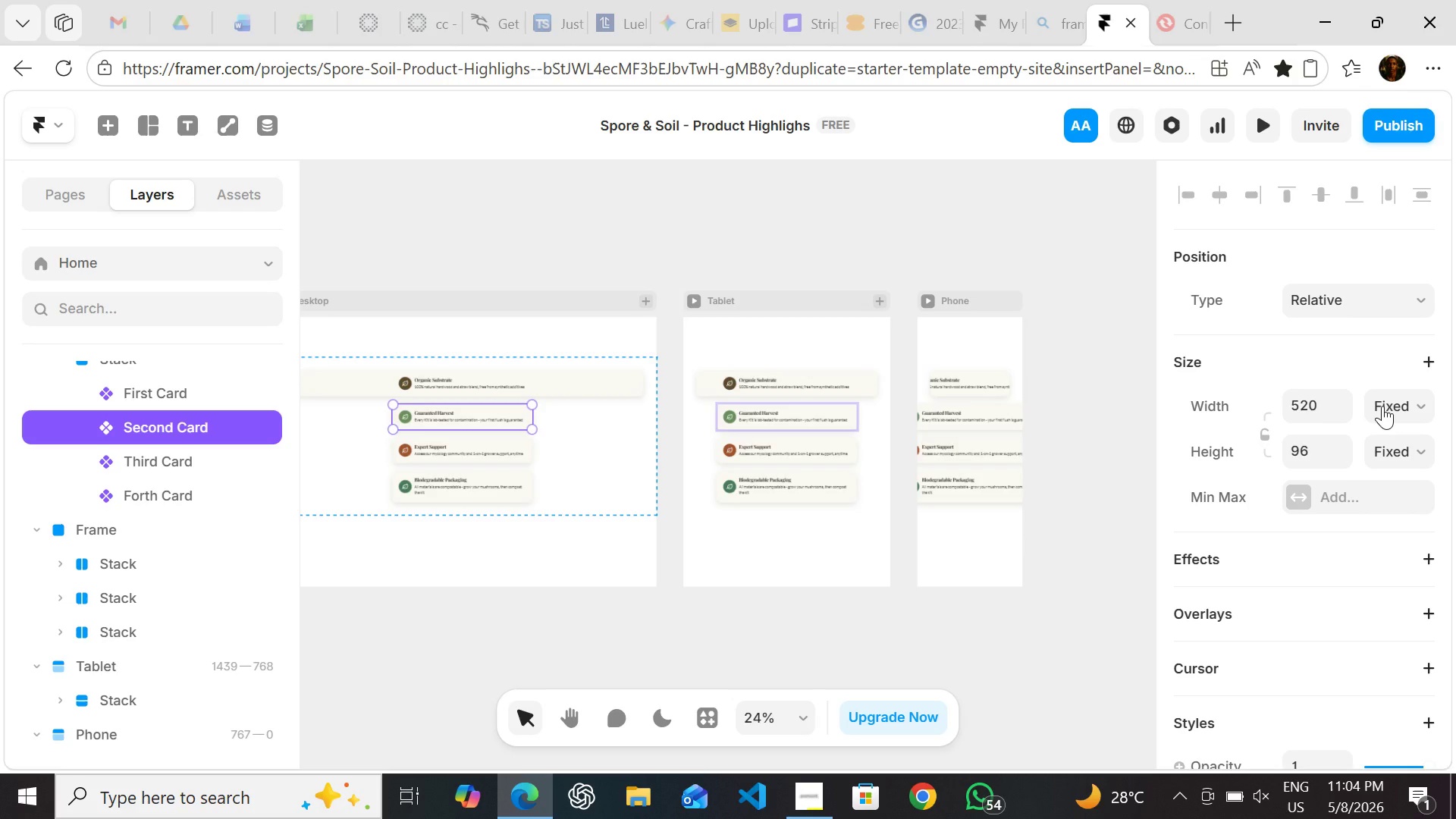 
left_click_drag(start_coordinate=[1382, 406], to_coordinate=[1395, 491])
 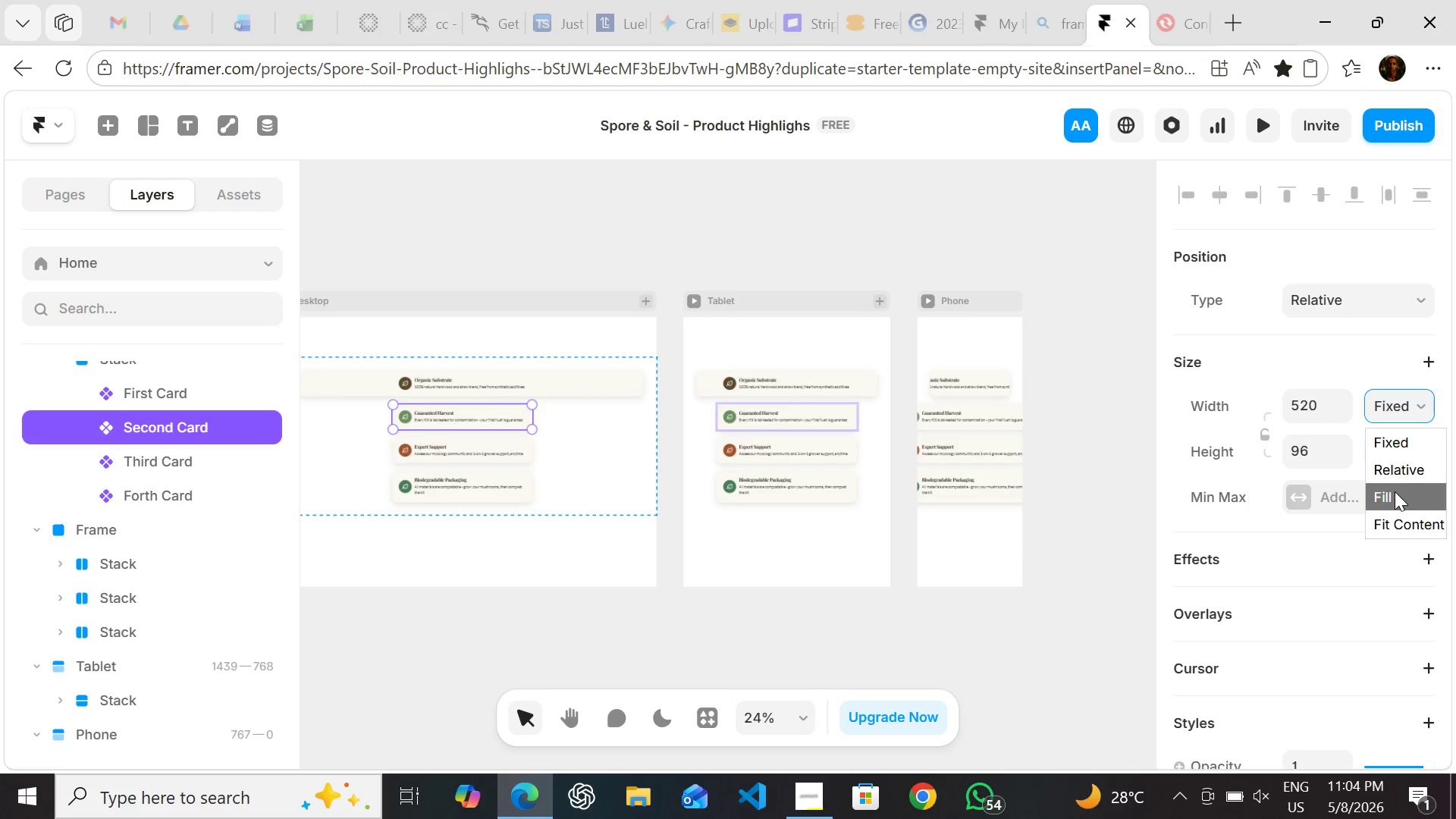 
left_click([1395, 491])
 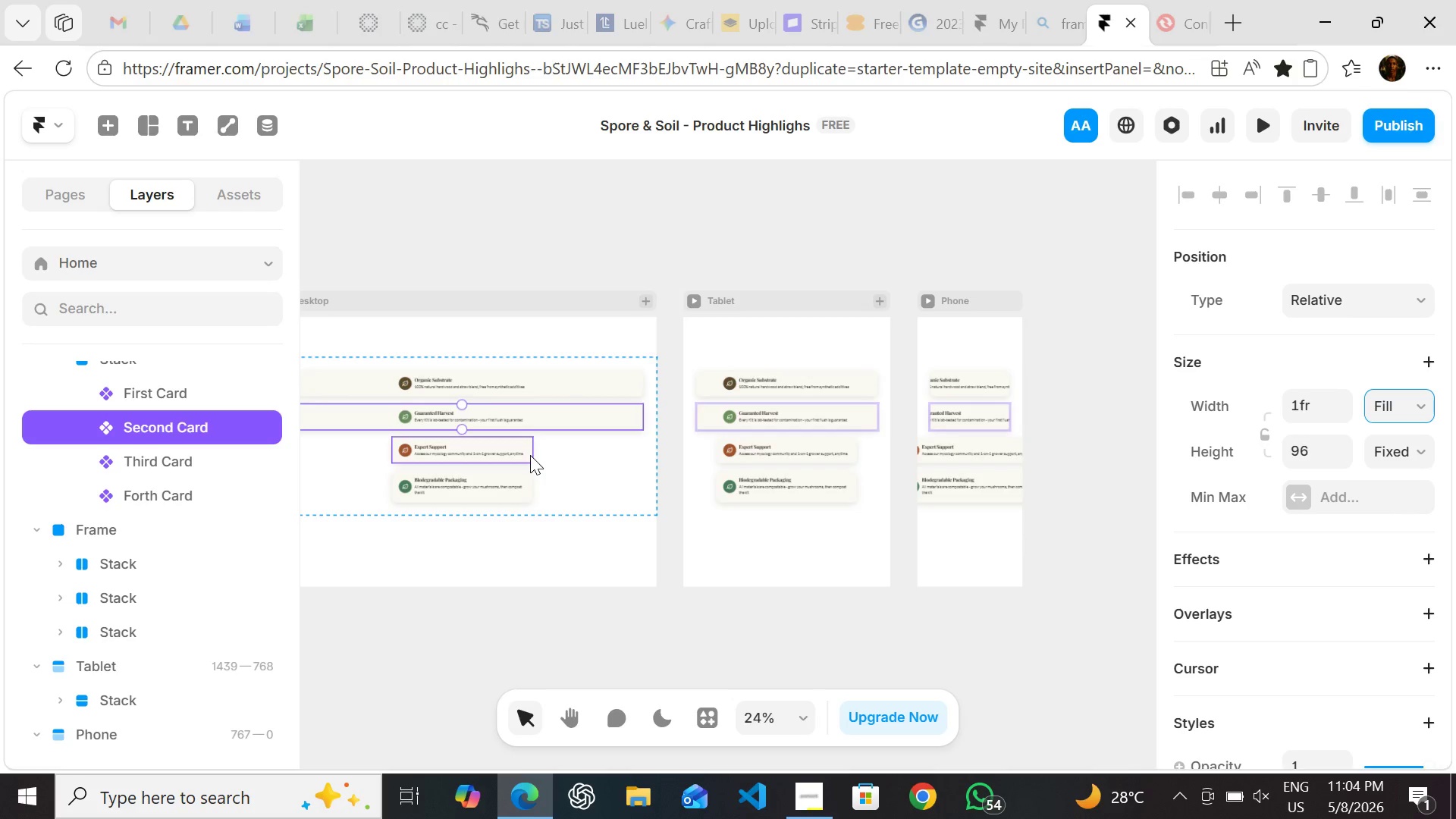 
left_click([530, 455])
 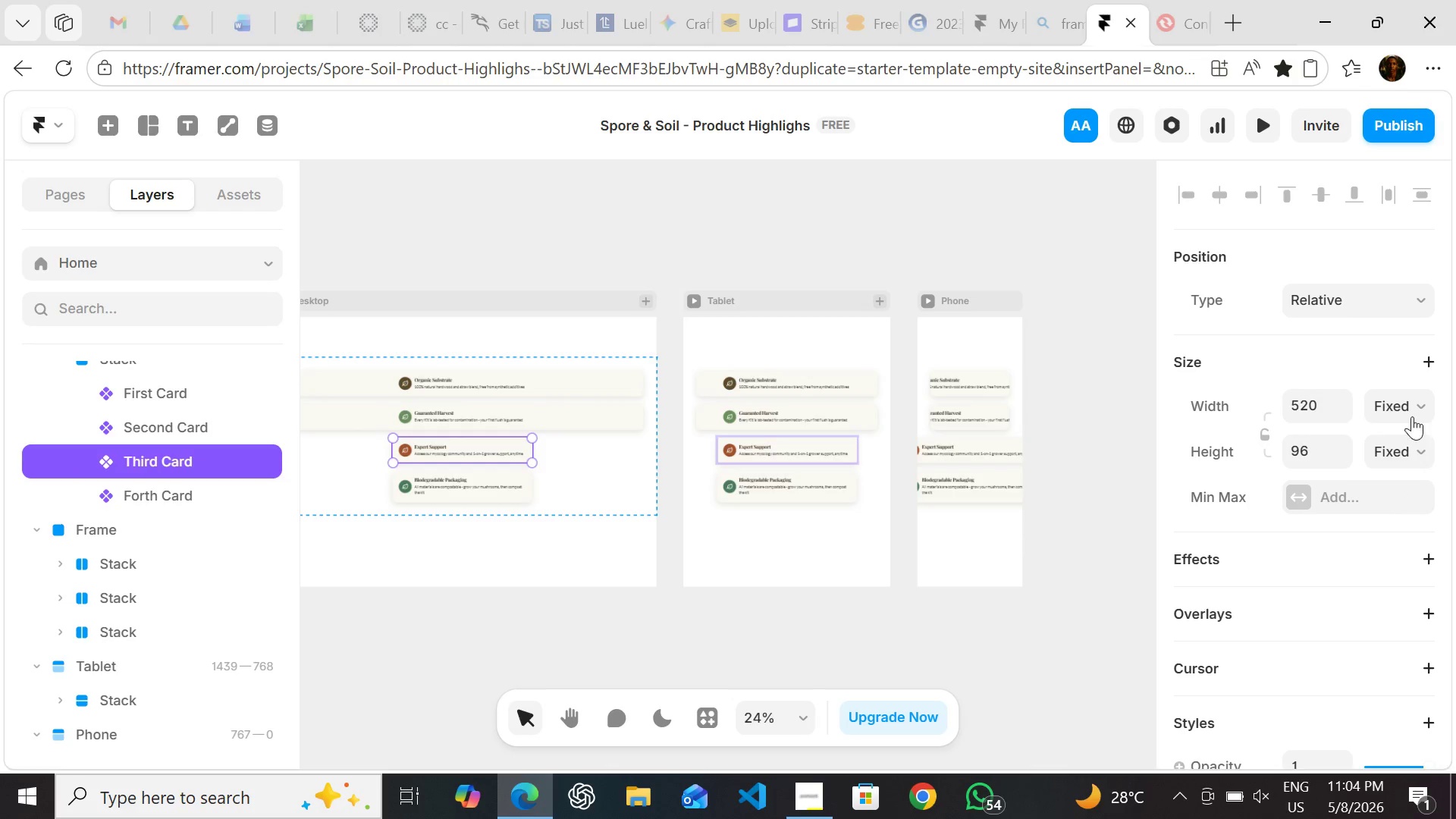 
left_click([1412, 410])
 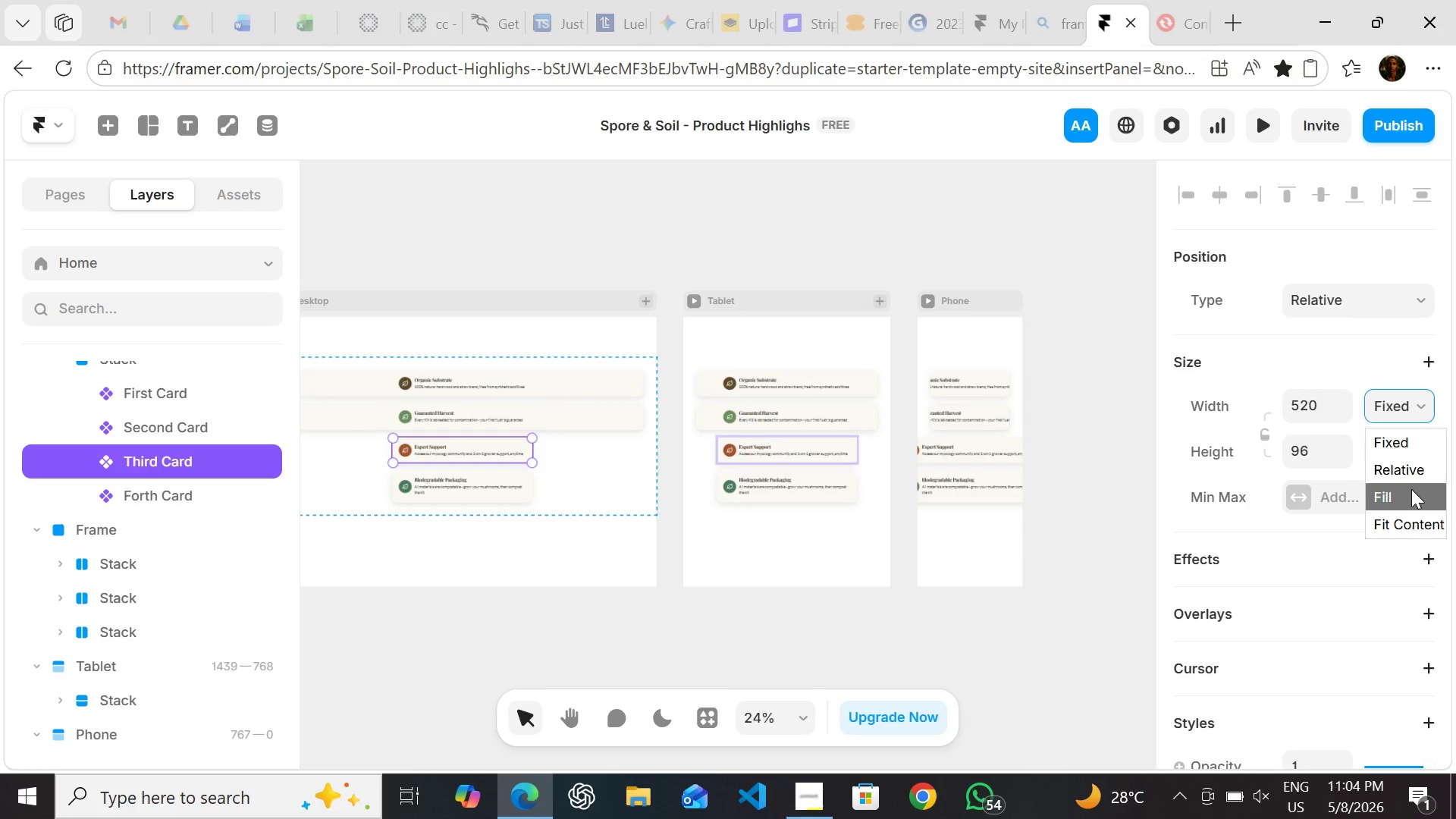 
left_click([1411, 489])
 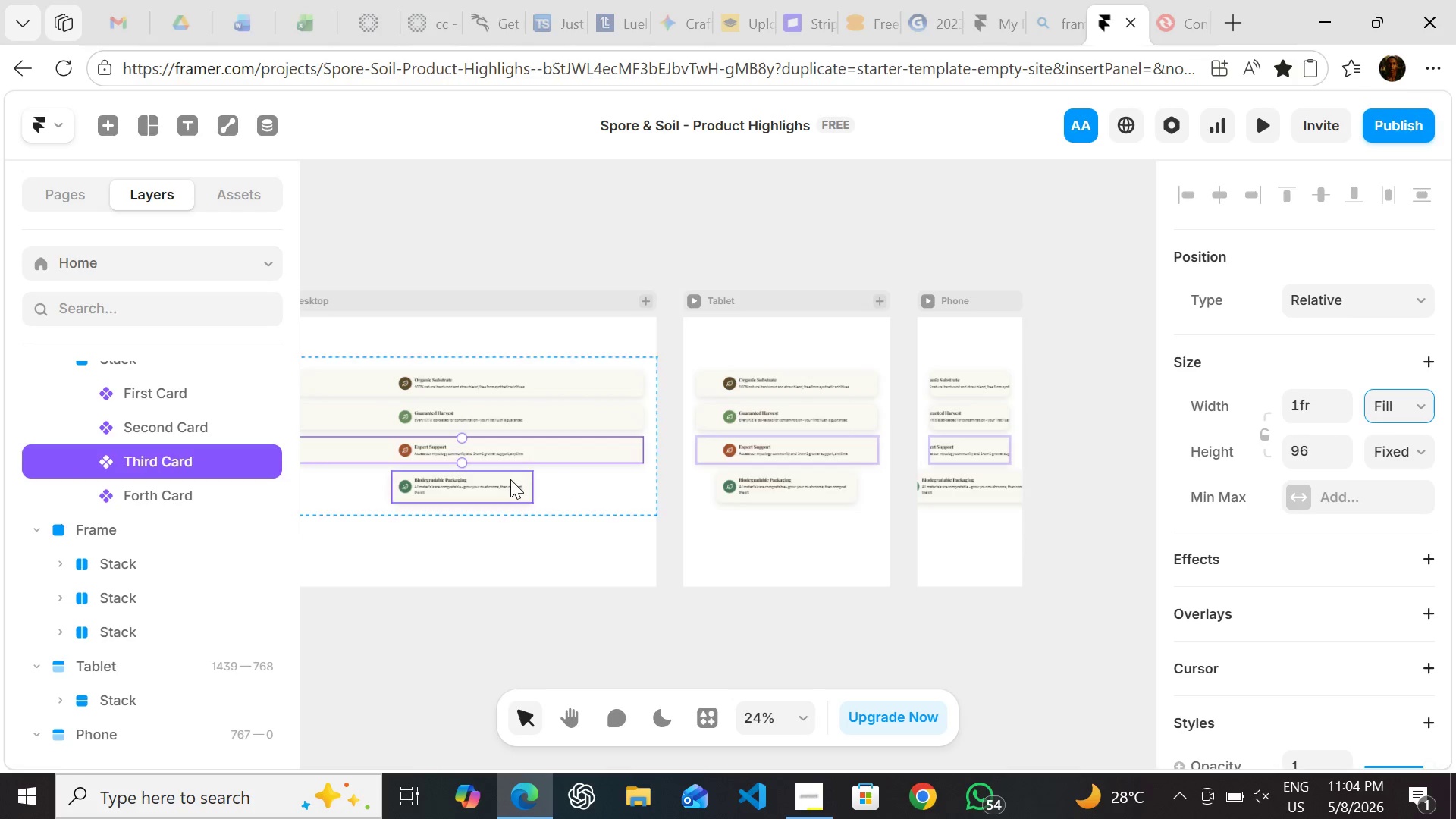 
left_click([510, 479])
 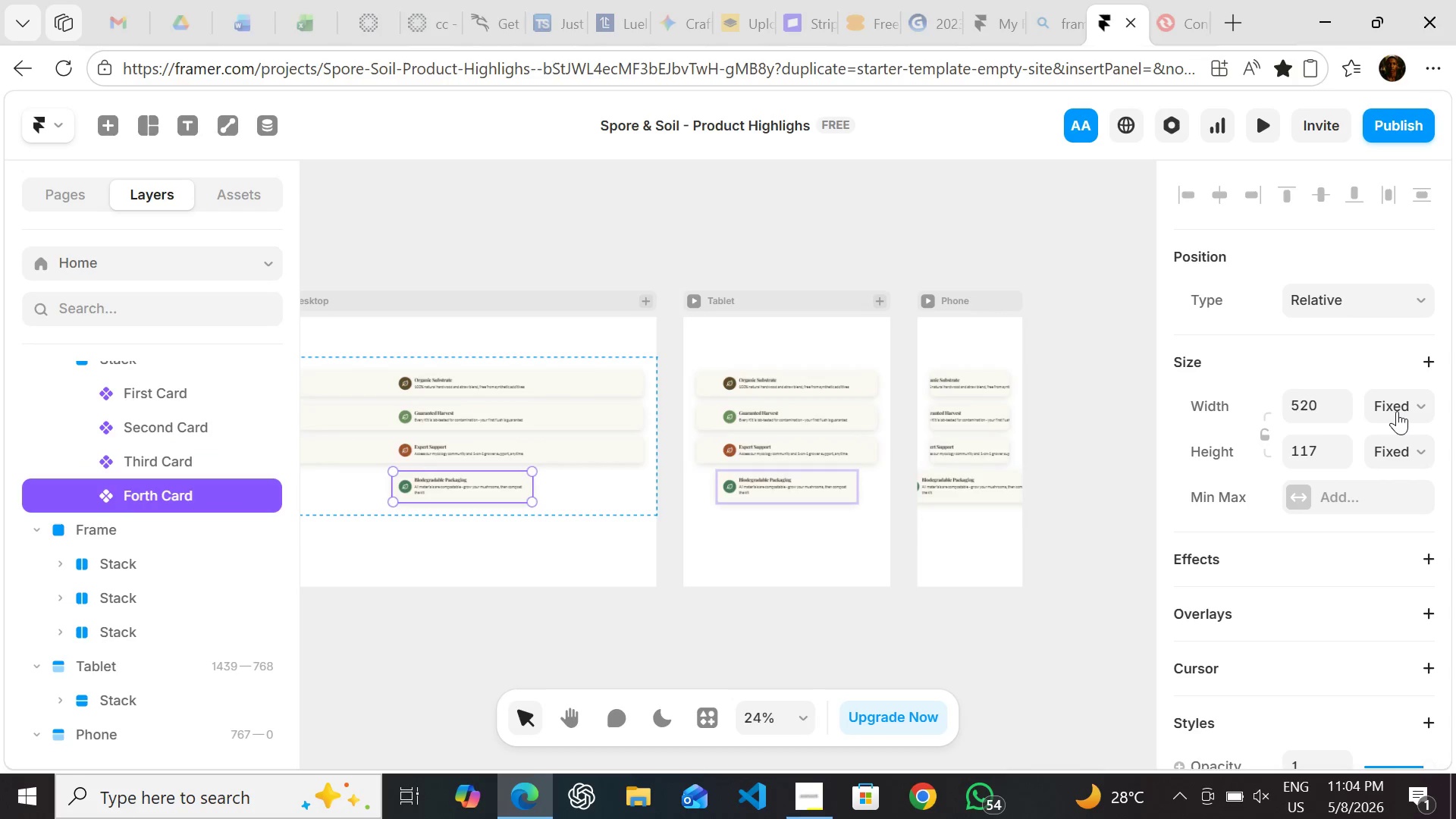 
left_click_drag(start_coordinate=[1398, 411], to_coordinate=[1398, 494])
 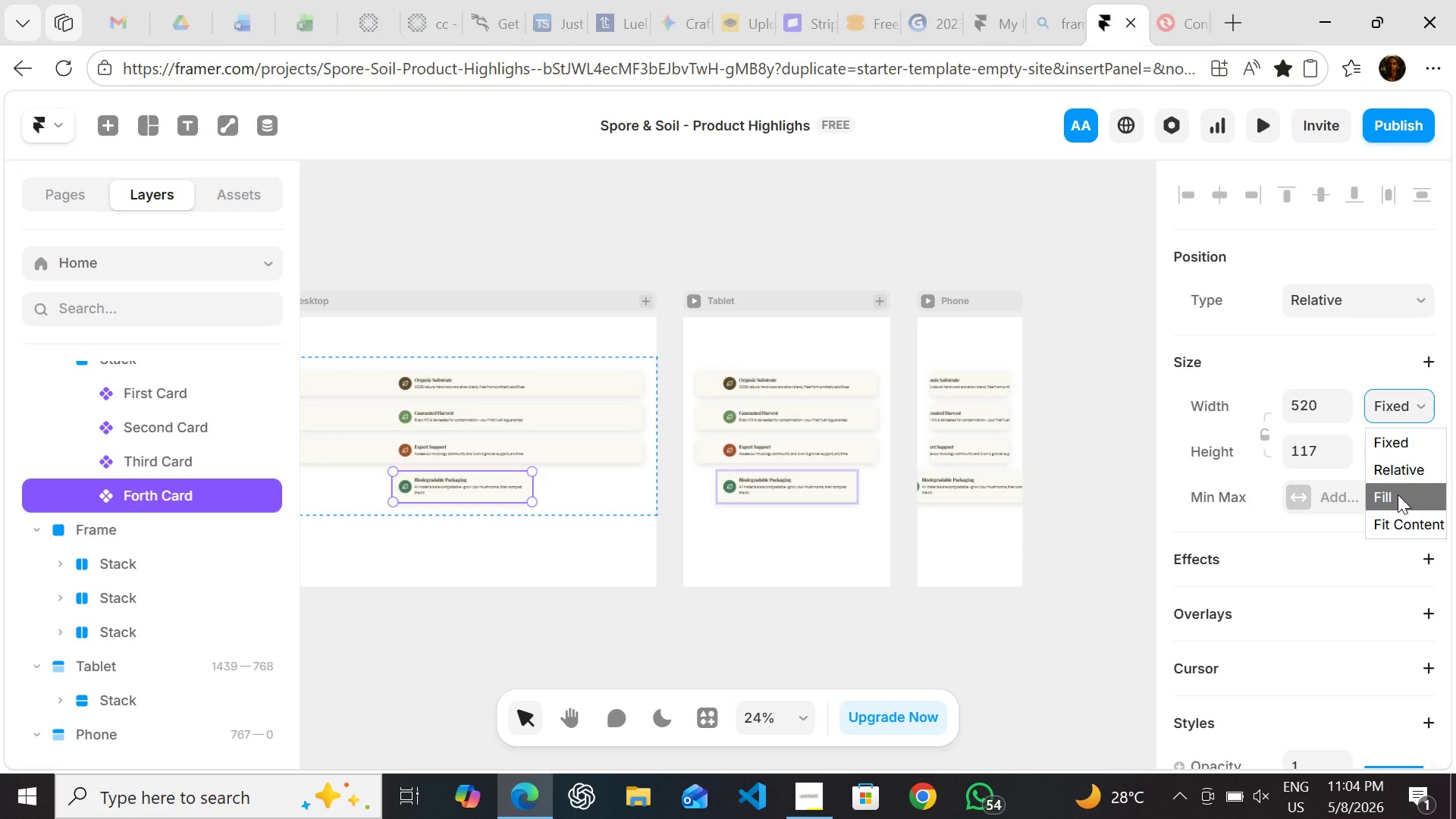 
left_click([1398, 494])
 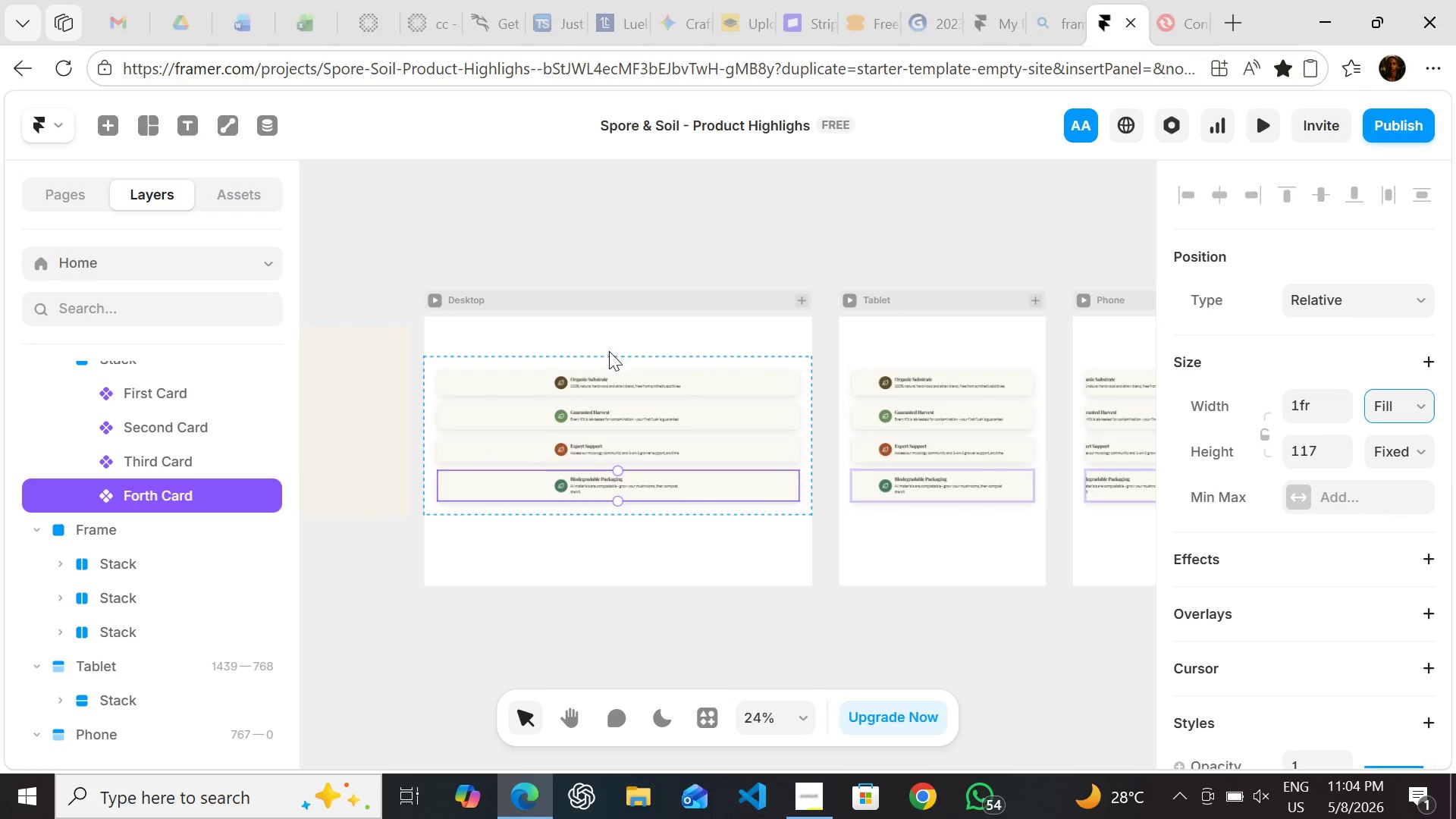 
wait(6.62)
 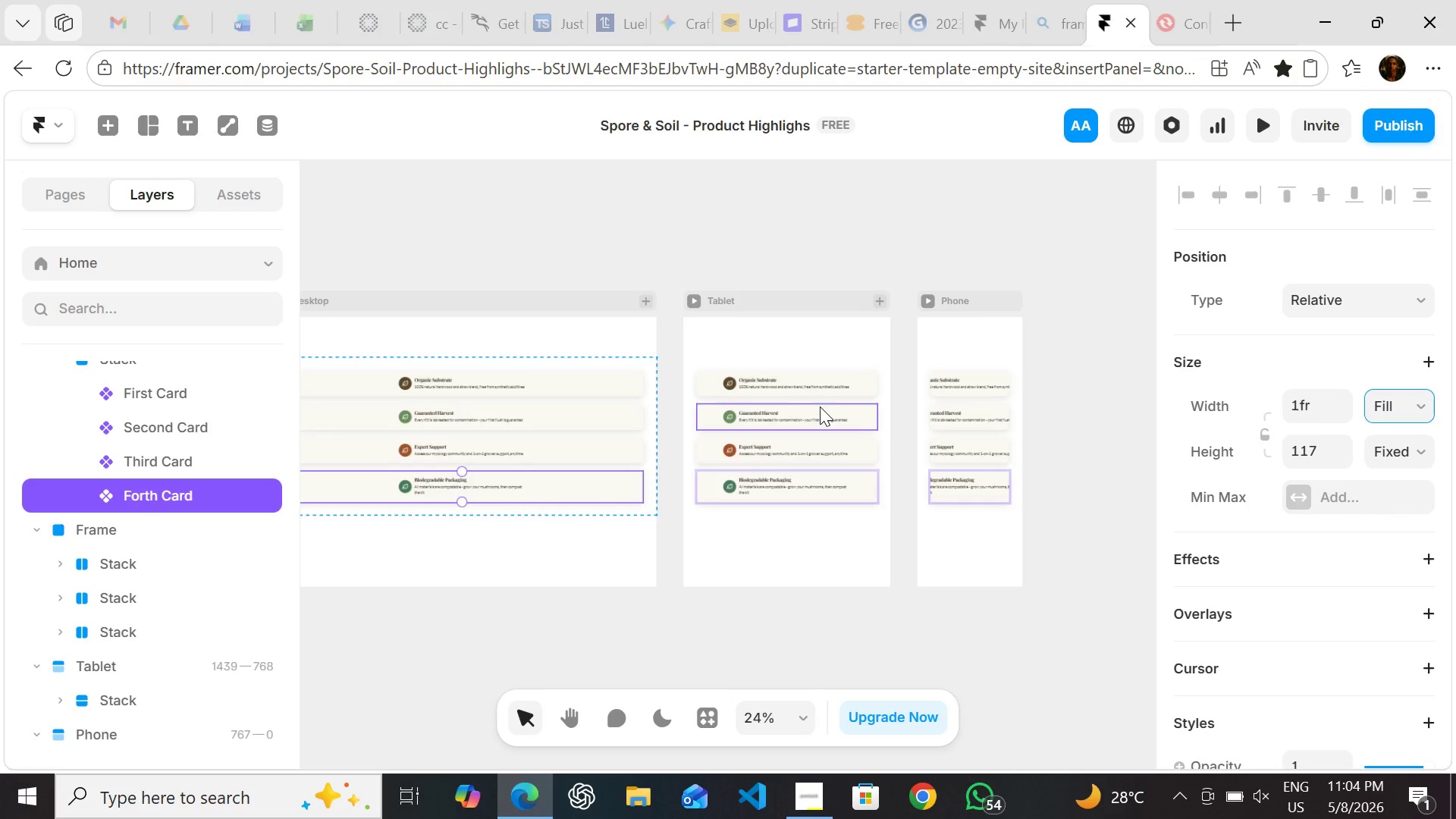 
left_click([610, 357])
 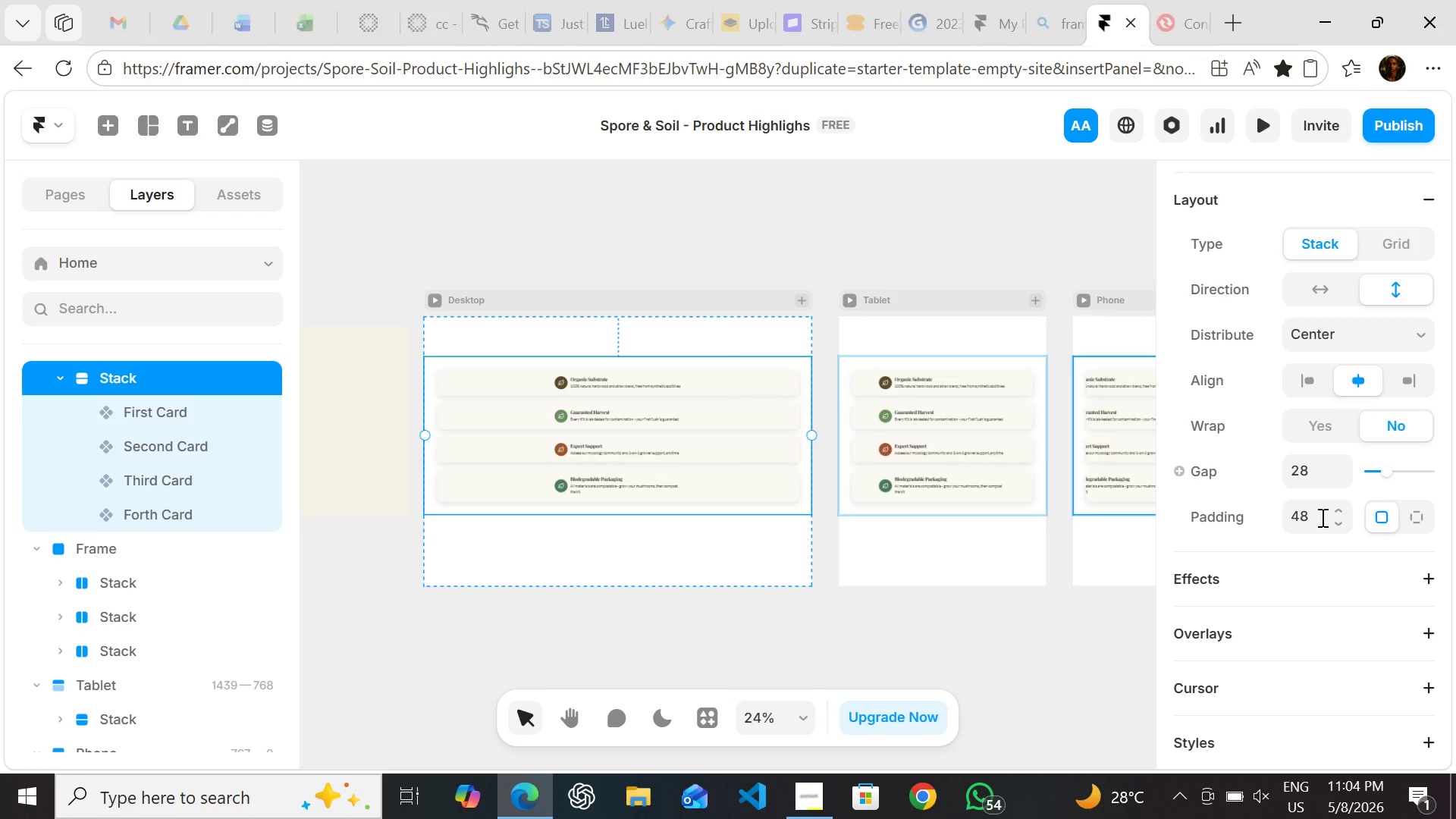 
wait(5.73)
 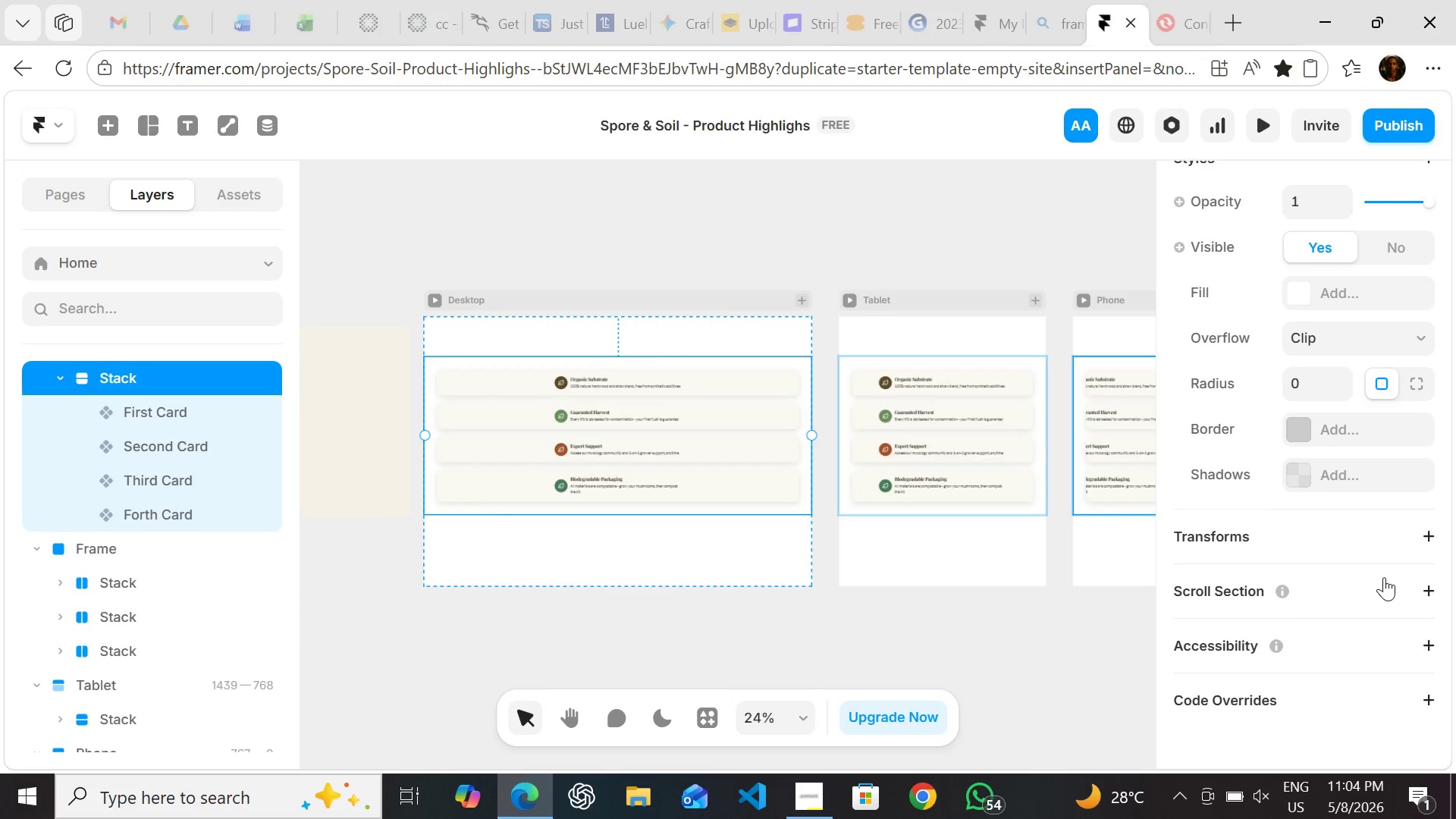 
key(Enter)
 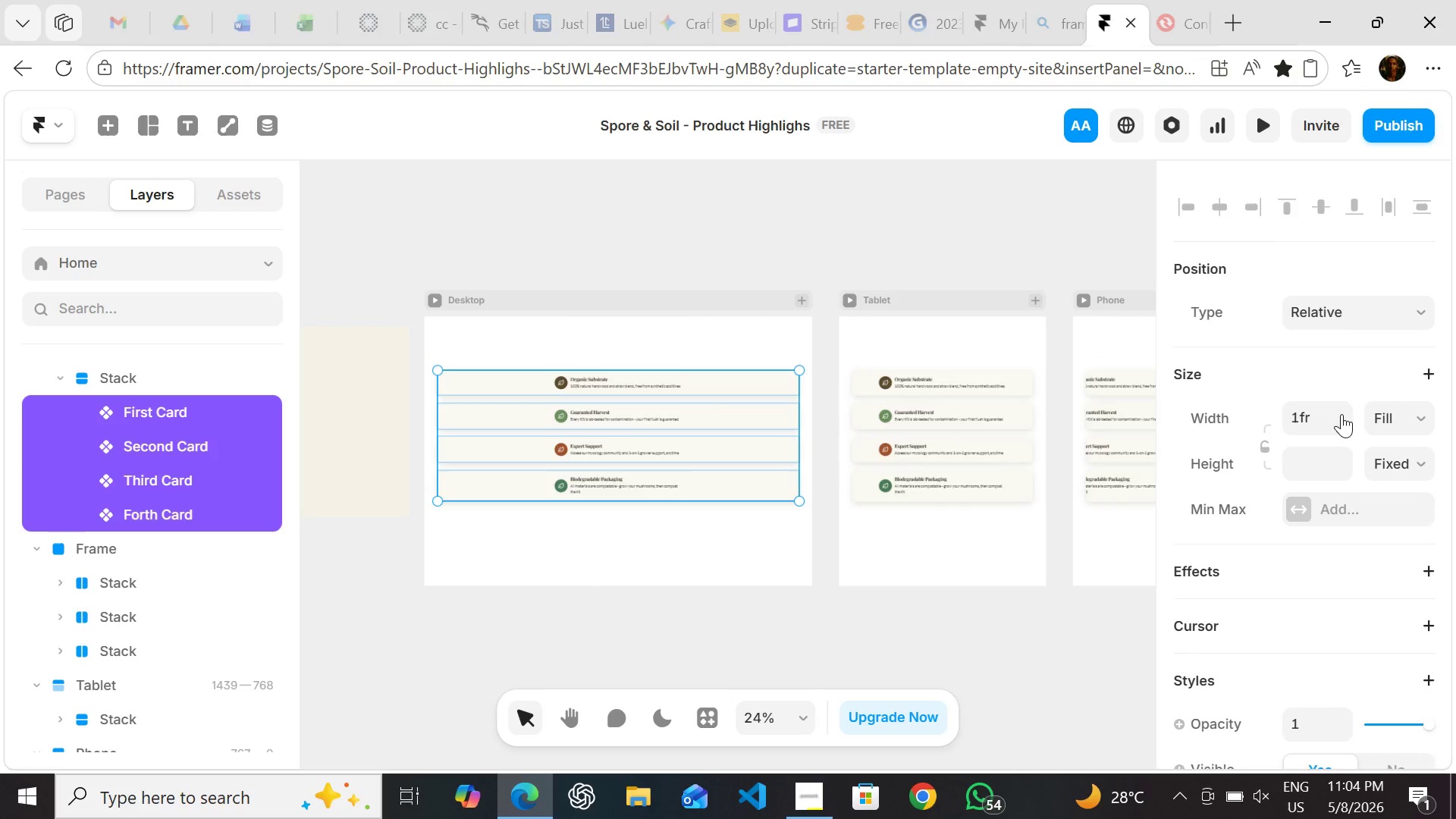 
wait(5.95)
 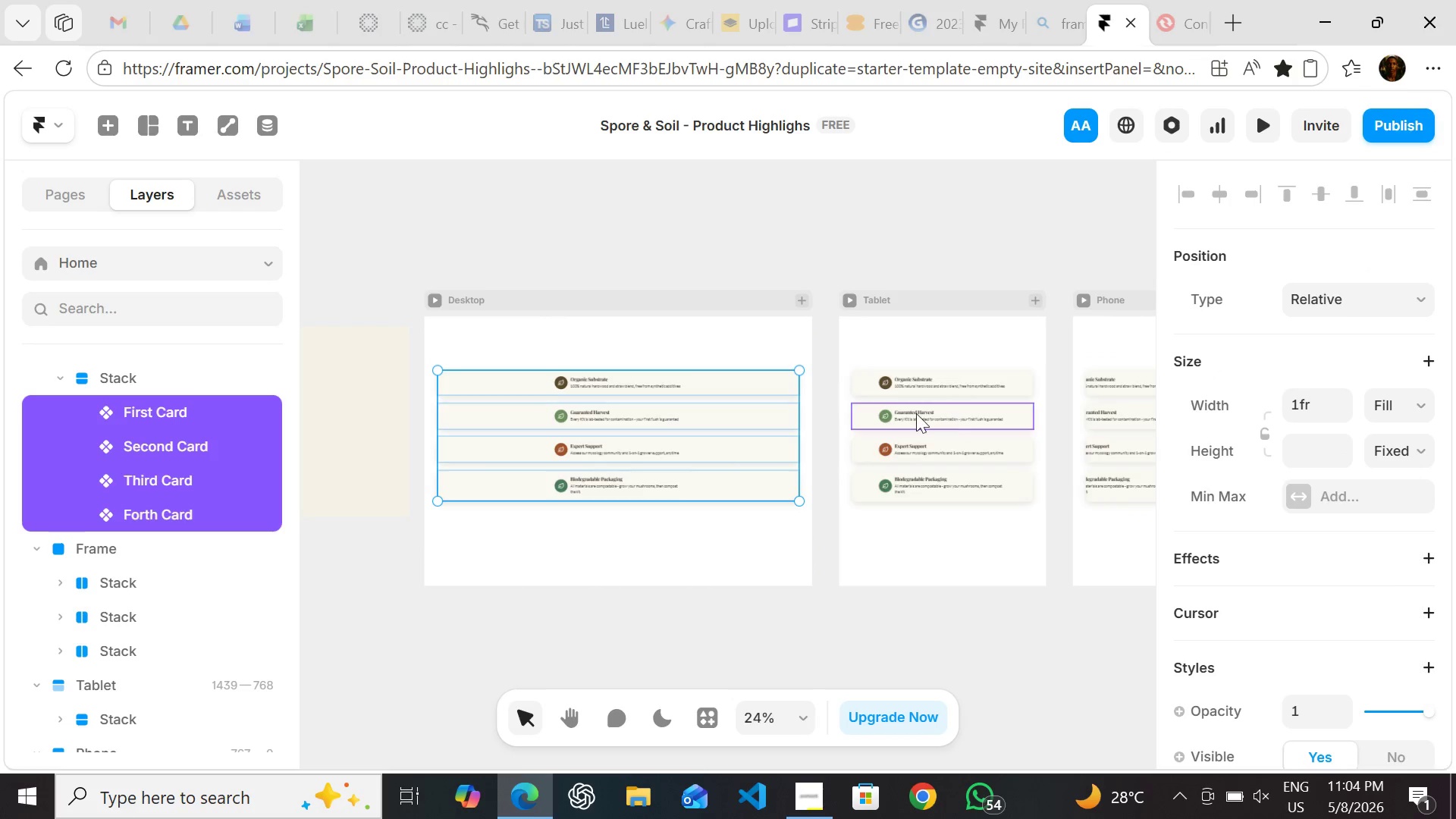 
left_click([1398, 451])
 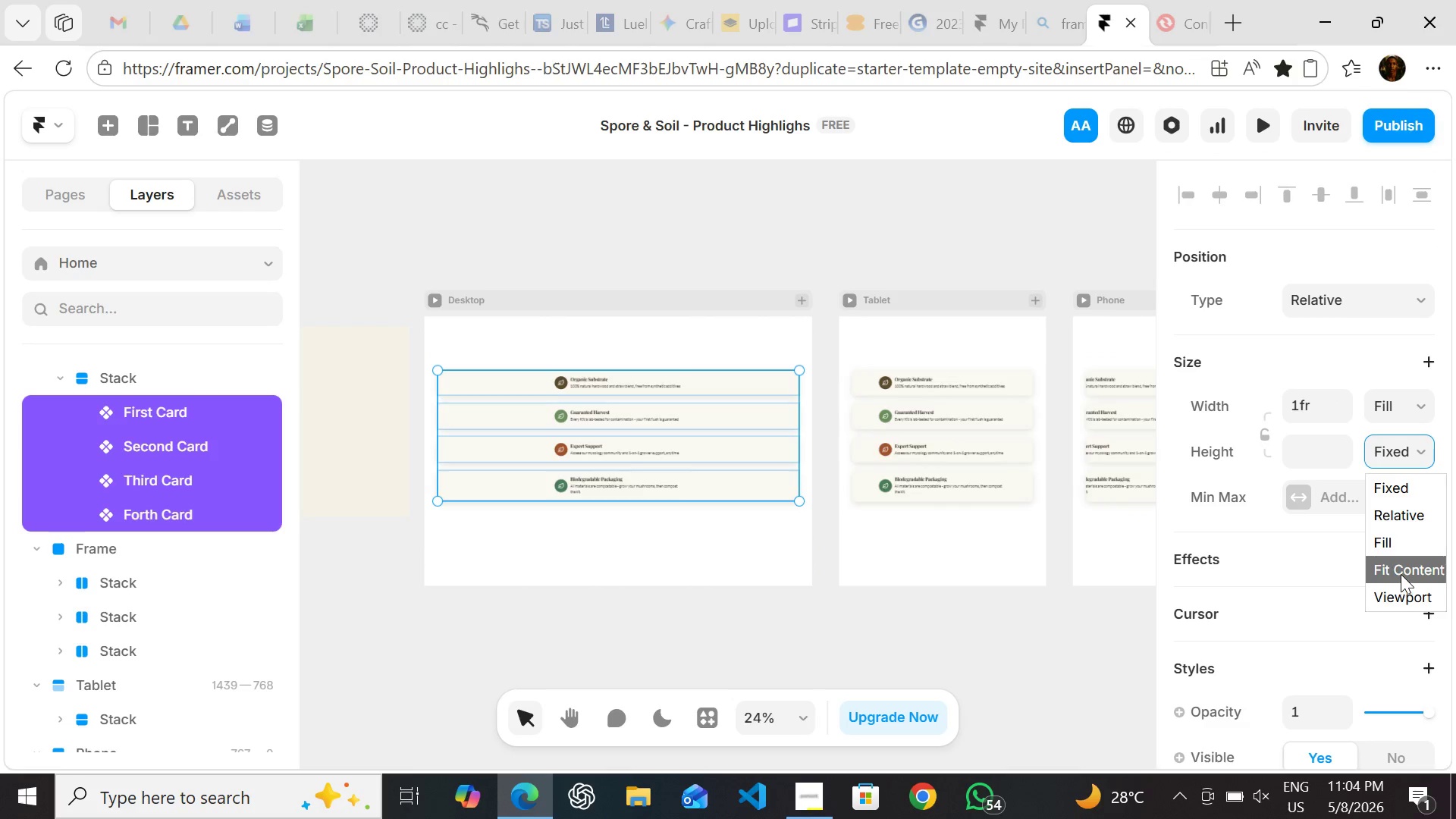 
left_click([1401, 574])
 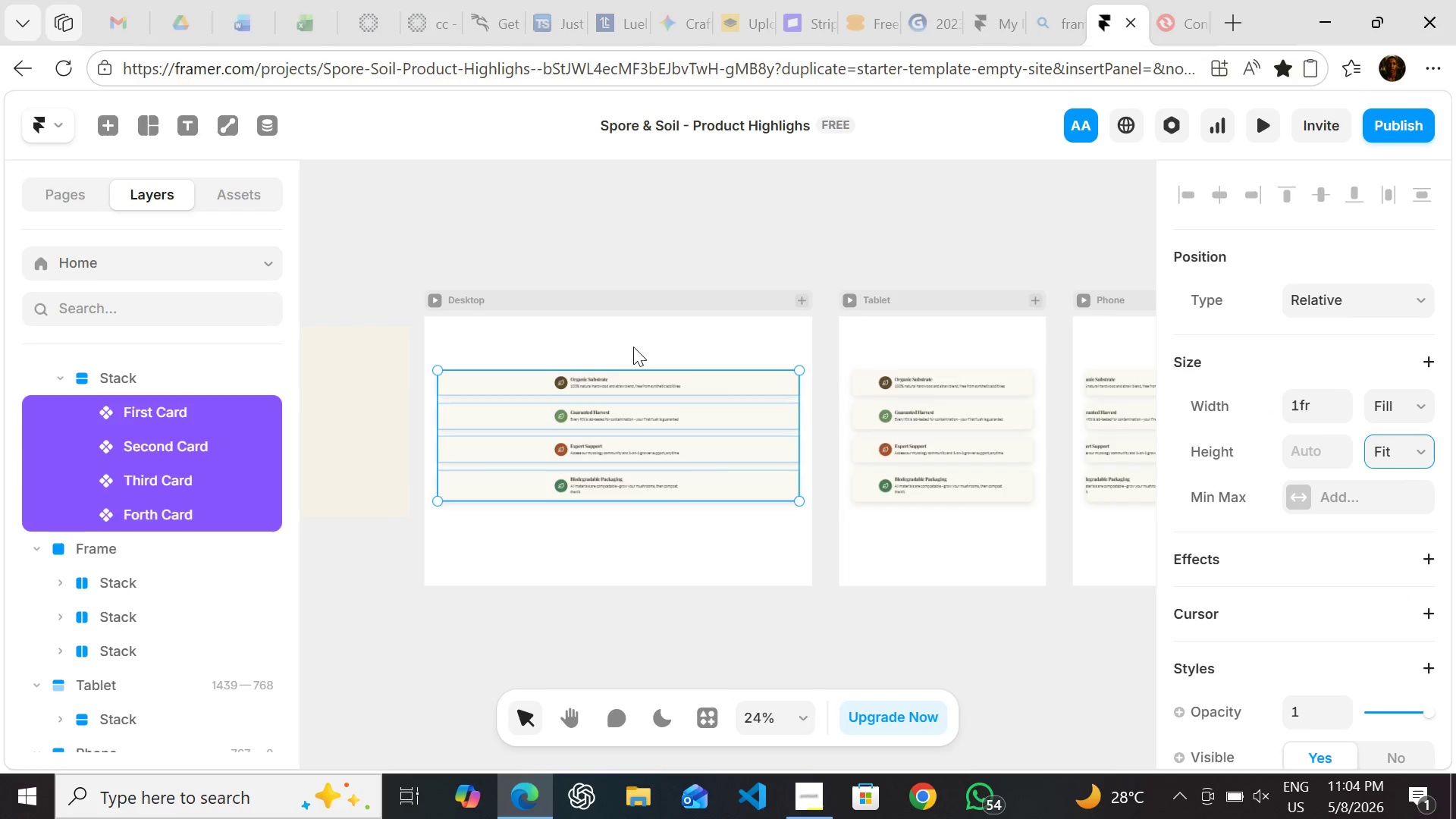 
left_click([638, 347])
 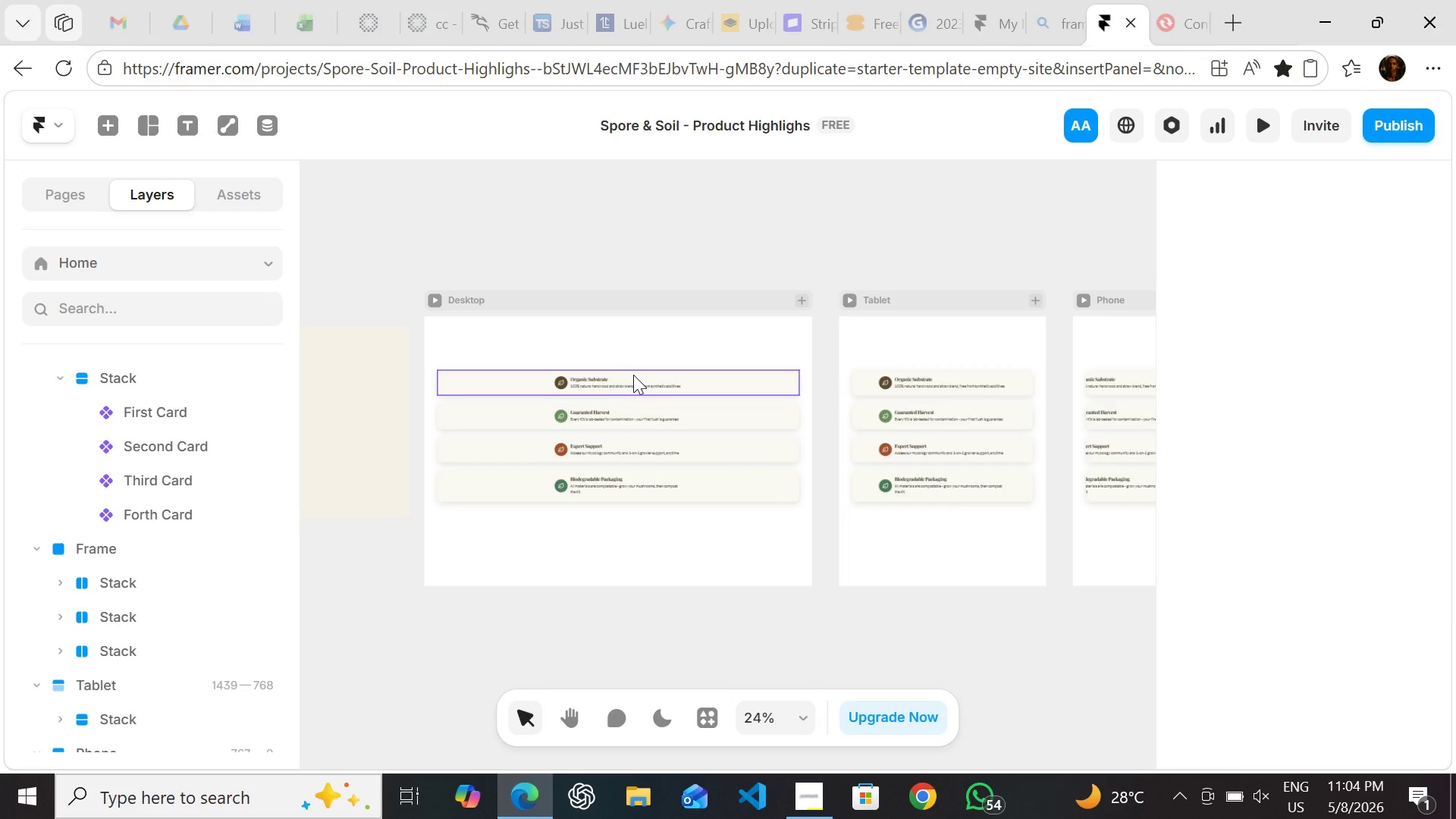 
left_click([633, 375])
 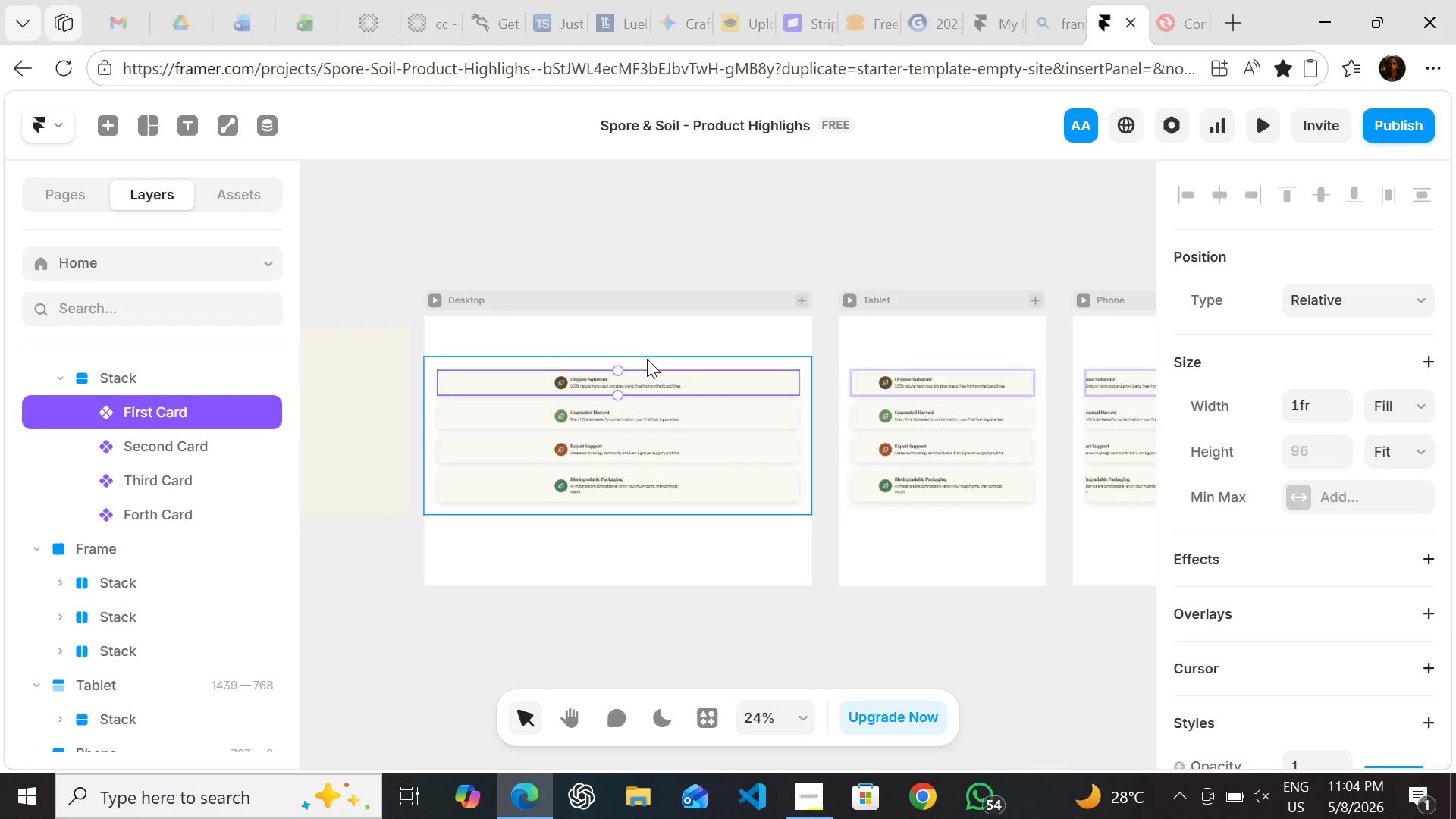 
left_click([647, 360])
 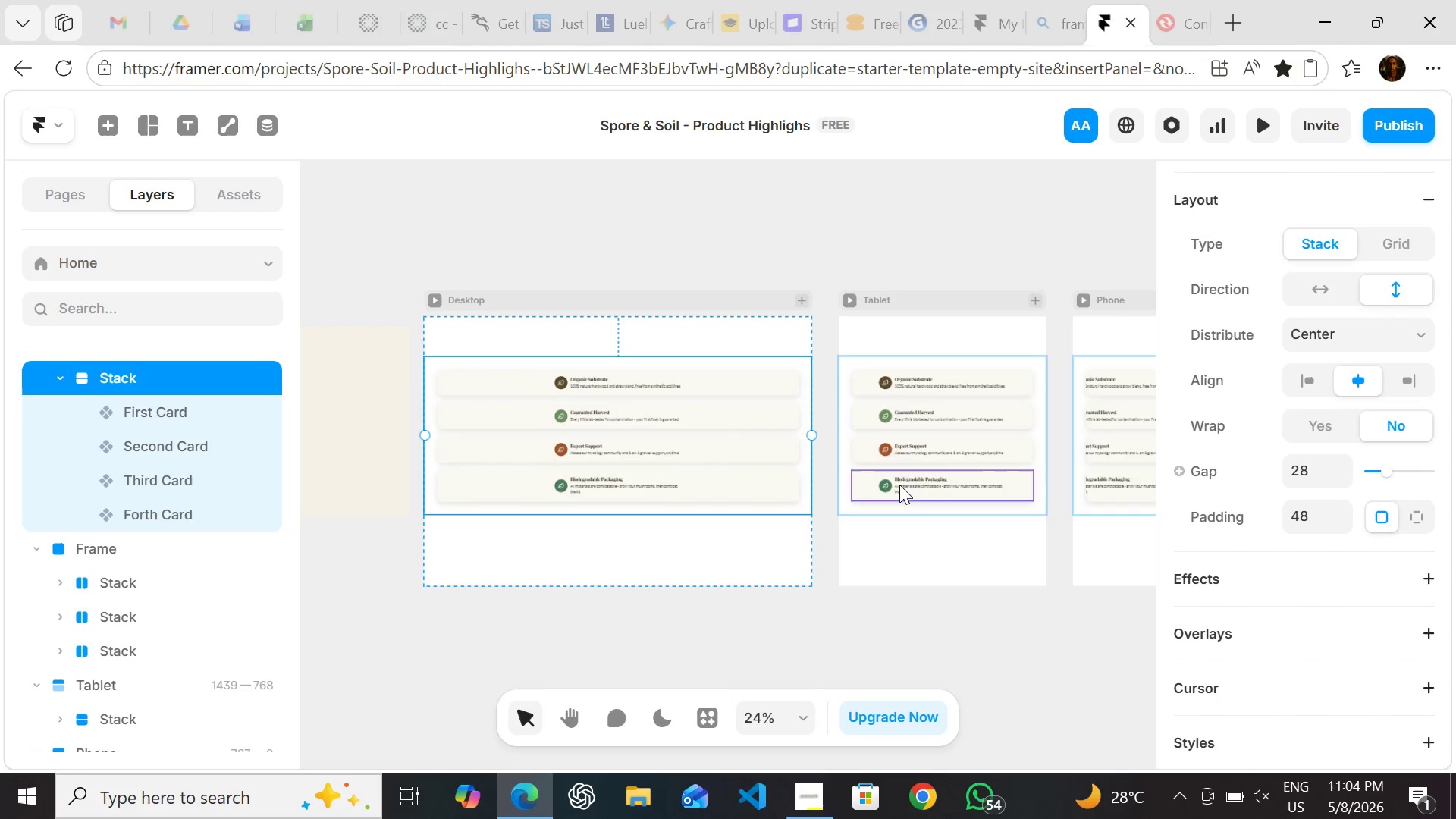 
wait(5.72)
 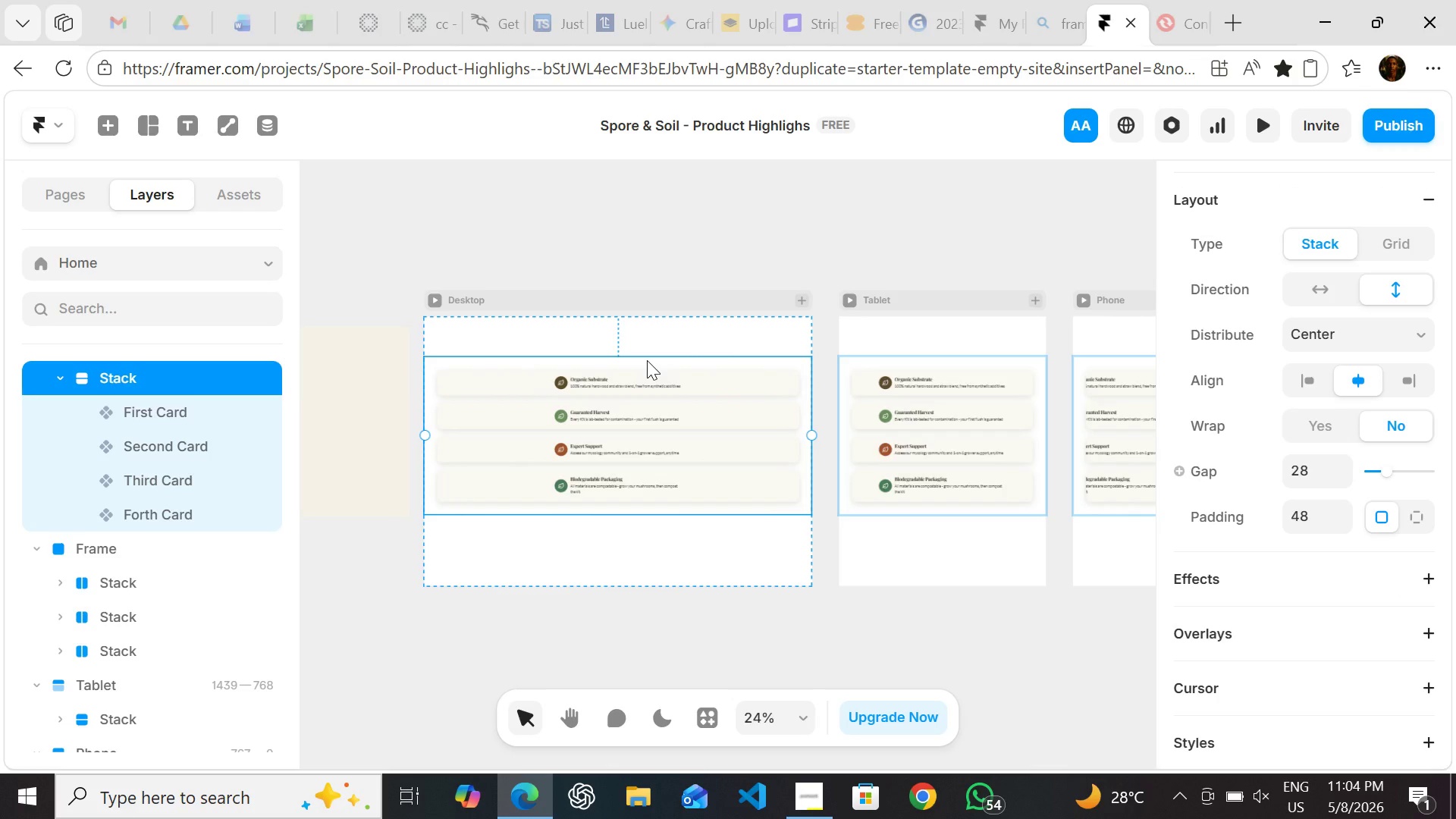 
left_click([1312, 335])
 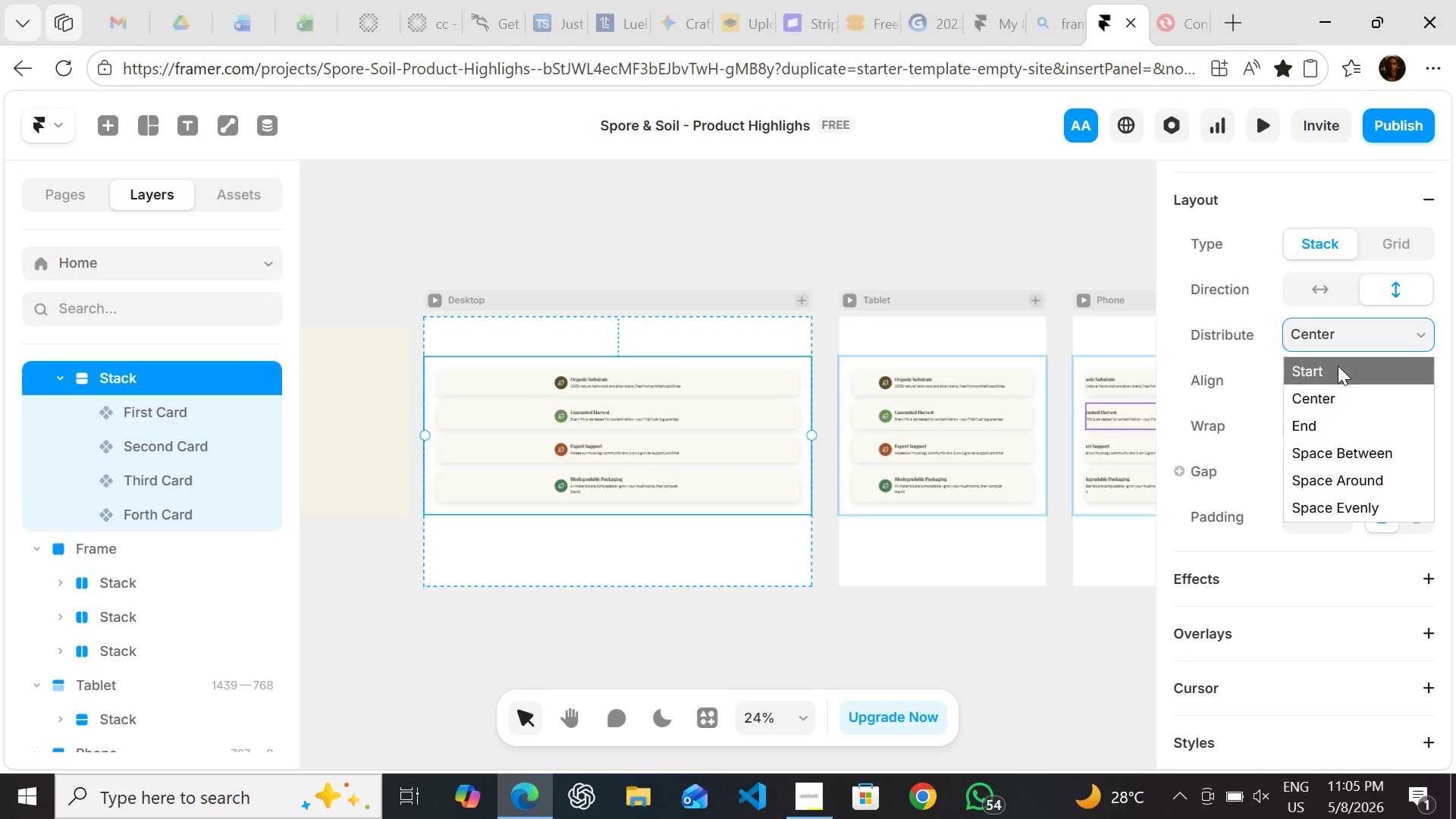 
left_click([1338, 364])
 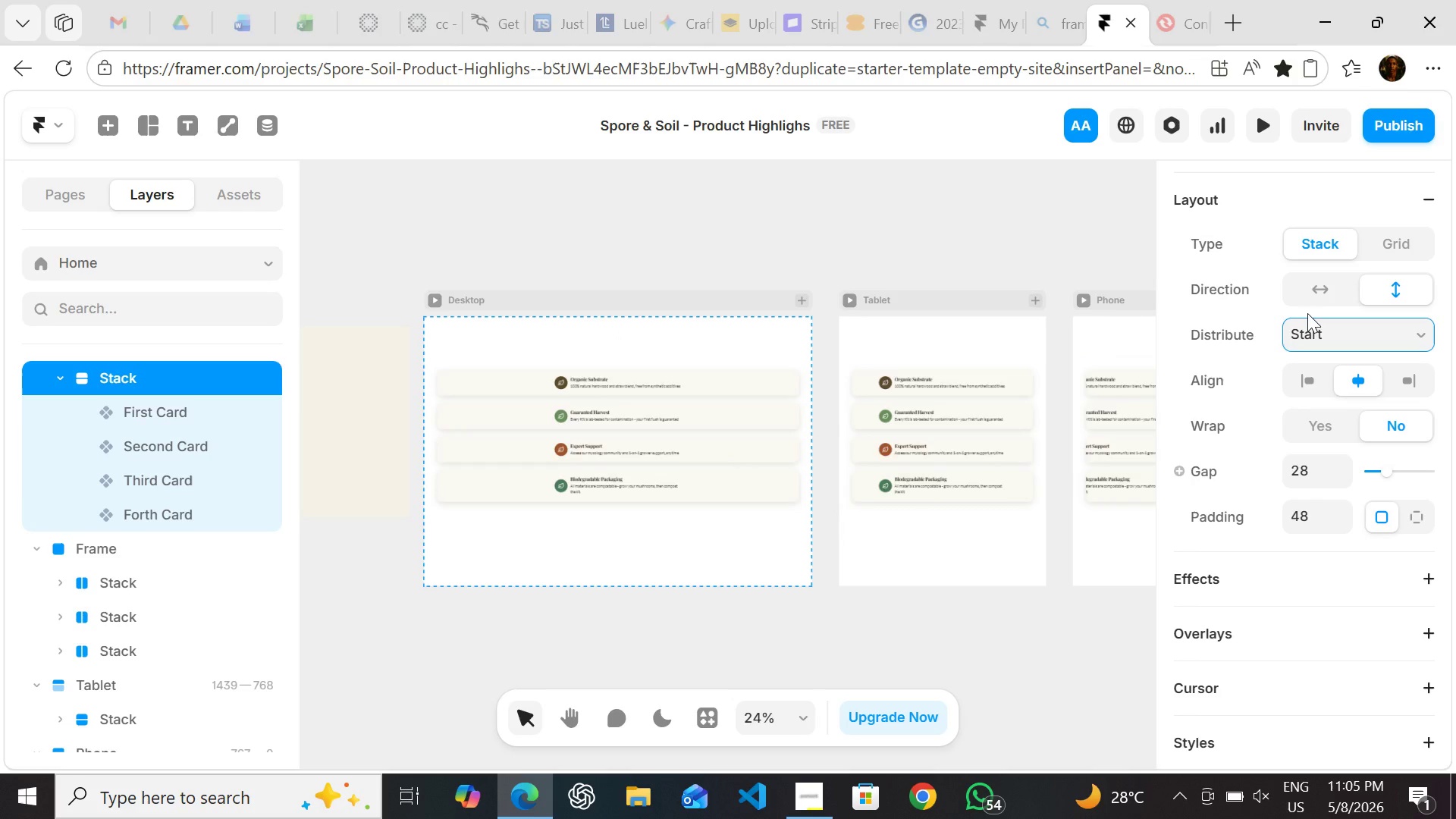 
left_click([1307, 331])
 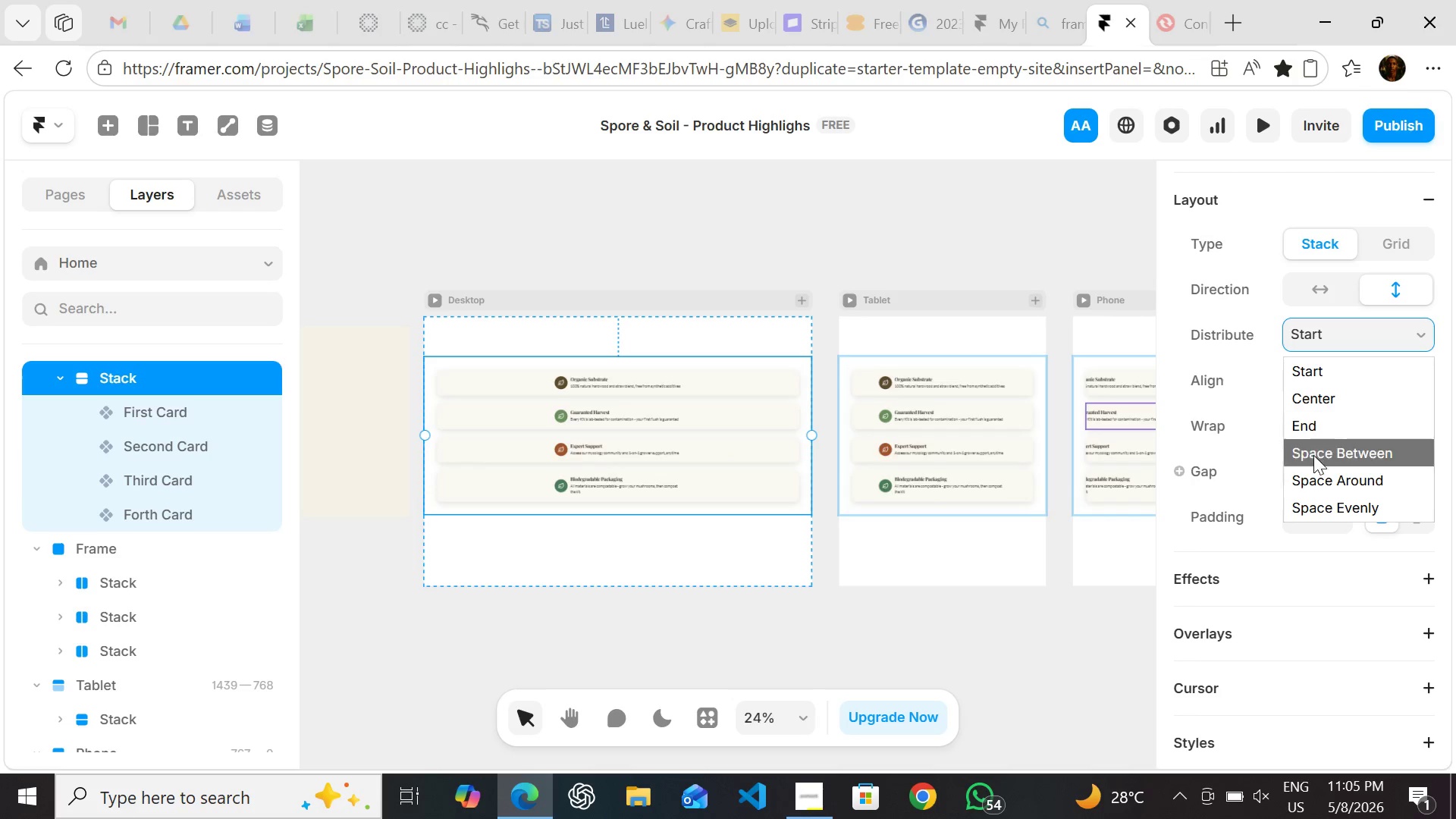 
left_click([1314, 461])
 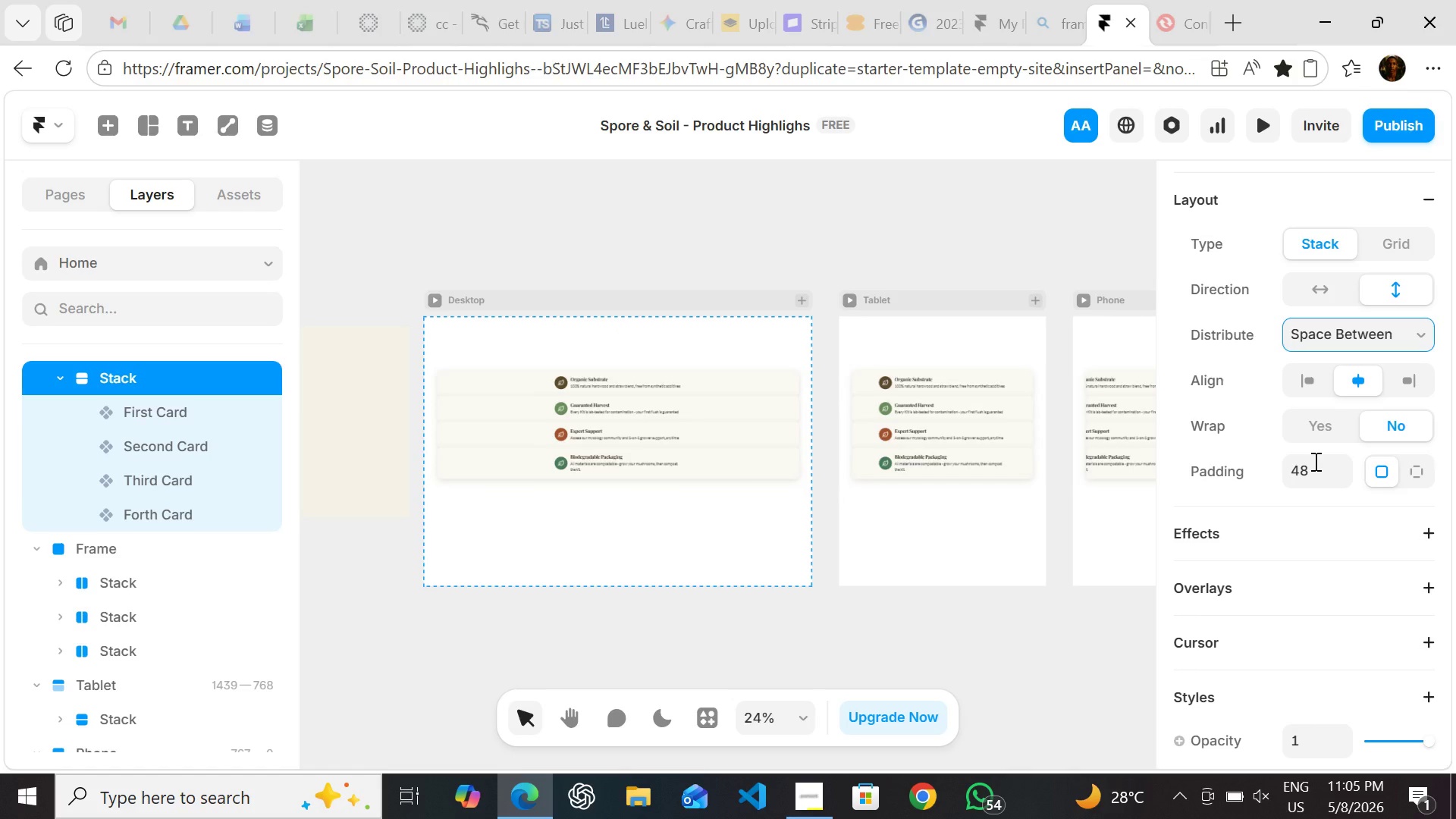 
key(Control+Z)
 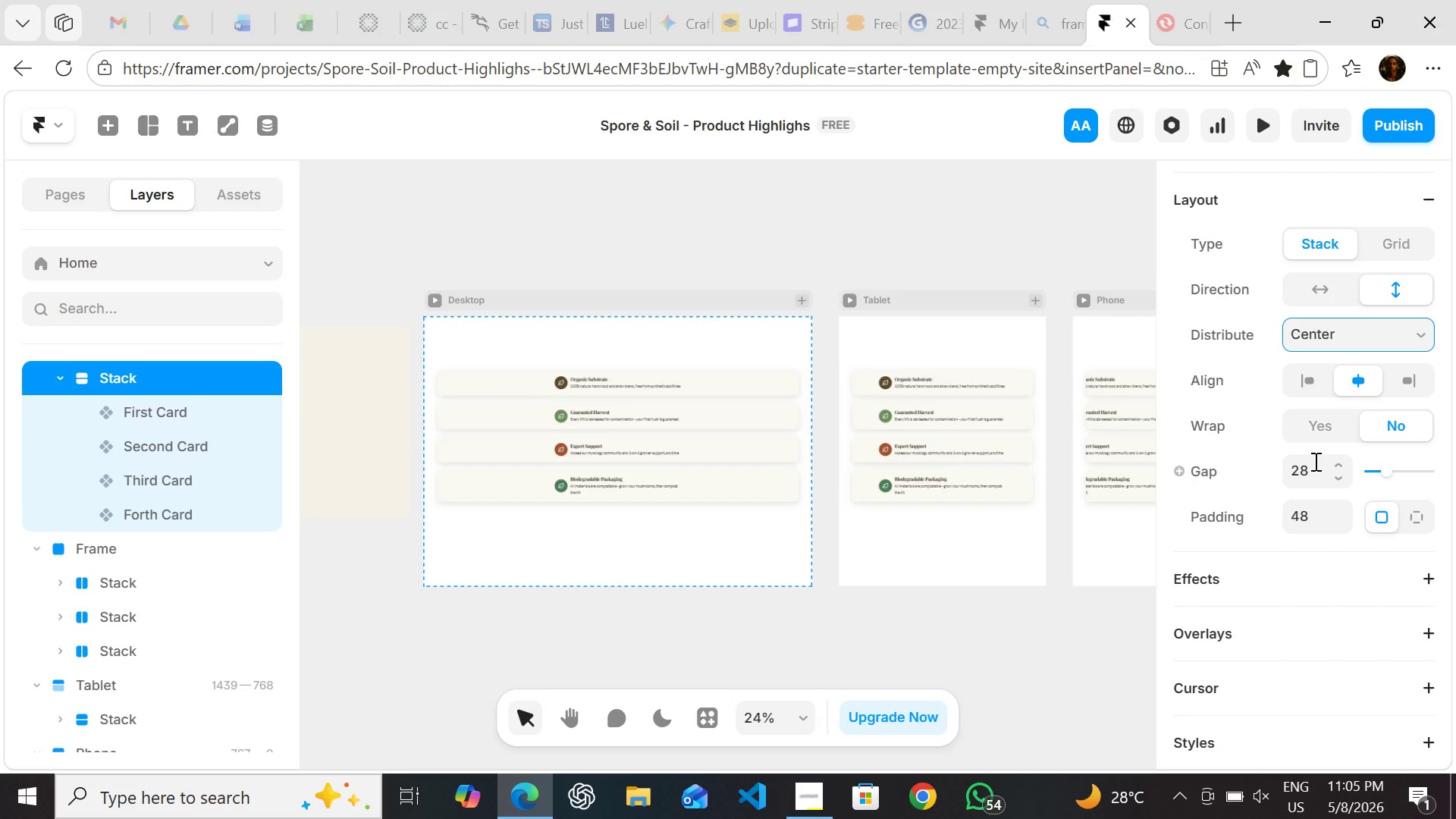 
key(Control+Z)
 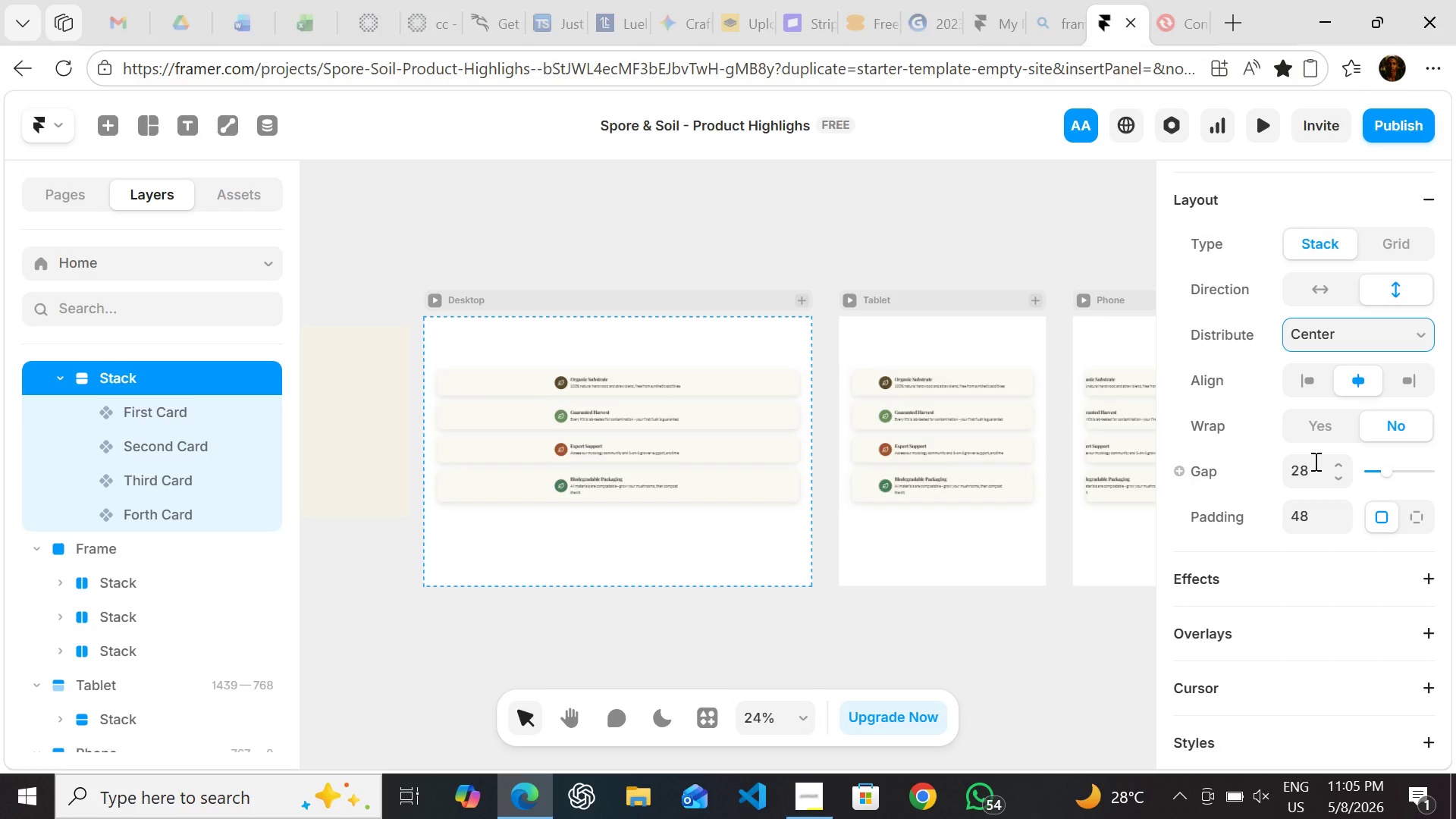 
key(Control+Z)
 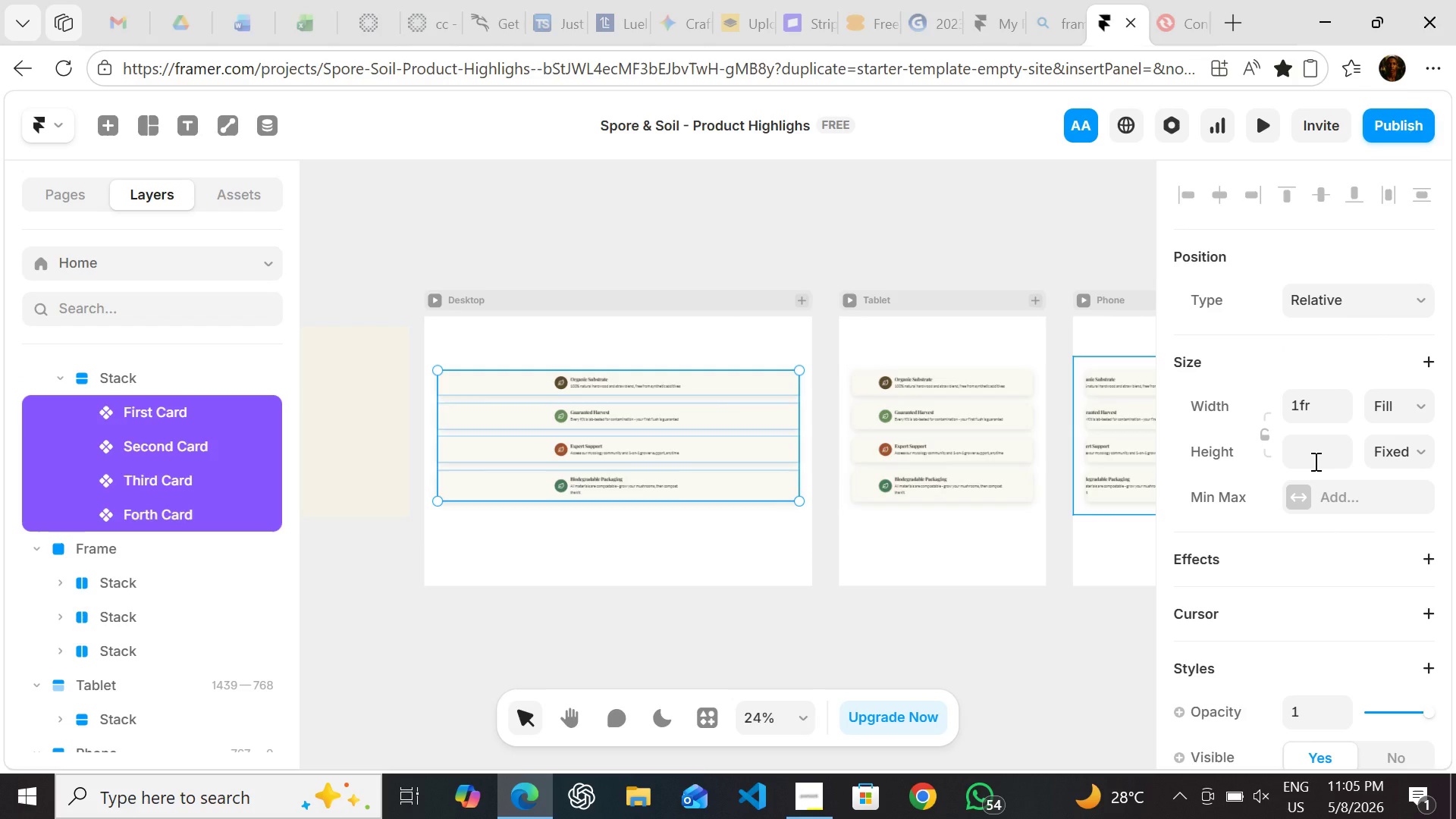 
key(Control+Y)
 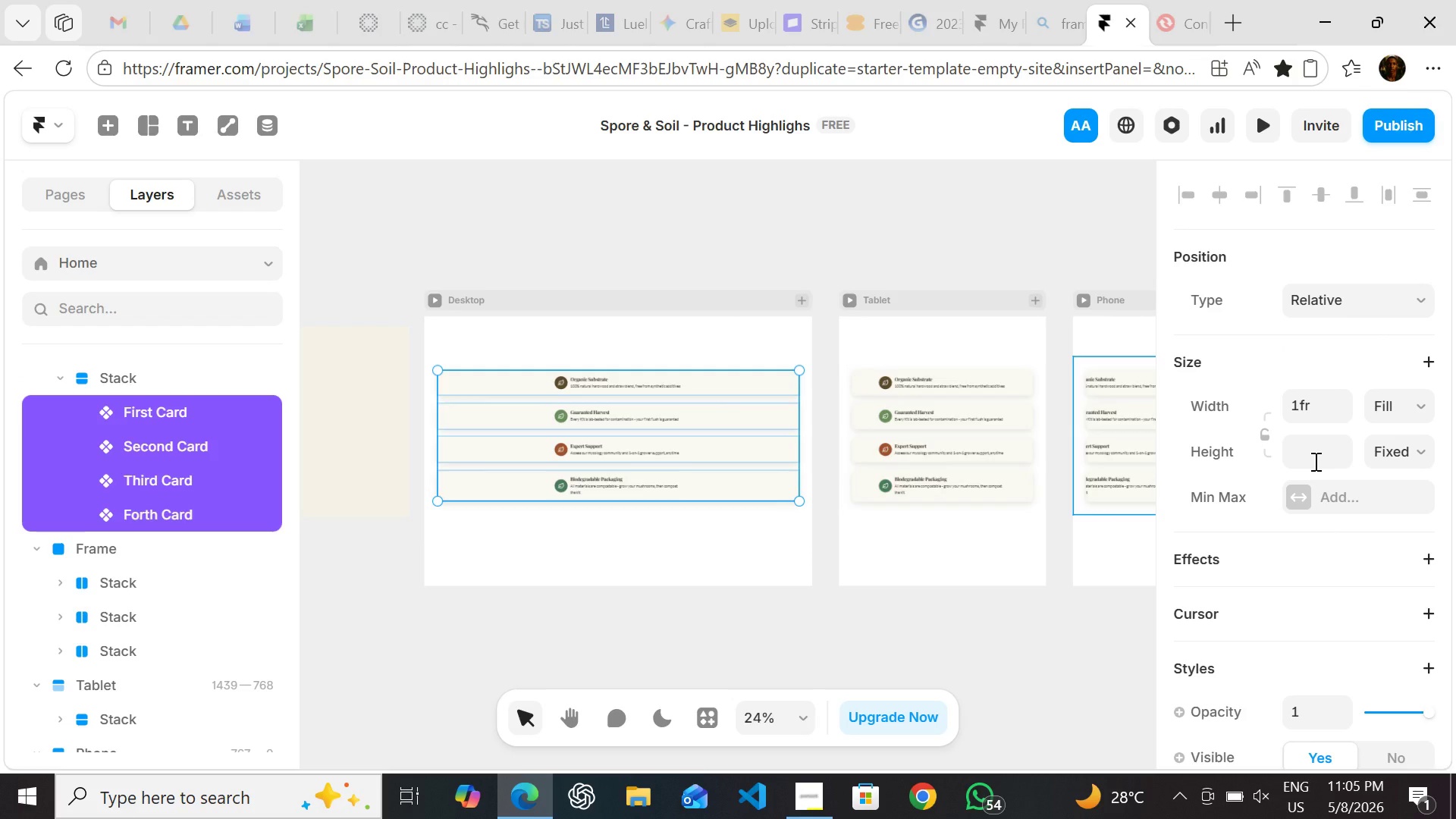 
hold_key(key=ControlLeft, duration=0.55)
 